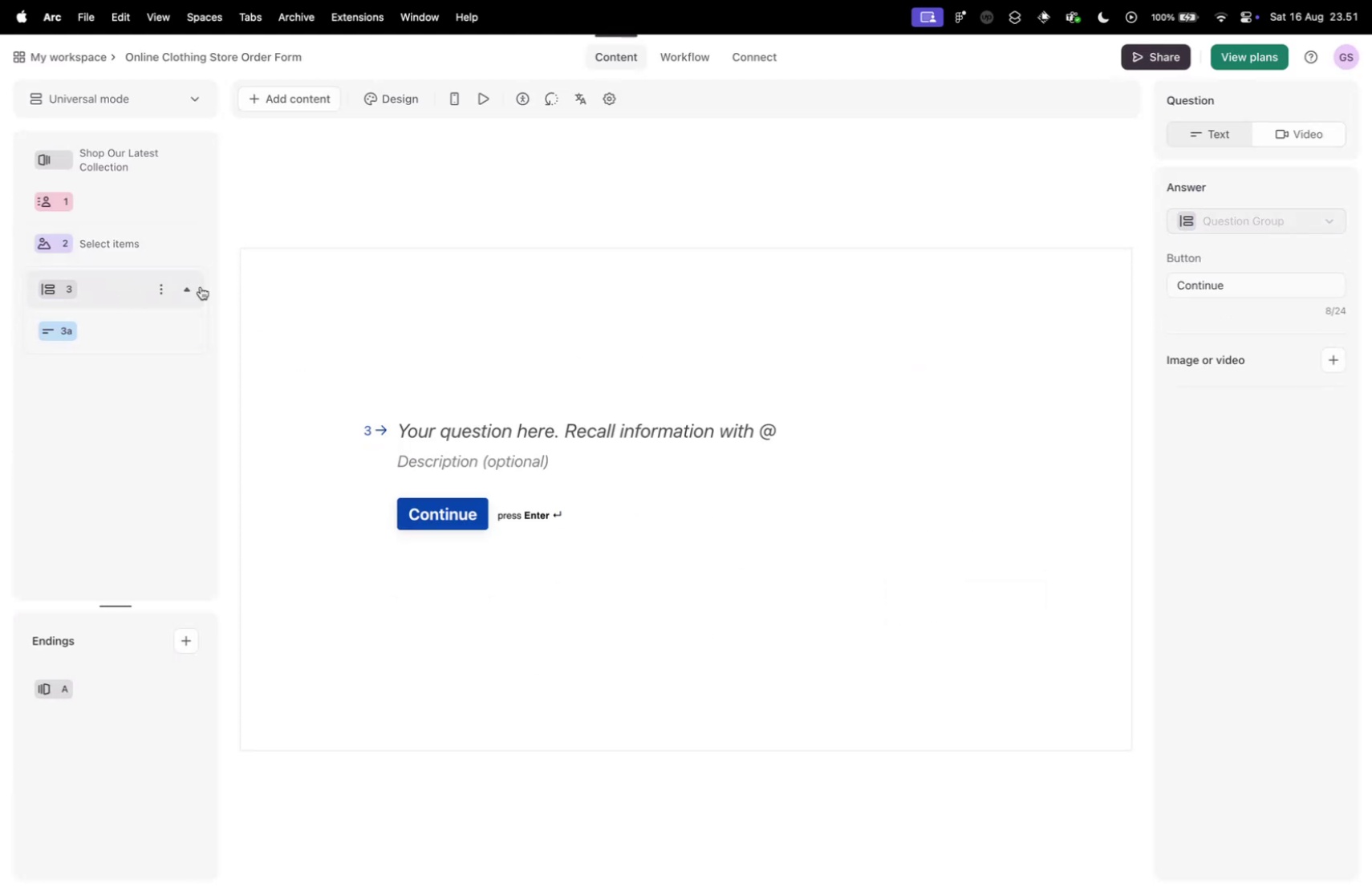 
left_click([160, 287])
 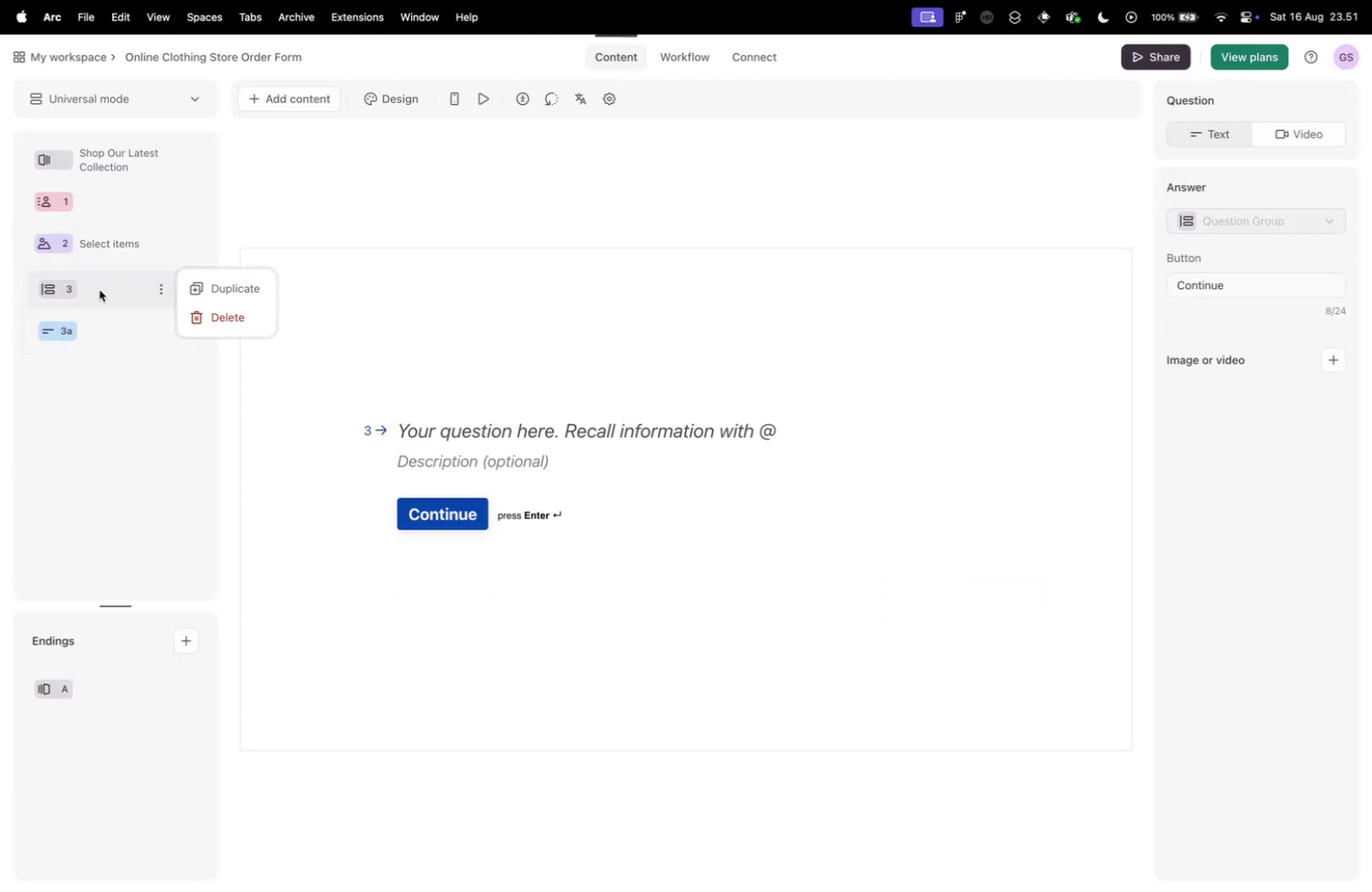 
left_click([80, 292])
 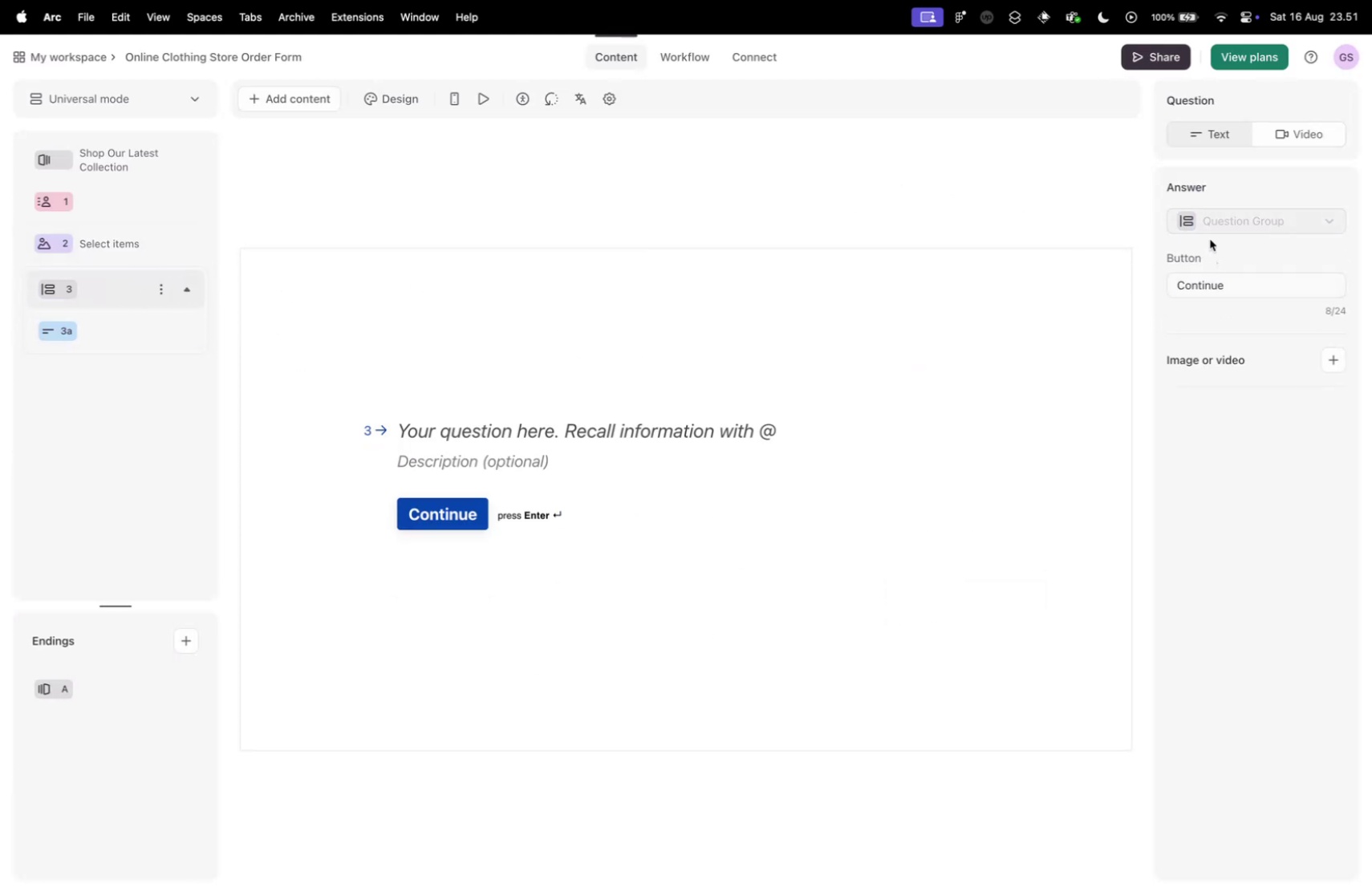 
left_click([1213, 225])
 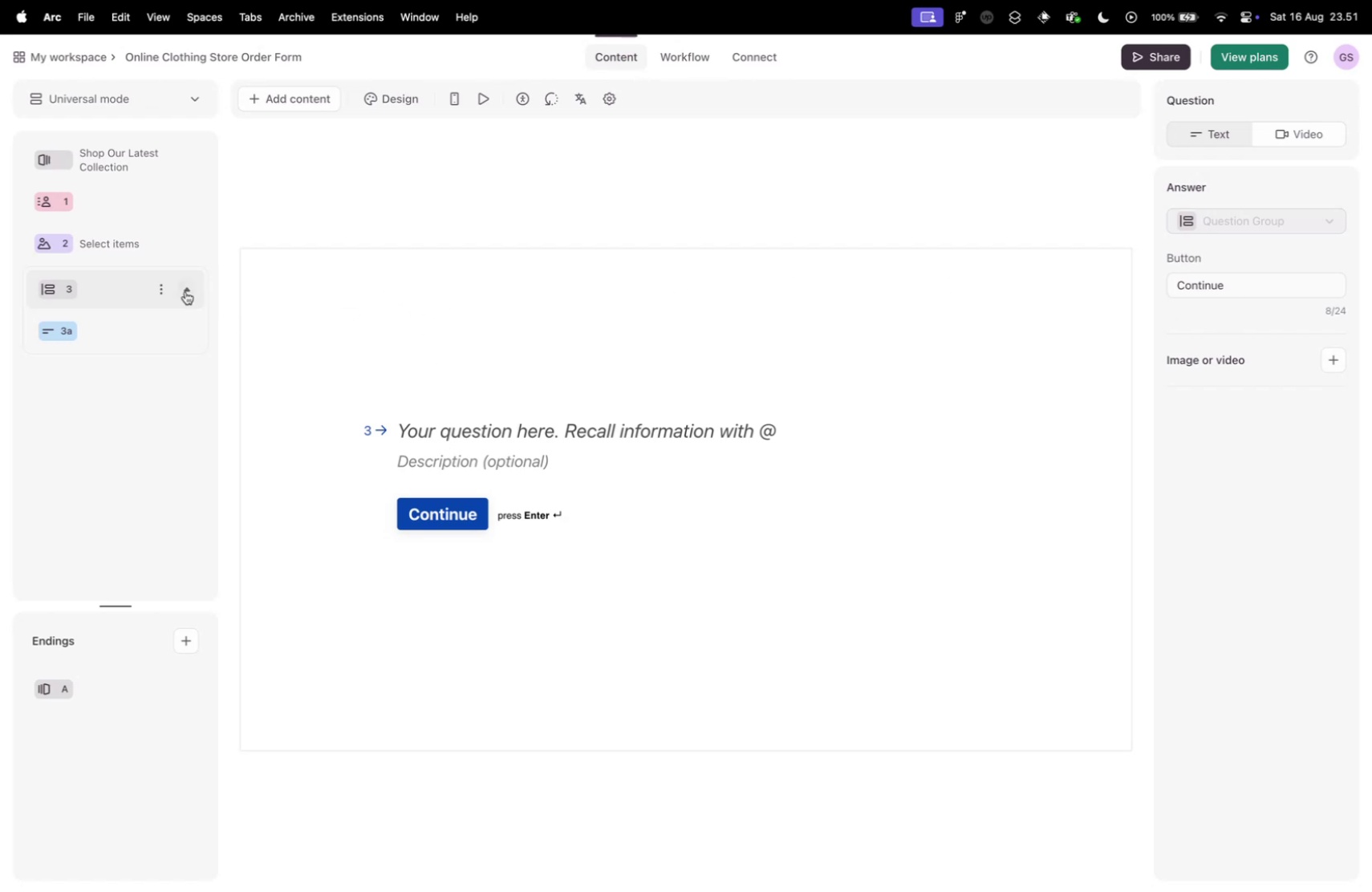 
wait(11.14)
 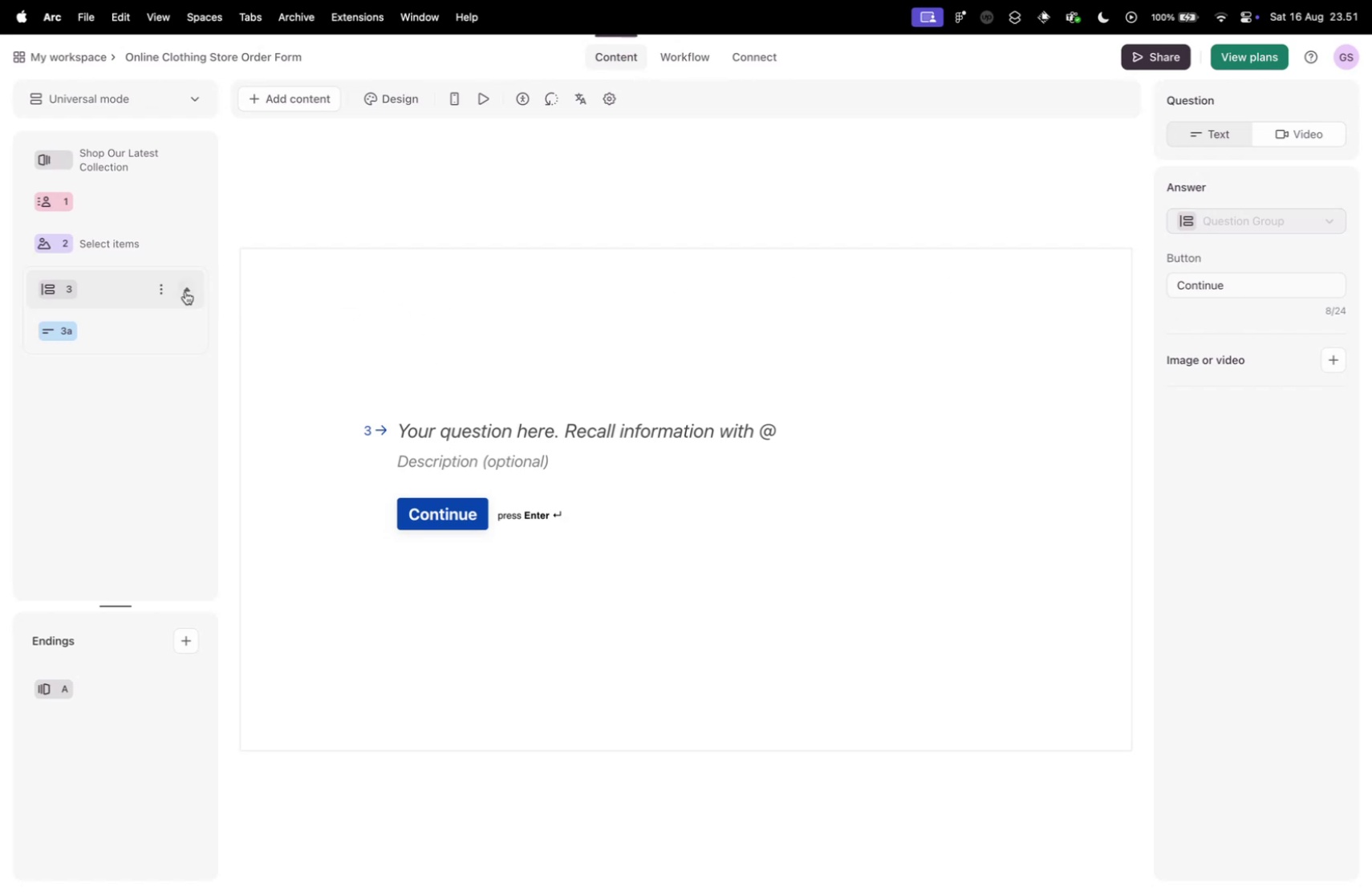 
key(Control+ControlLeft)
 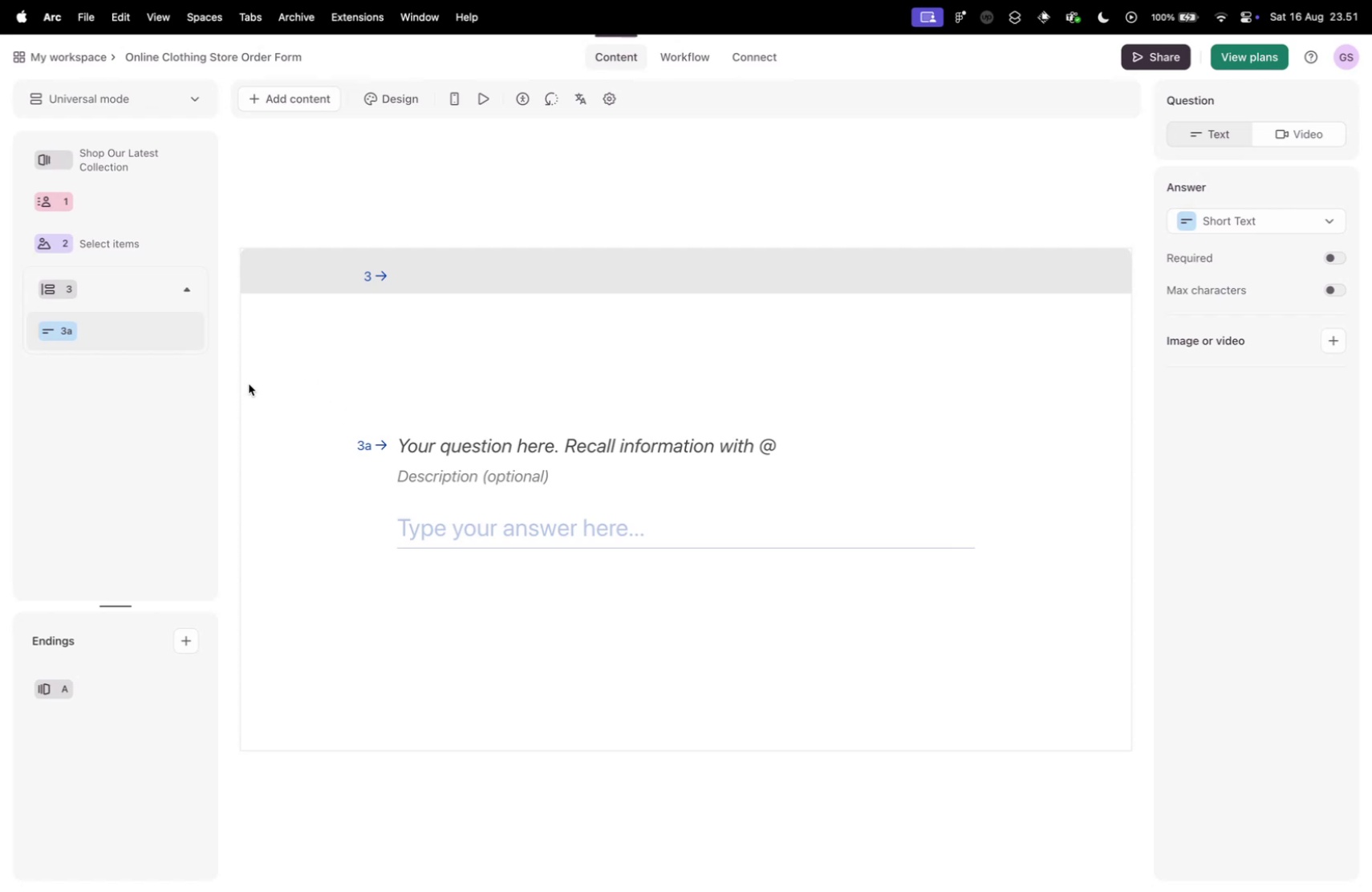 
key(Control+Tab)
 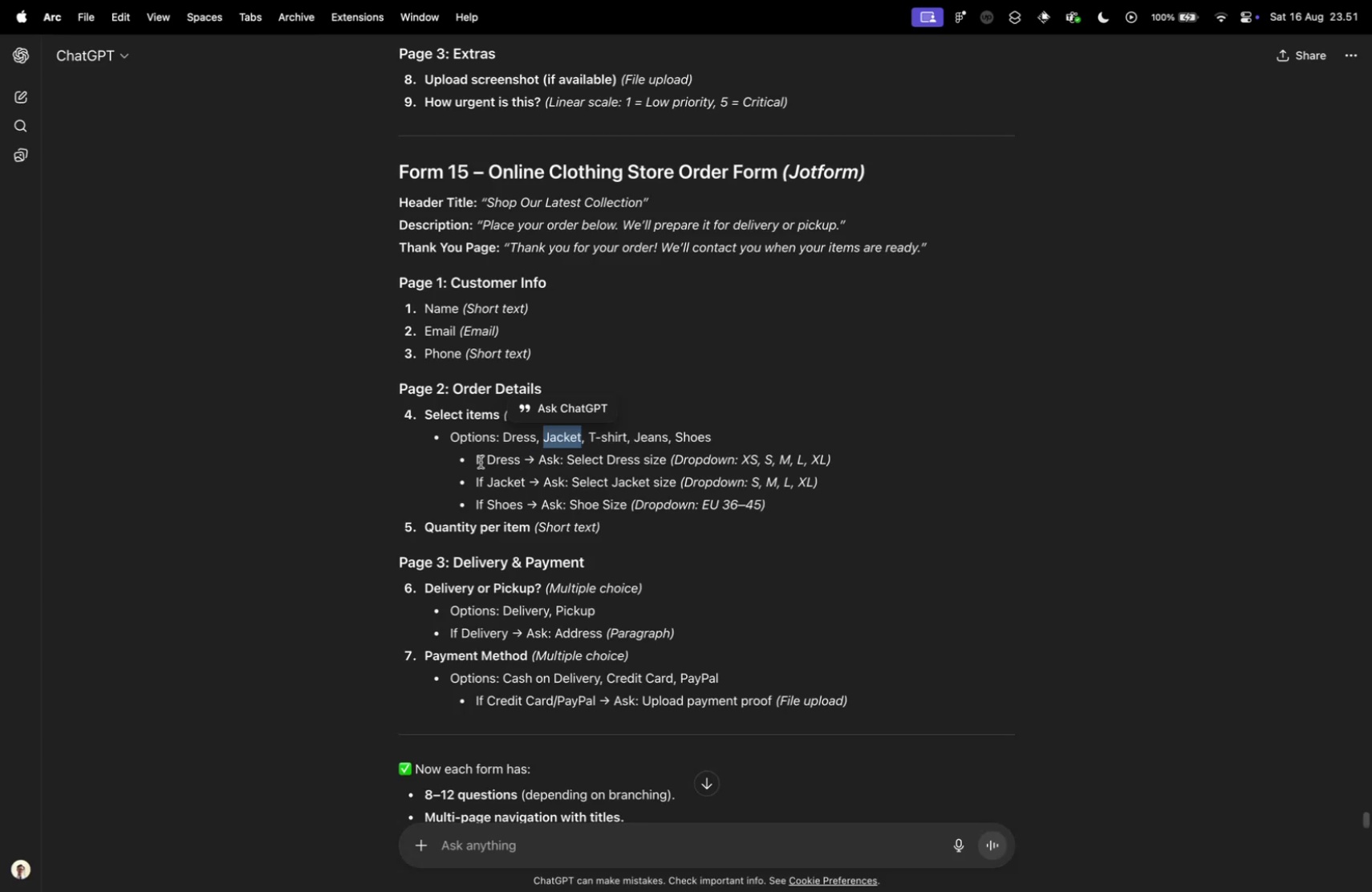 
left_click_drag(start_coordinate=[487, 460], to_coordinate=[521, 458])
 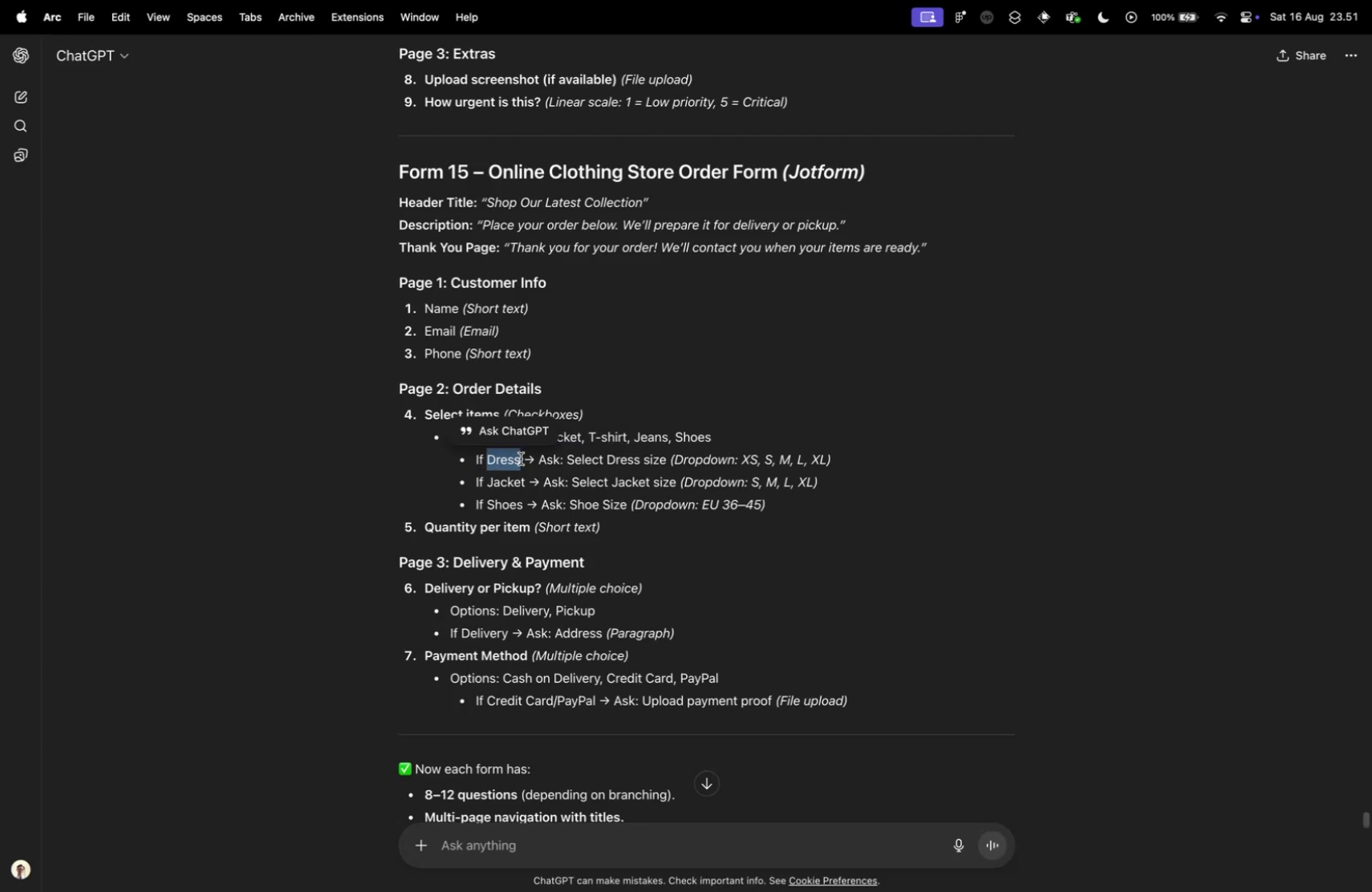 
key(Meta+CommandLeft)
 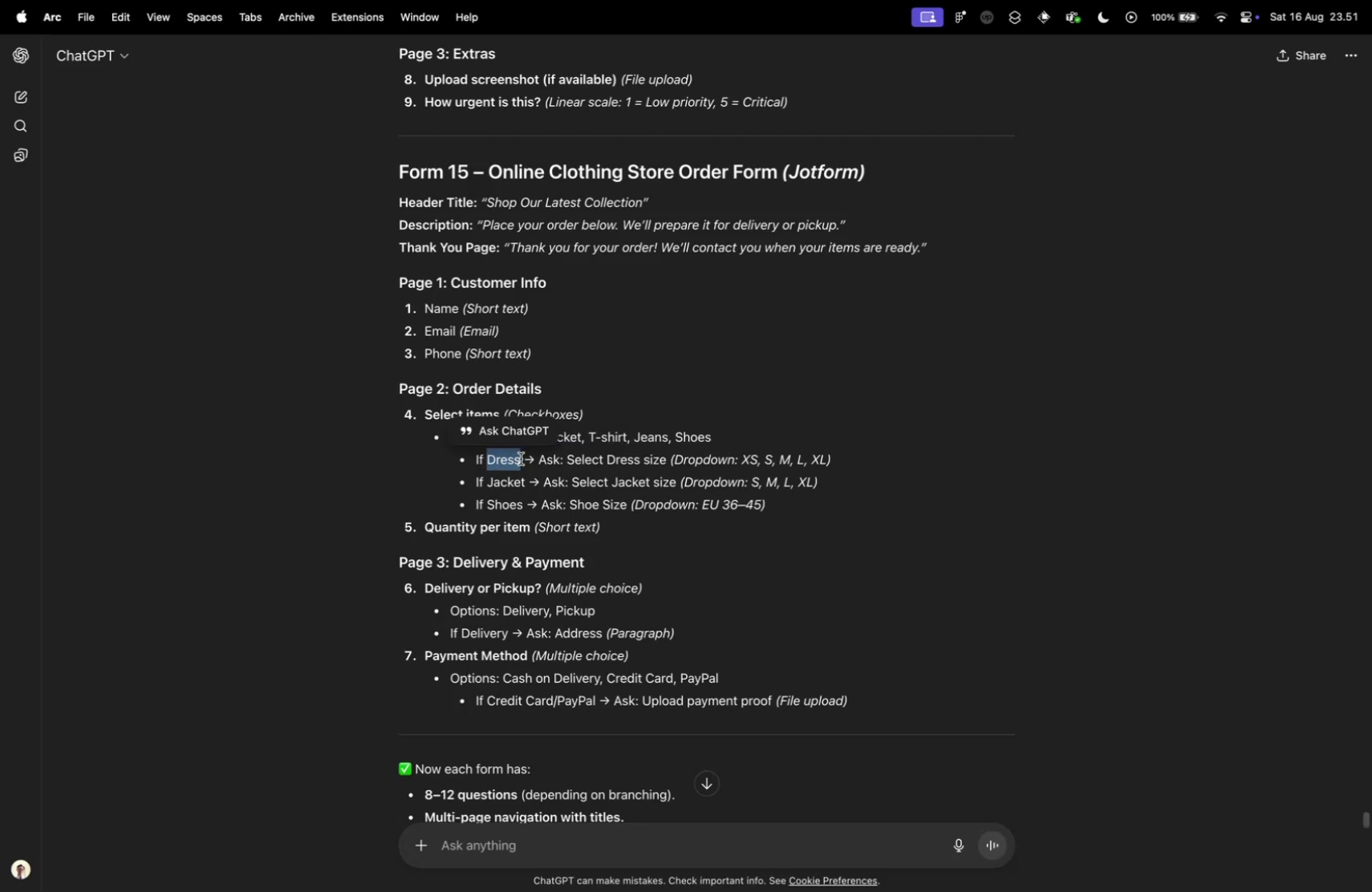 
key(Meta+C)
 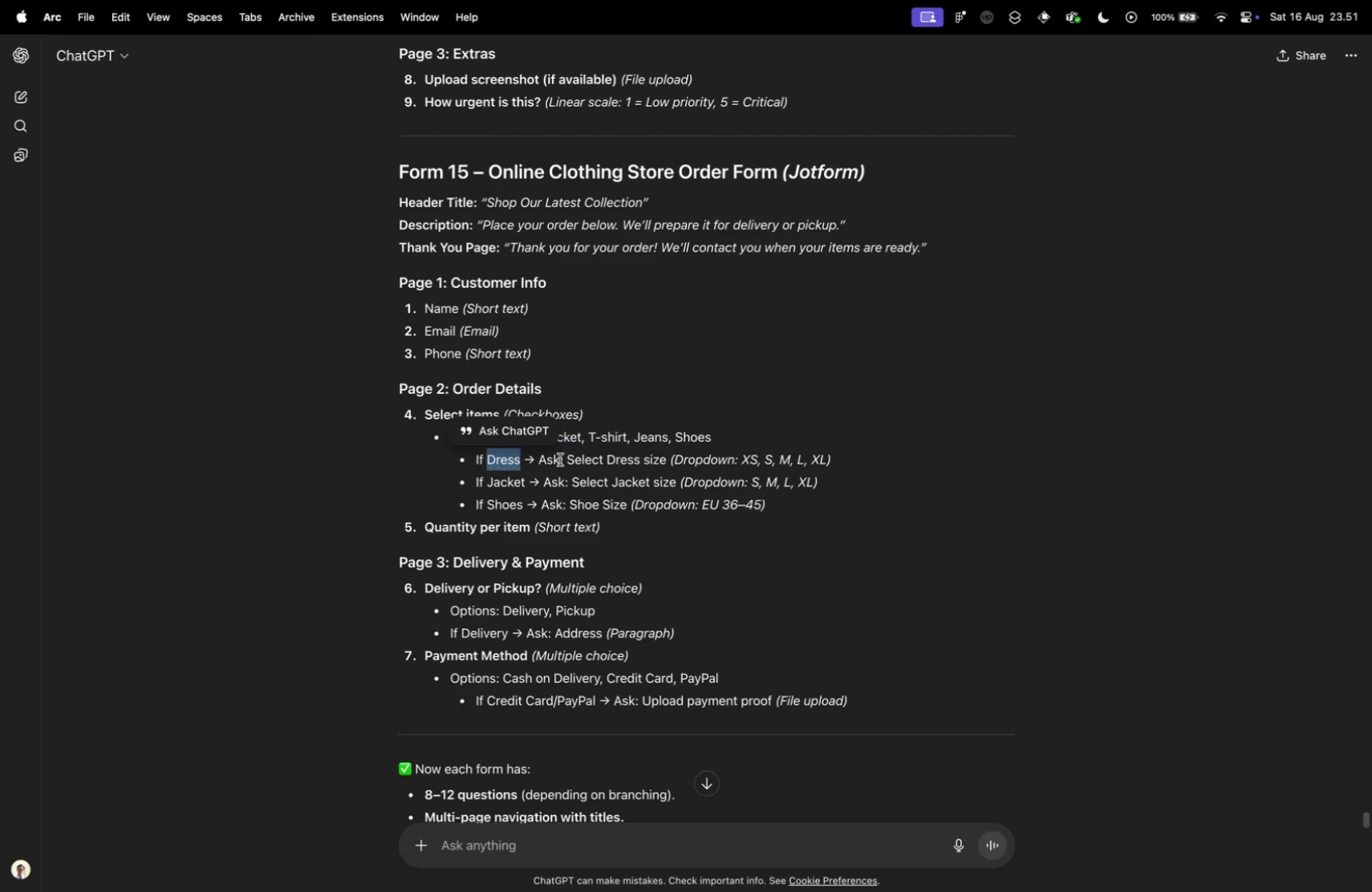 
left_click_drag(start_coordinate=[569, 459], to_coordinate=[664, 460])
 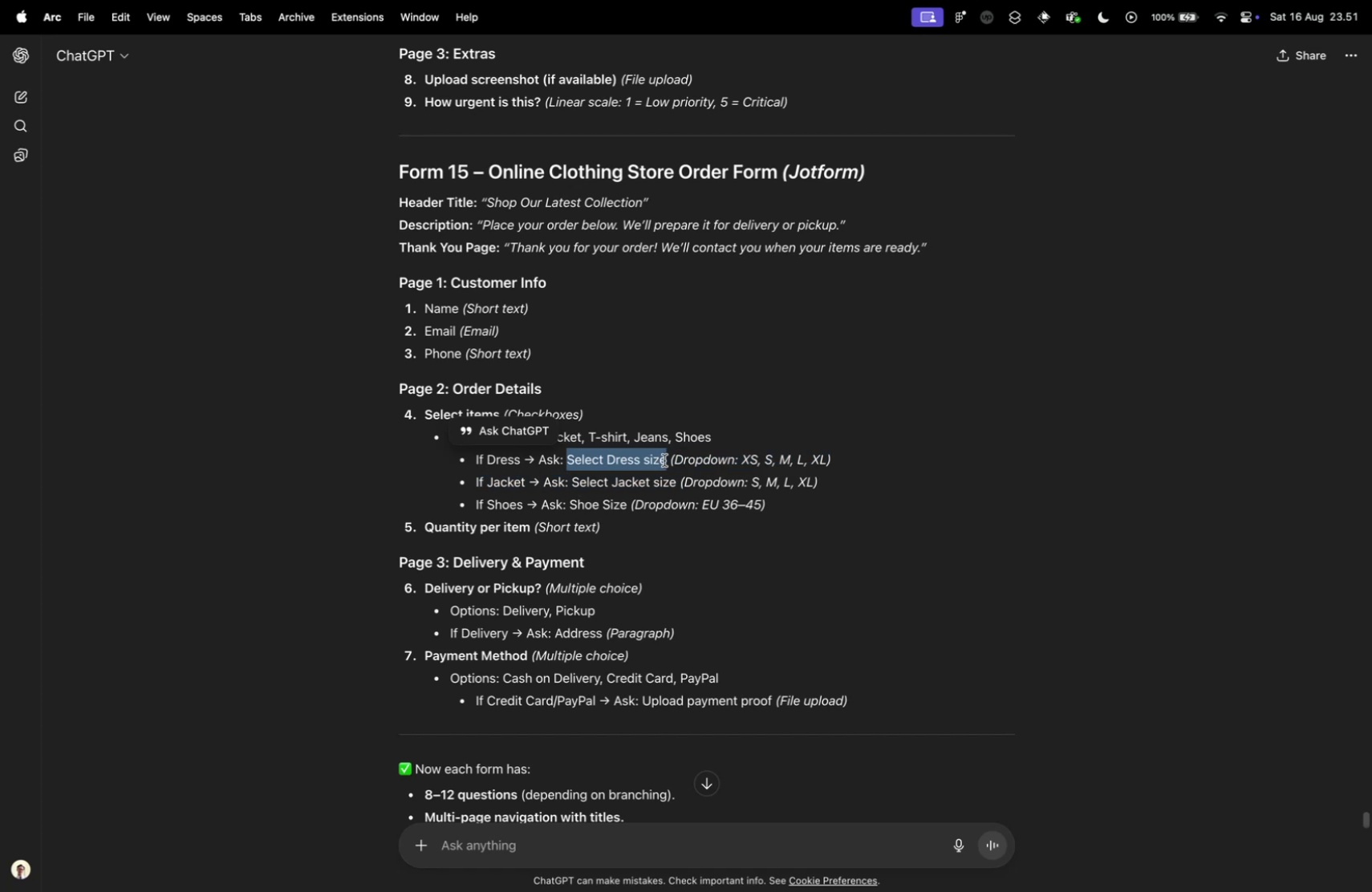 
key(Meta+CommandLeft)
 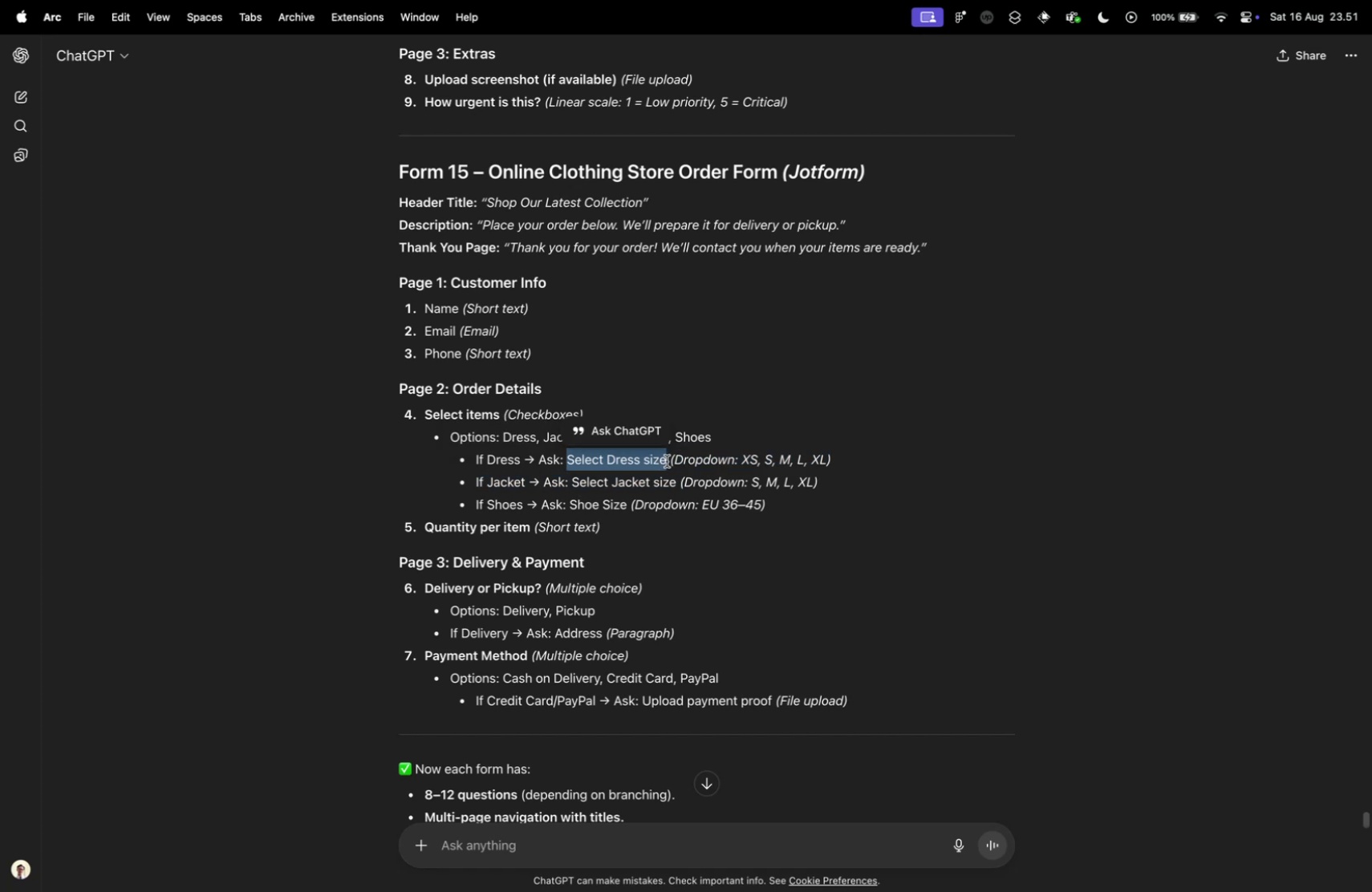 
key(Meta+C)
 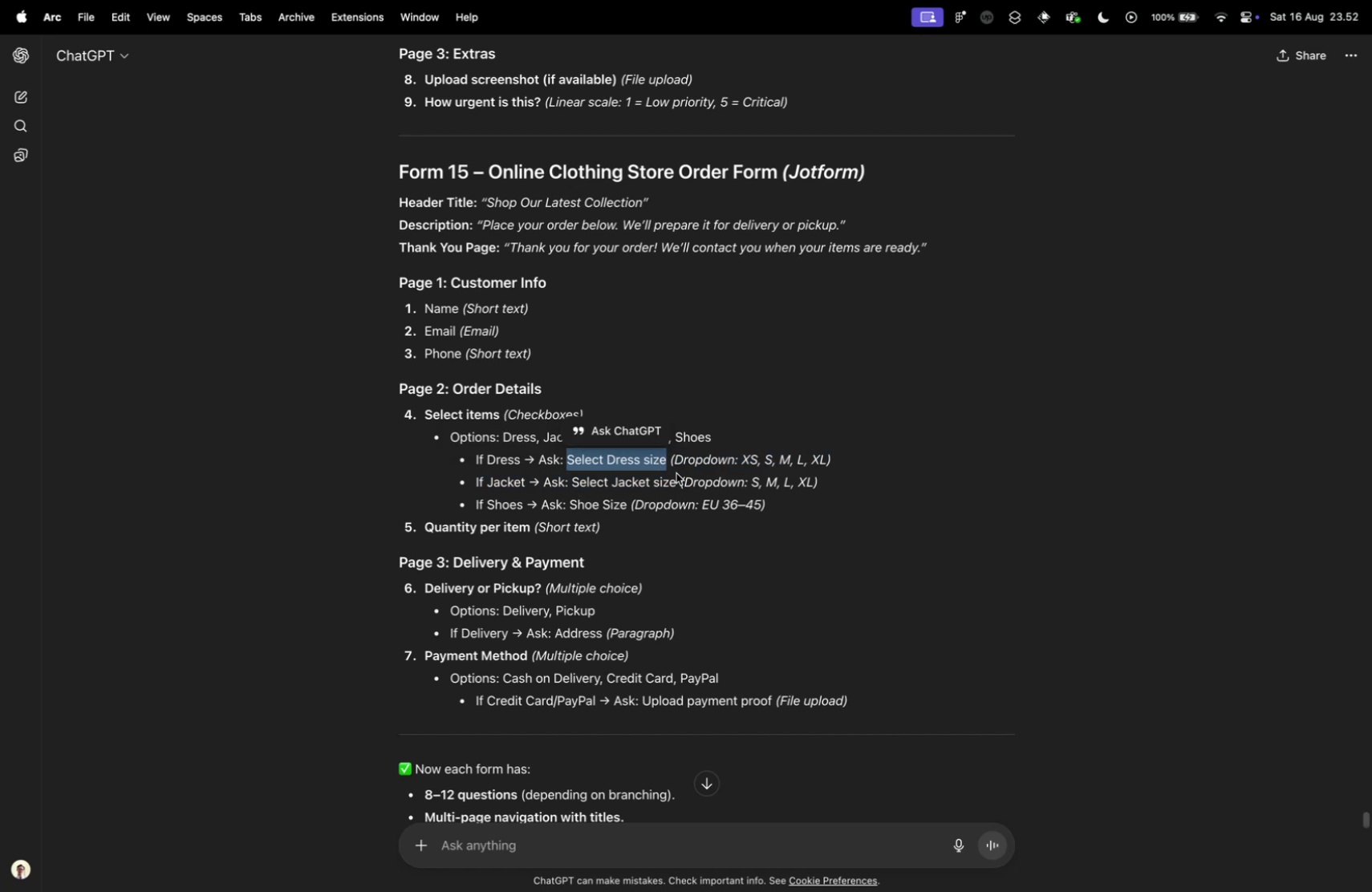 
key(Control+ControlLeft)
 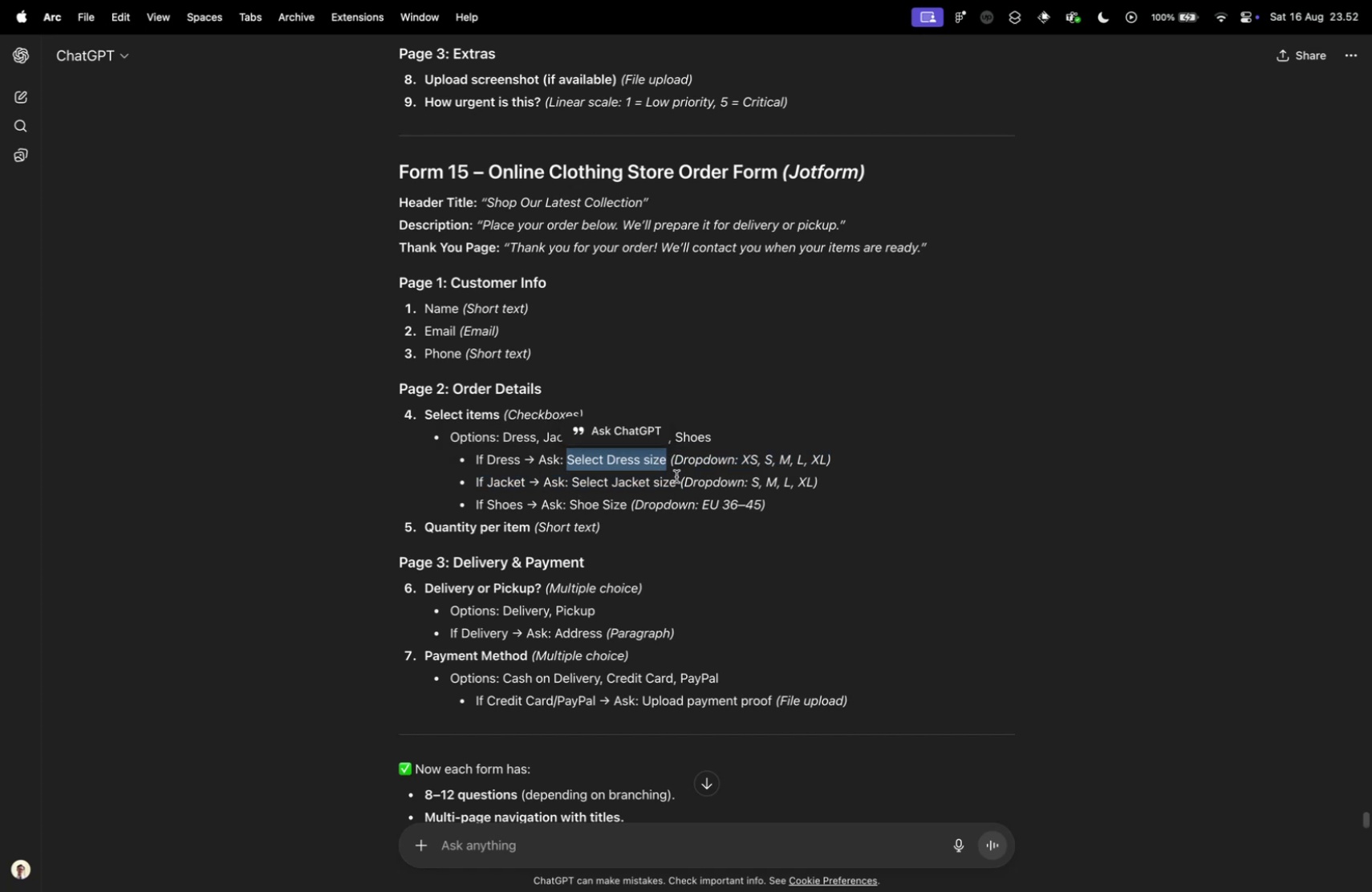 
key(Control+Tab)
 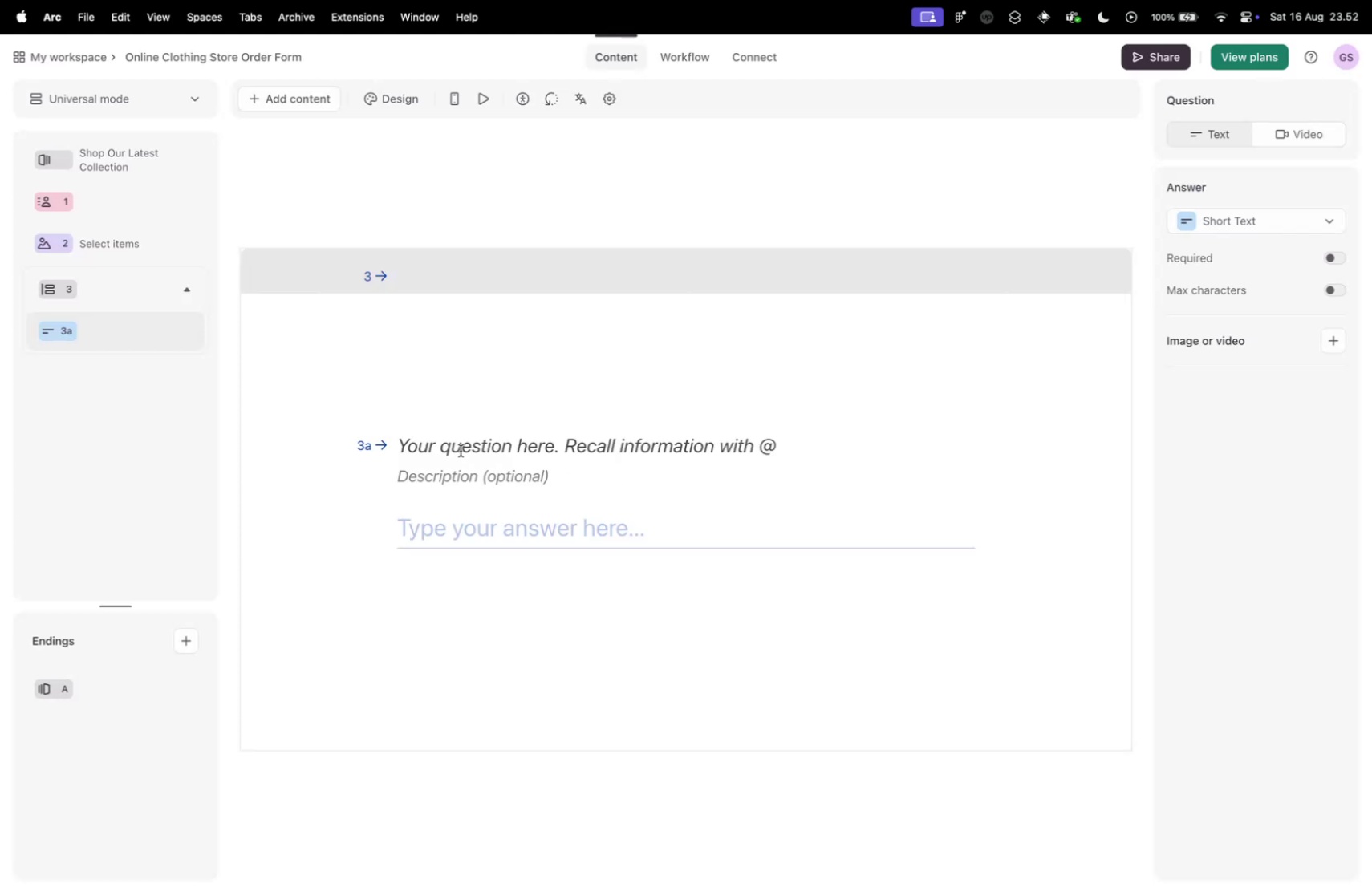 
left_click([449, 436])
 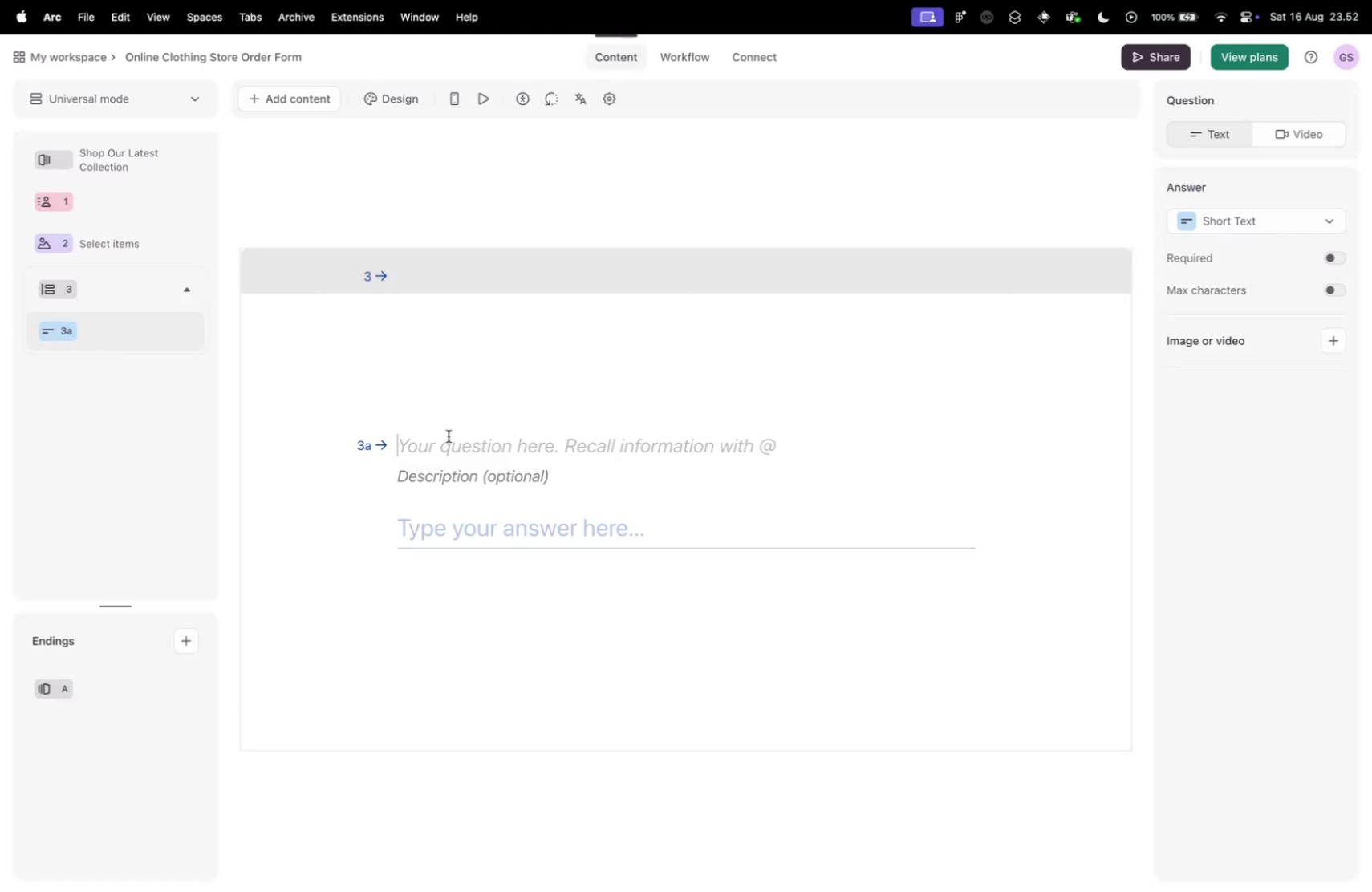 
key(Meta+V)
 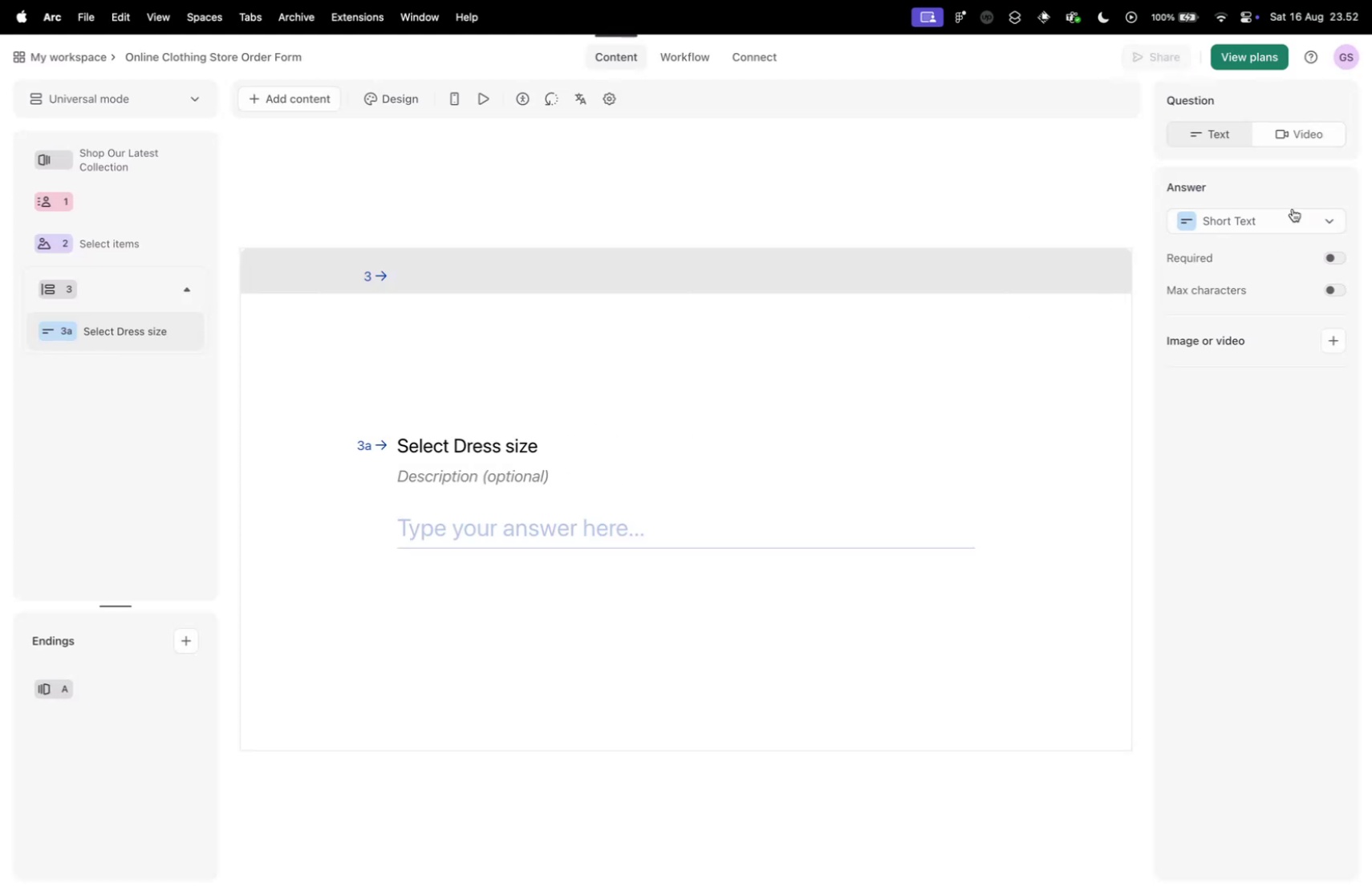 
left_click([1289, 222])
 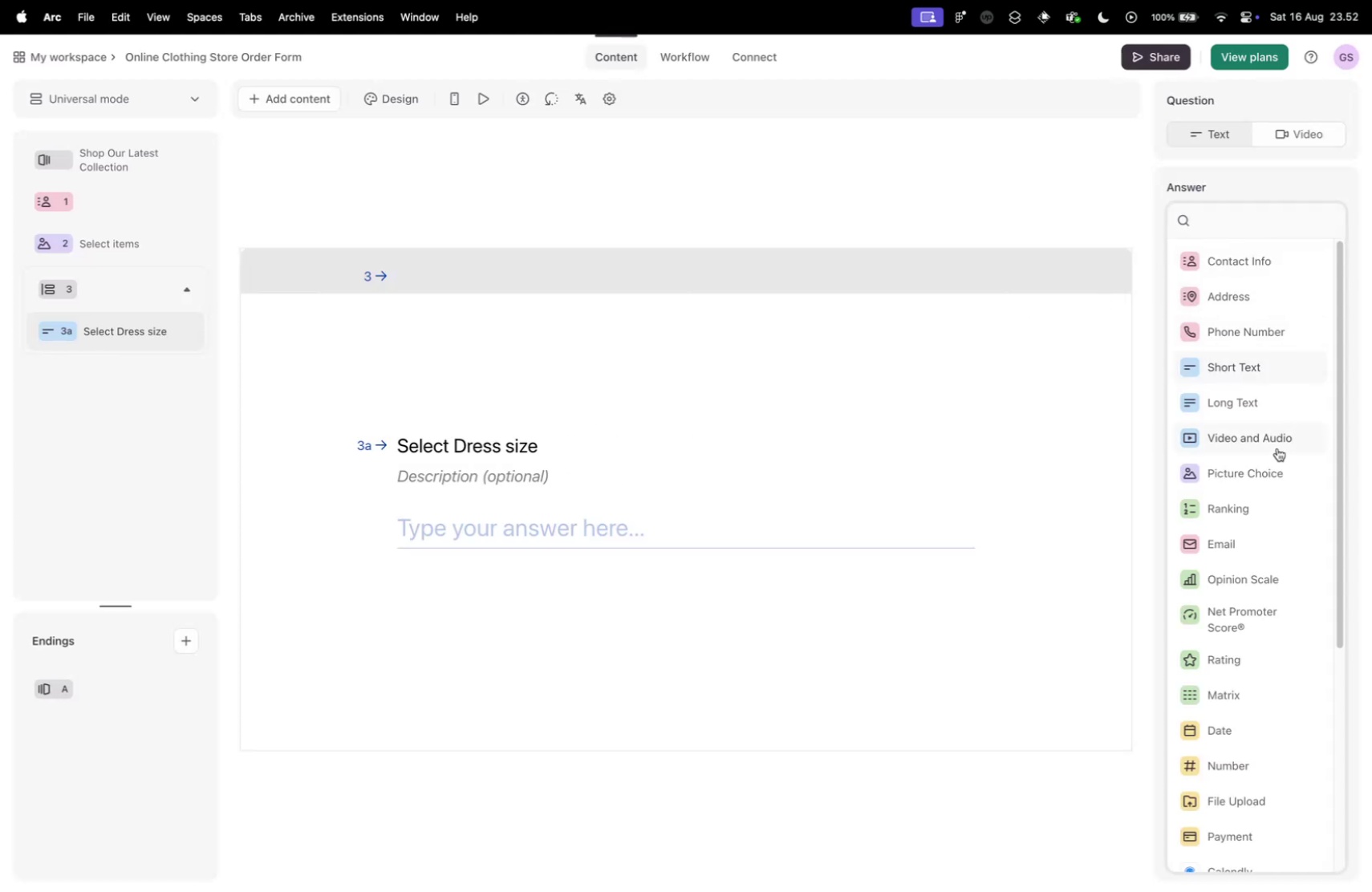 
scroll: coordinate [1255, 448], scroll_direction: down, amount: 8.0
 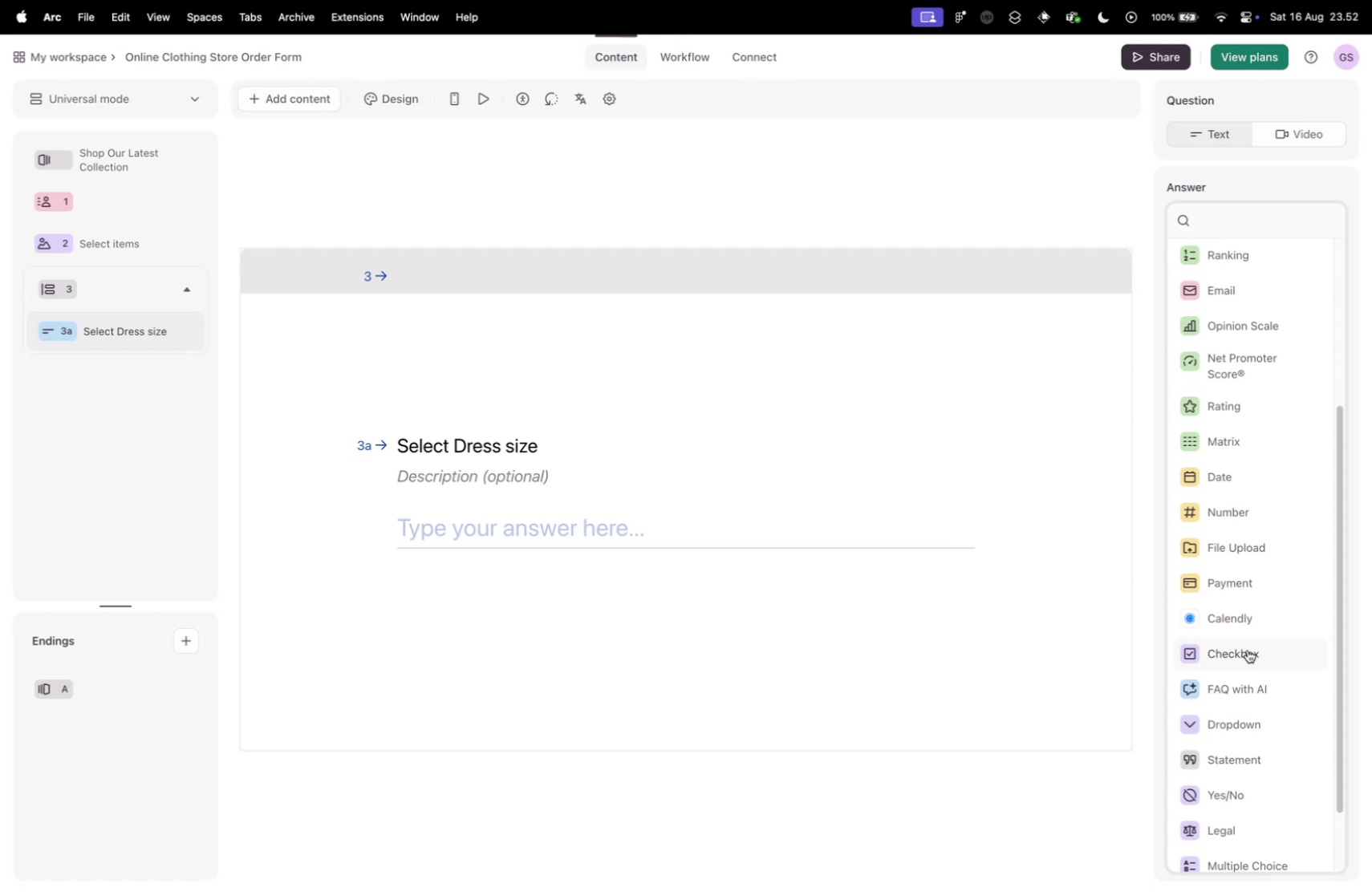 
wait(5.96)
 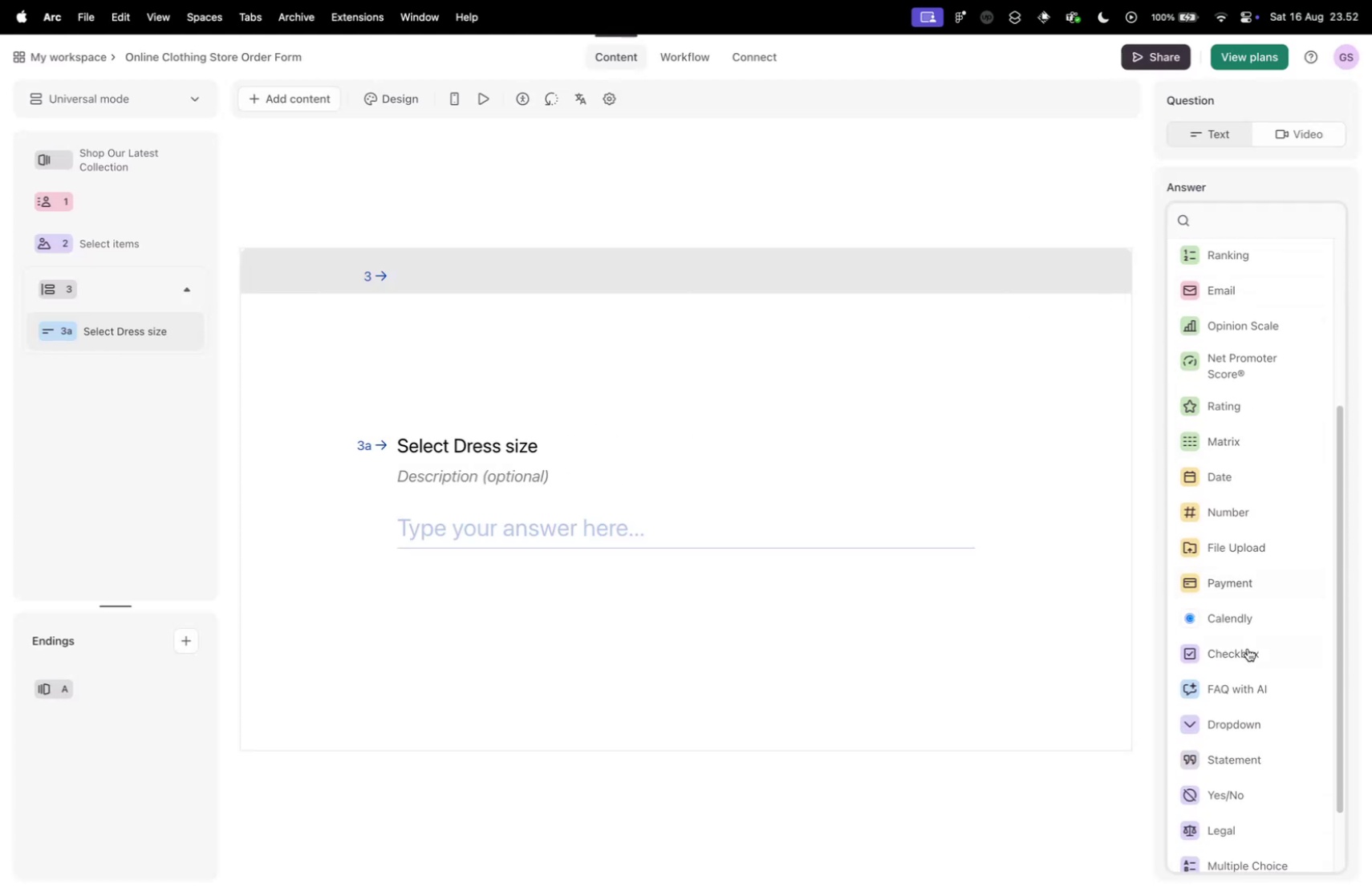 
left_click([108, 225])
 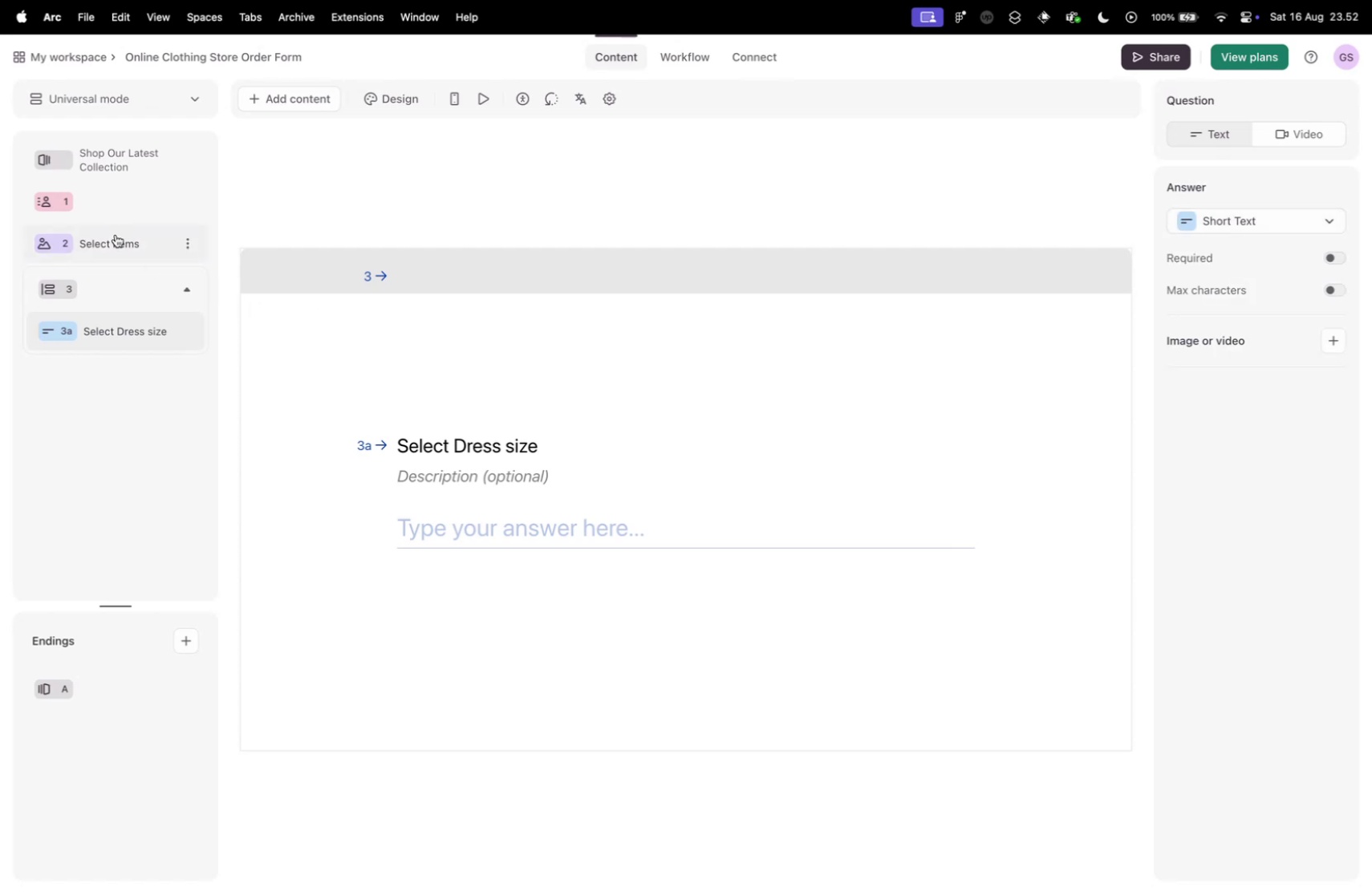 
left_click([116, 234])
 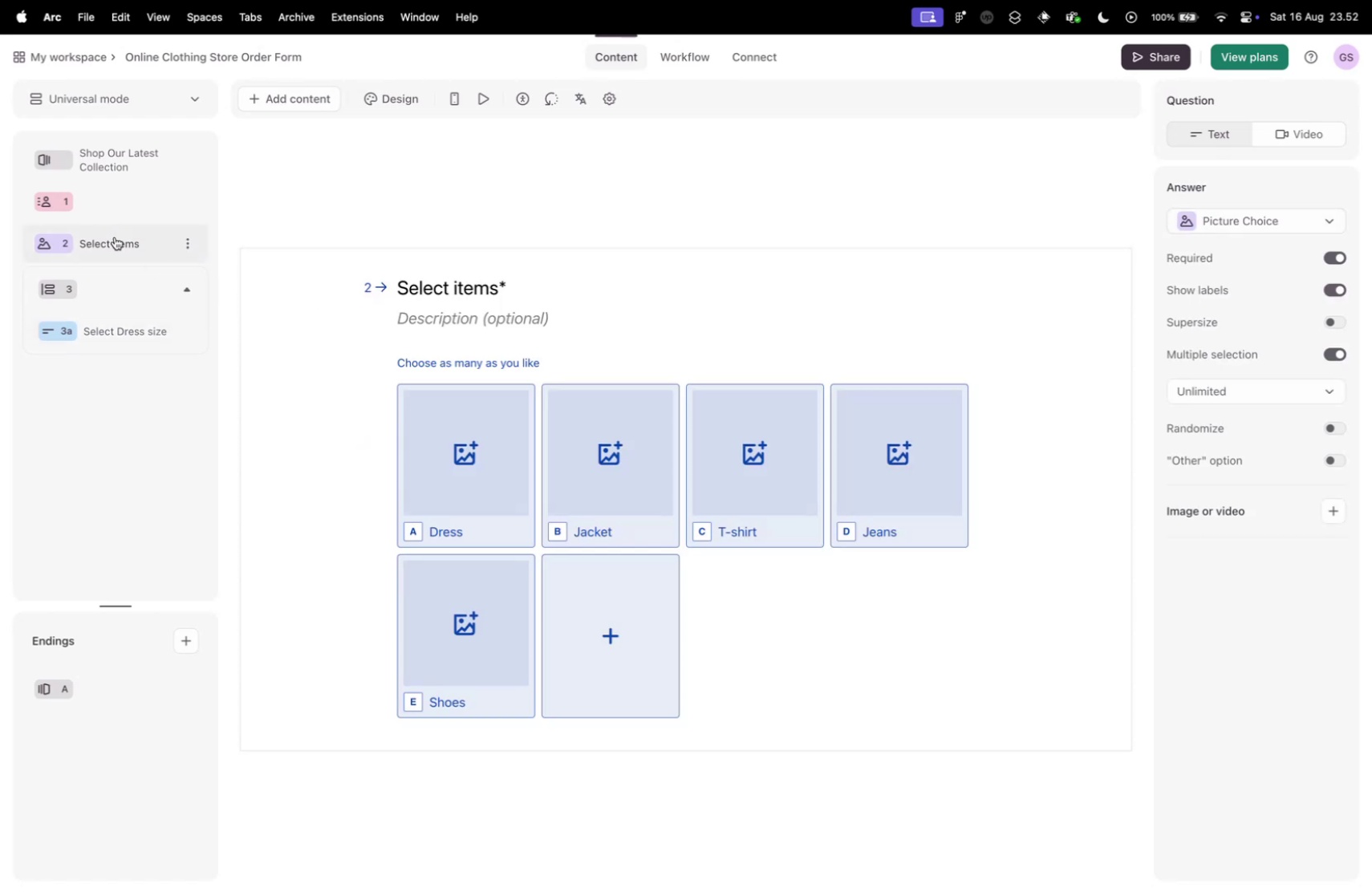 
wait(9.76)
 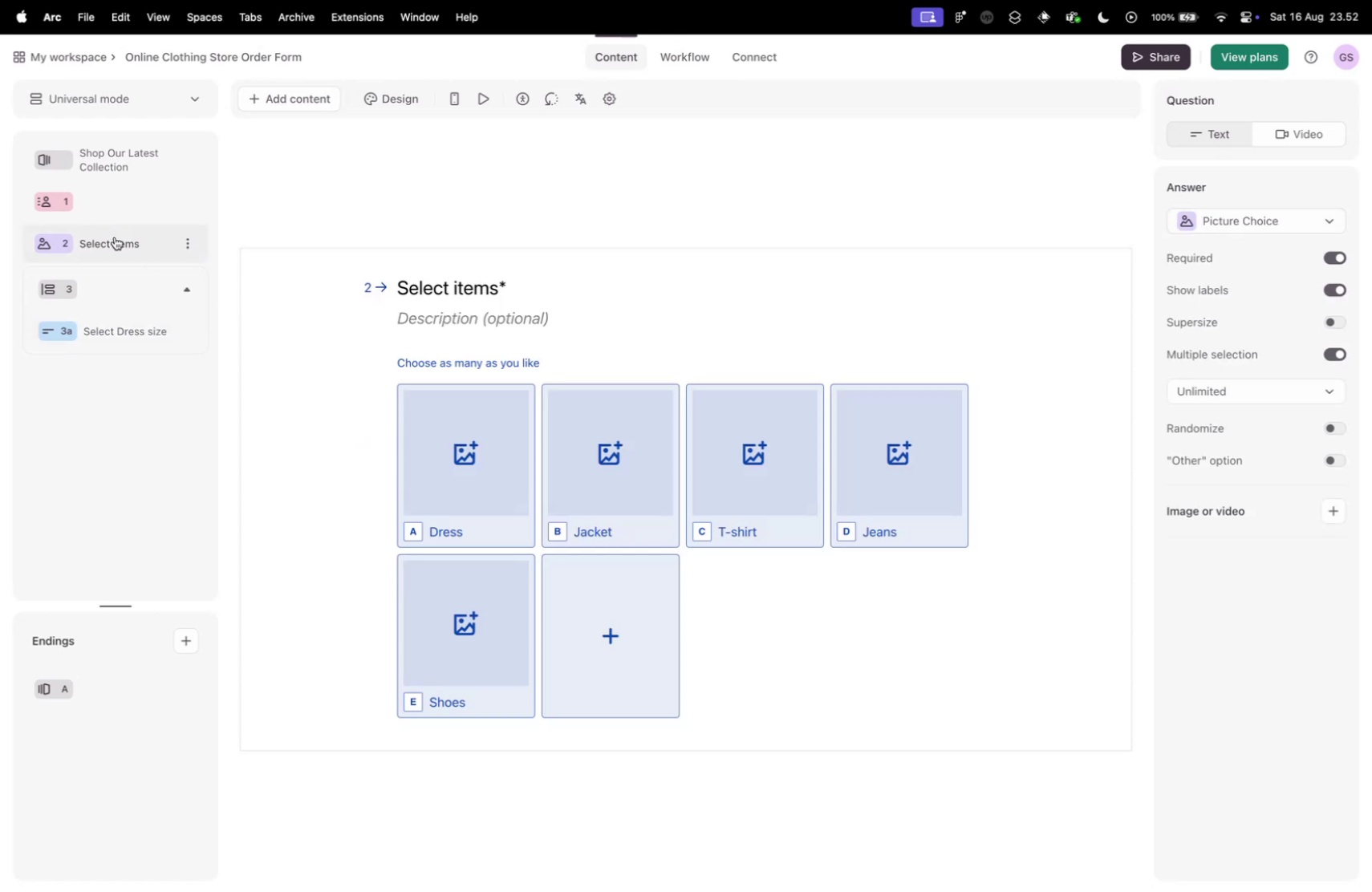 
scroll: coordinate [1251, 526], scroll_direction: down, amount: 14.0
 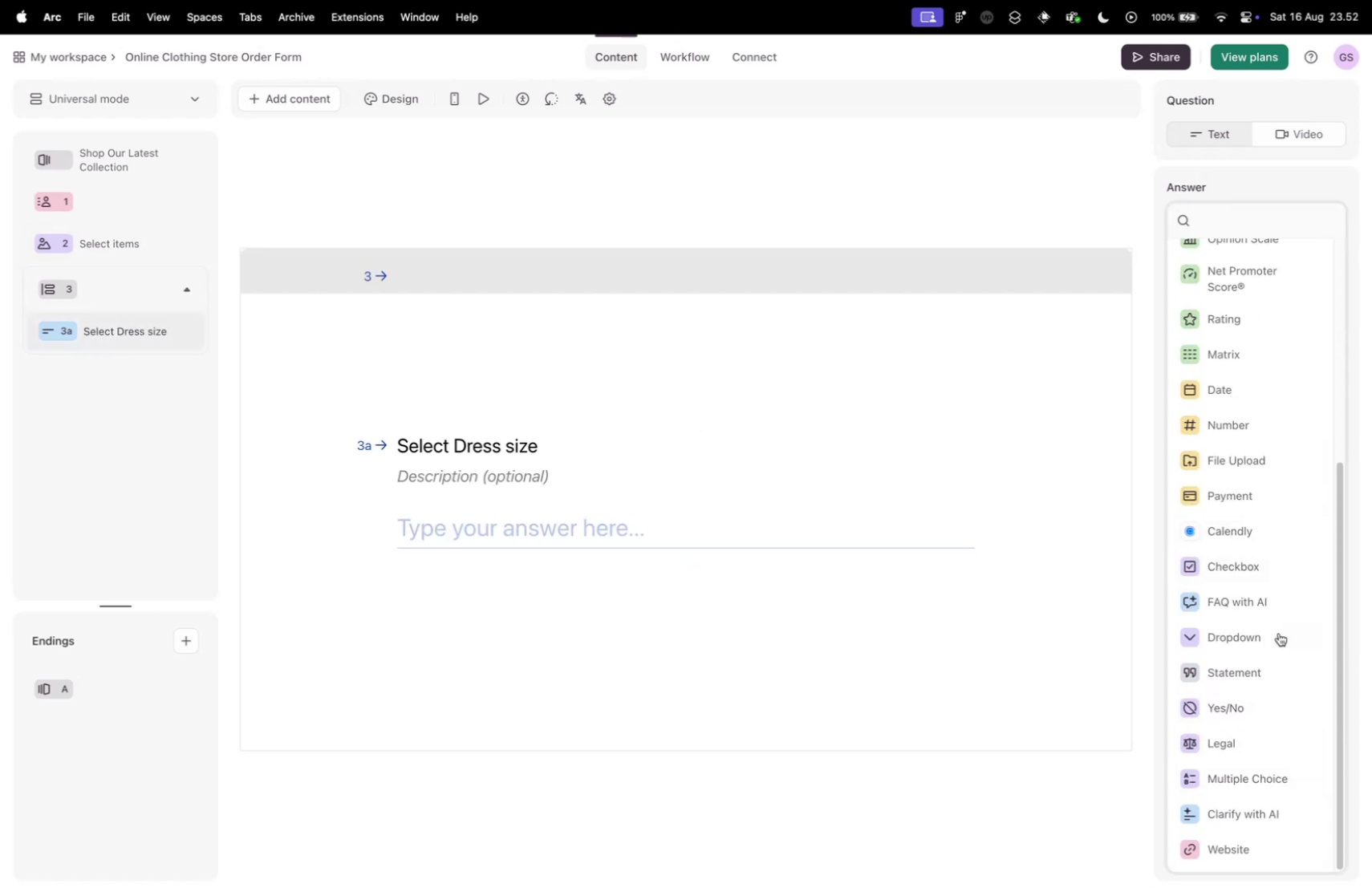 
wait(5.8)
 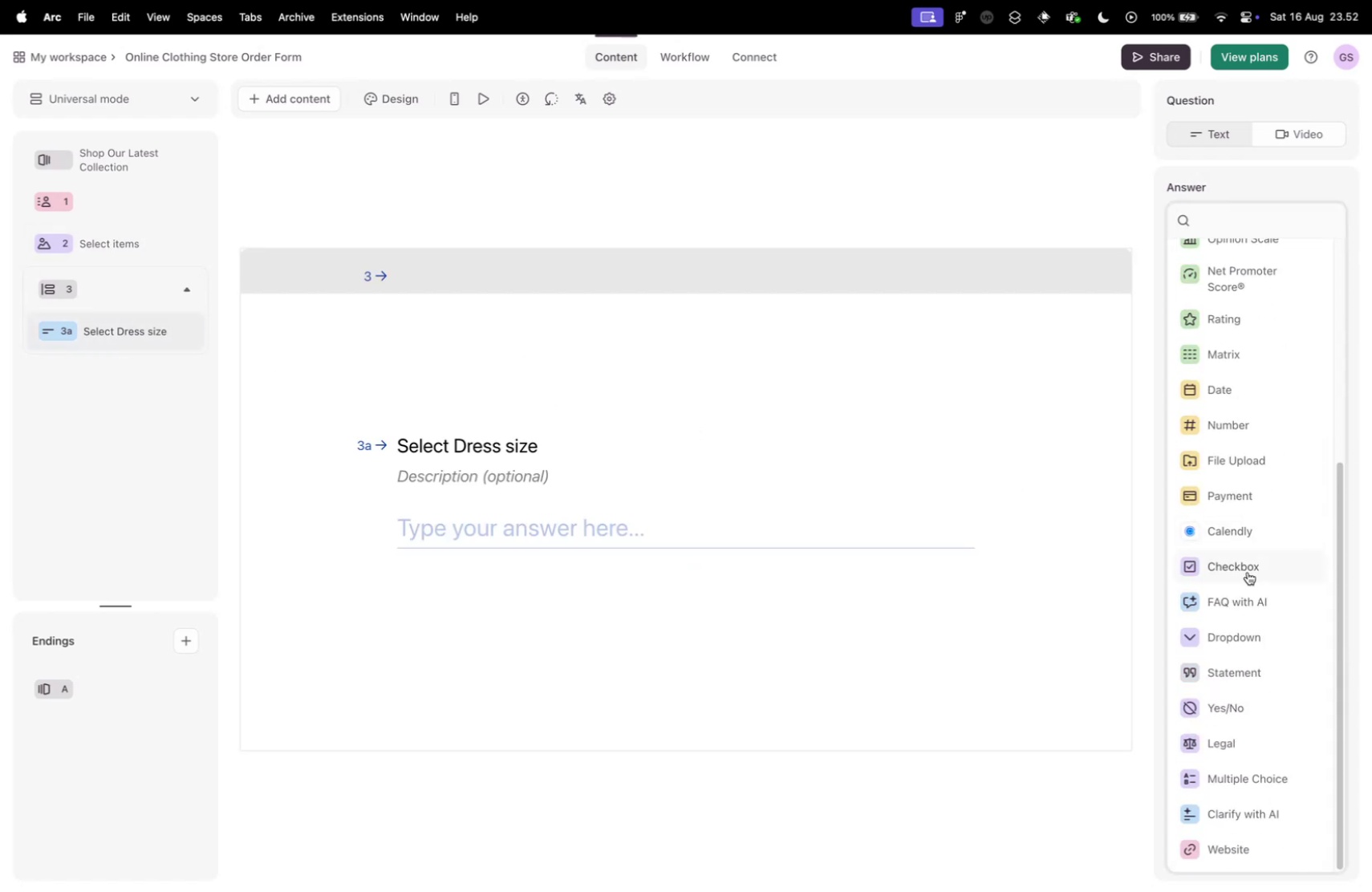 
left_click([1252, 784])
 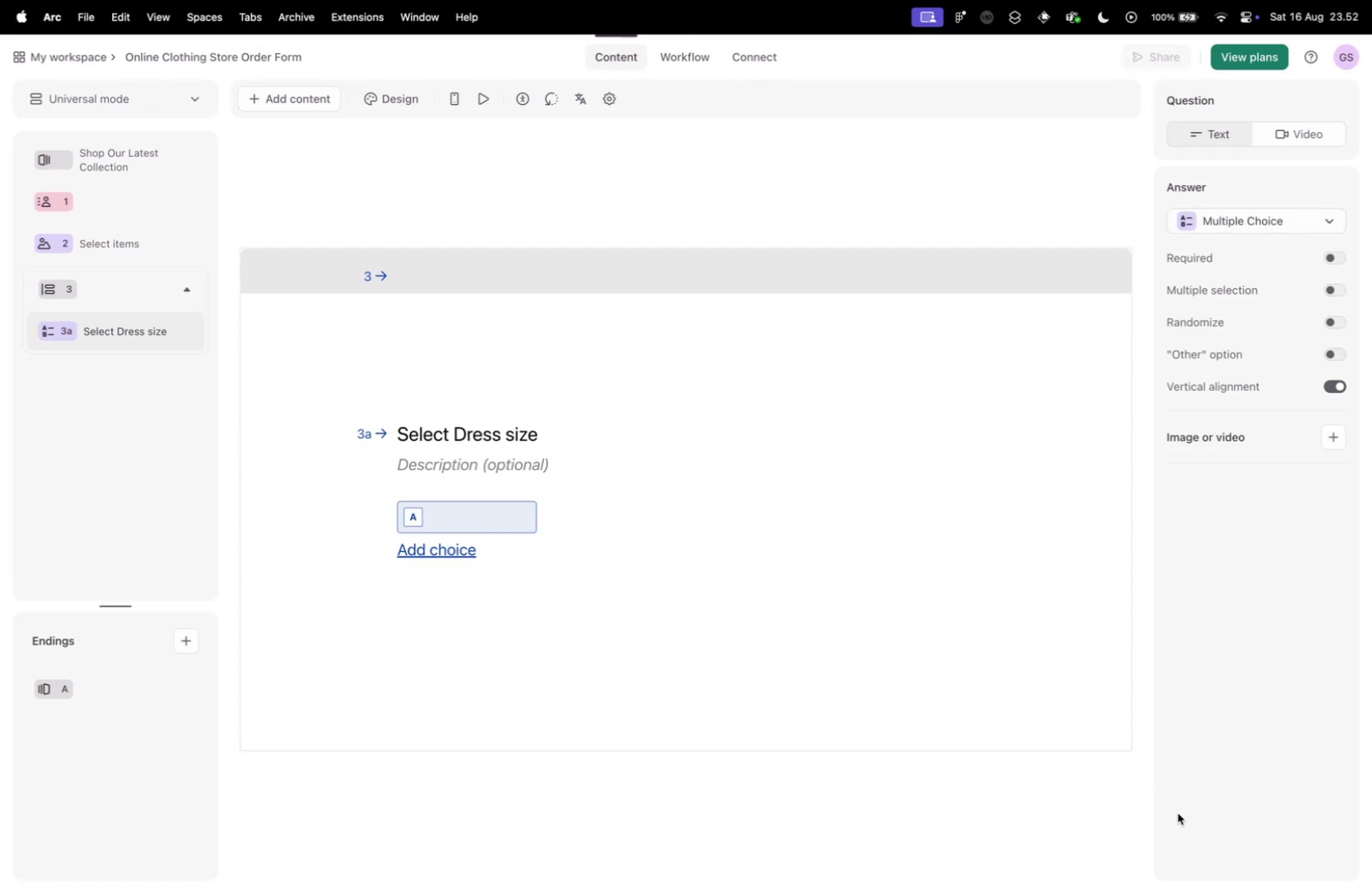 
key(Control+ControlLeft)
 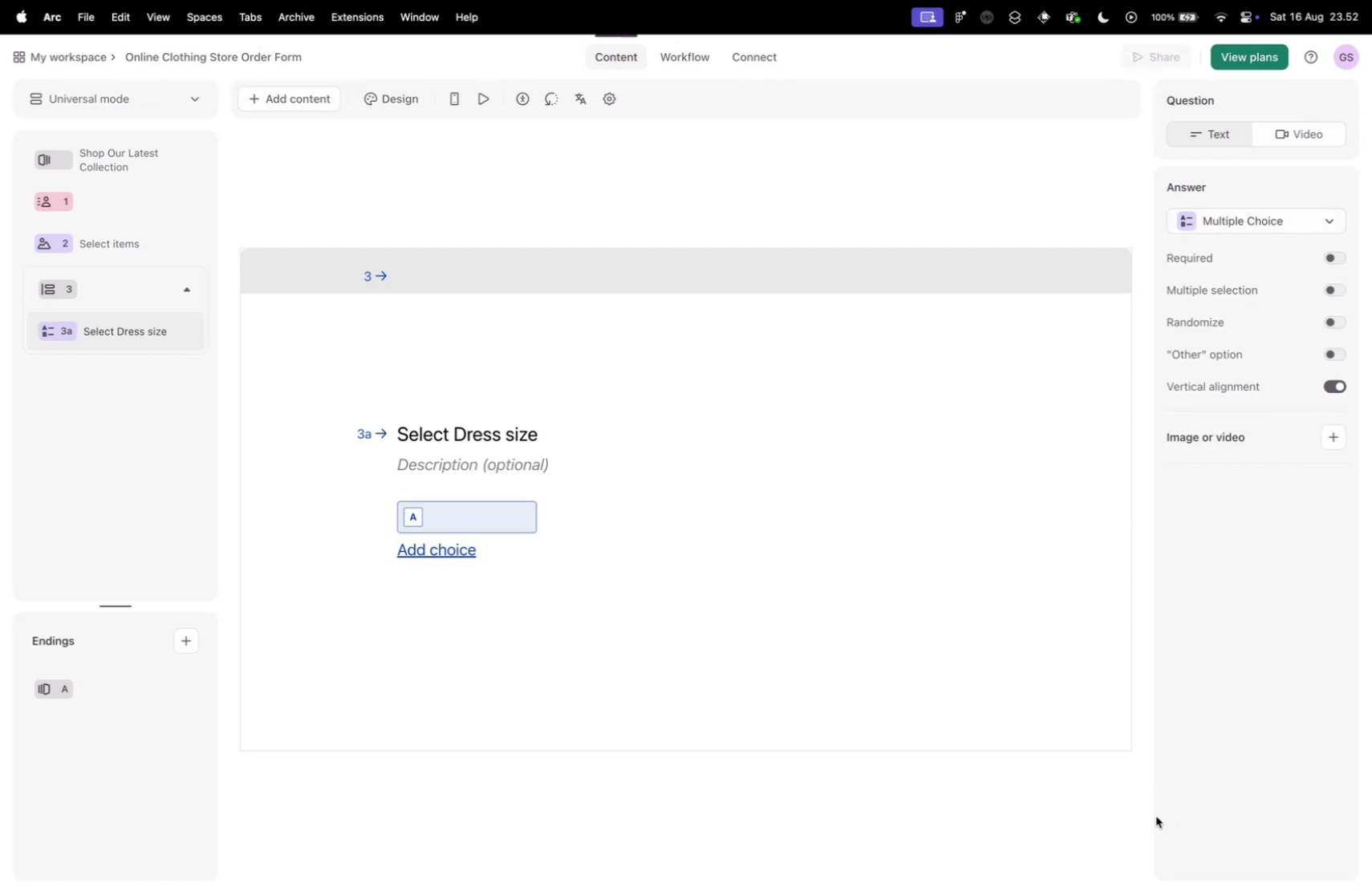 
key(Control+Tab)
 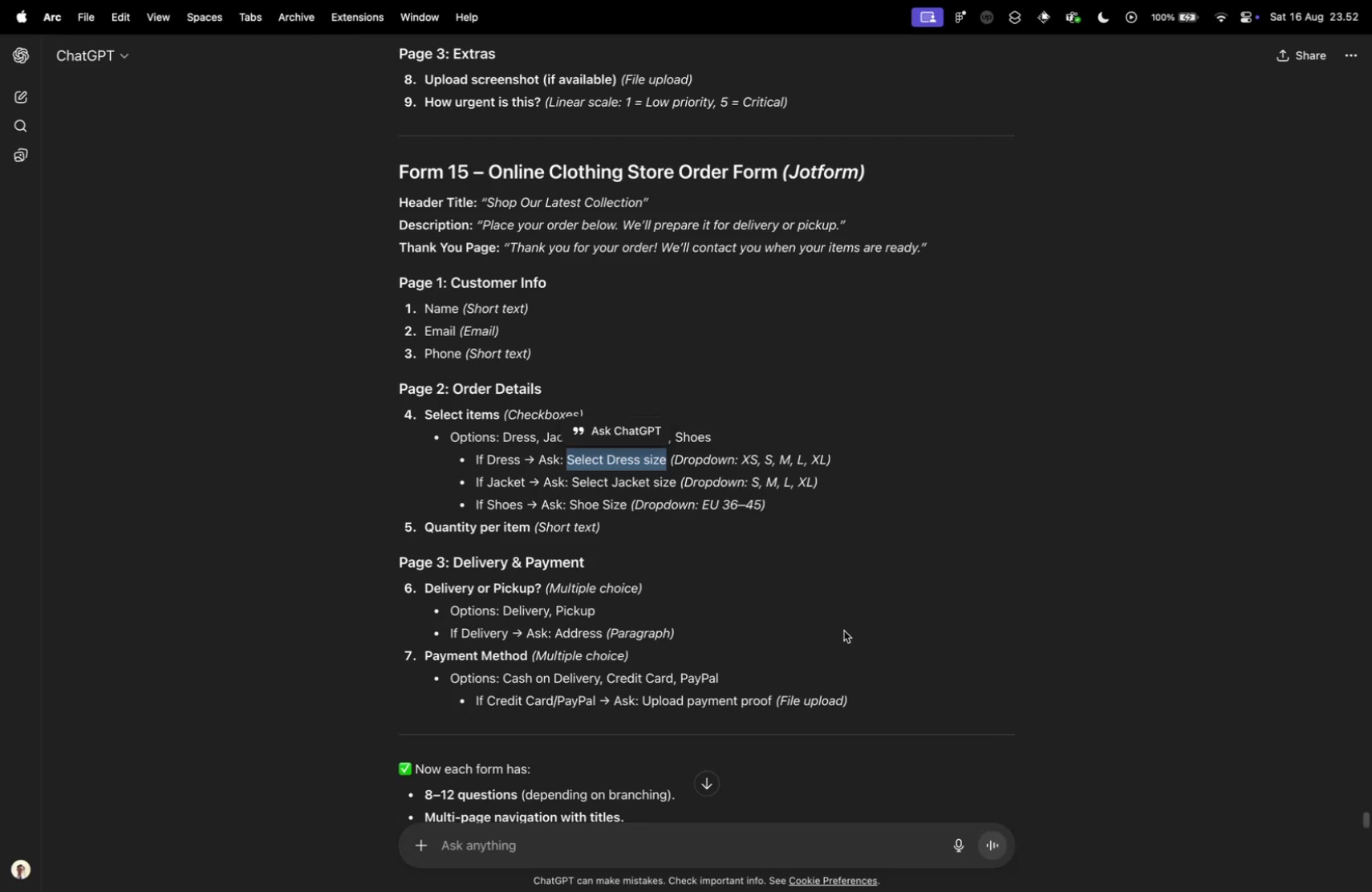 
key(Control+ControlLeft)
 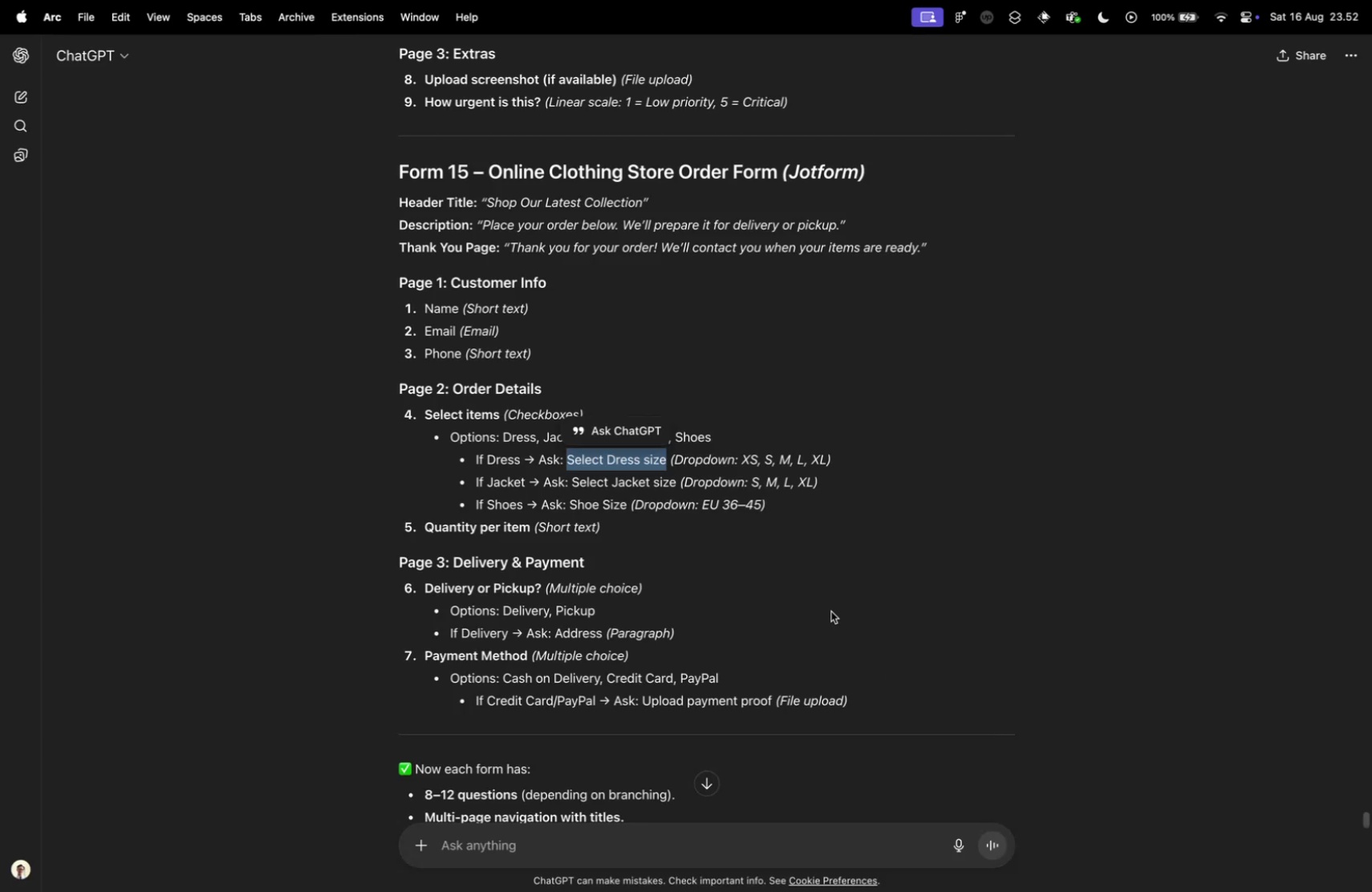 
key(Control+Tab)
 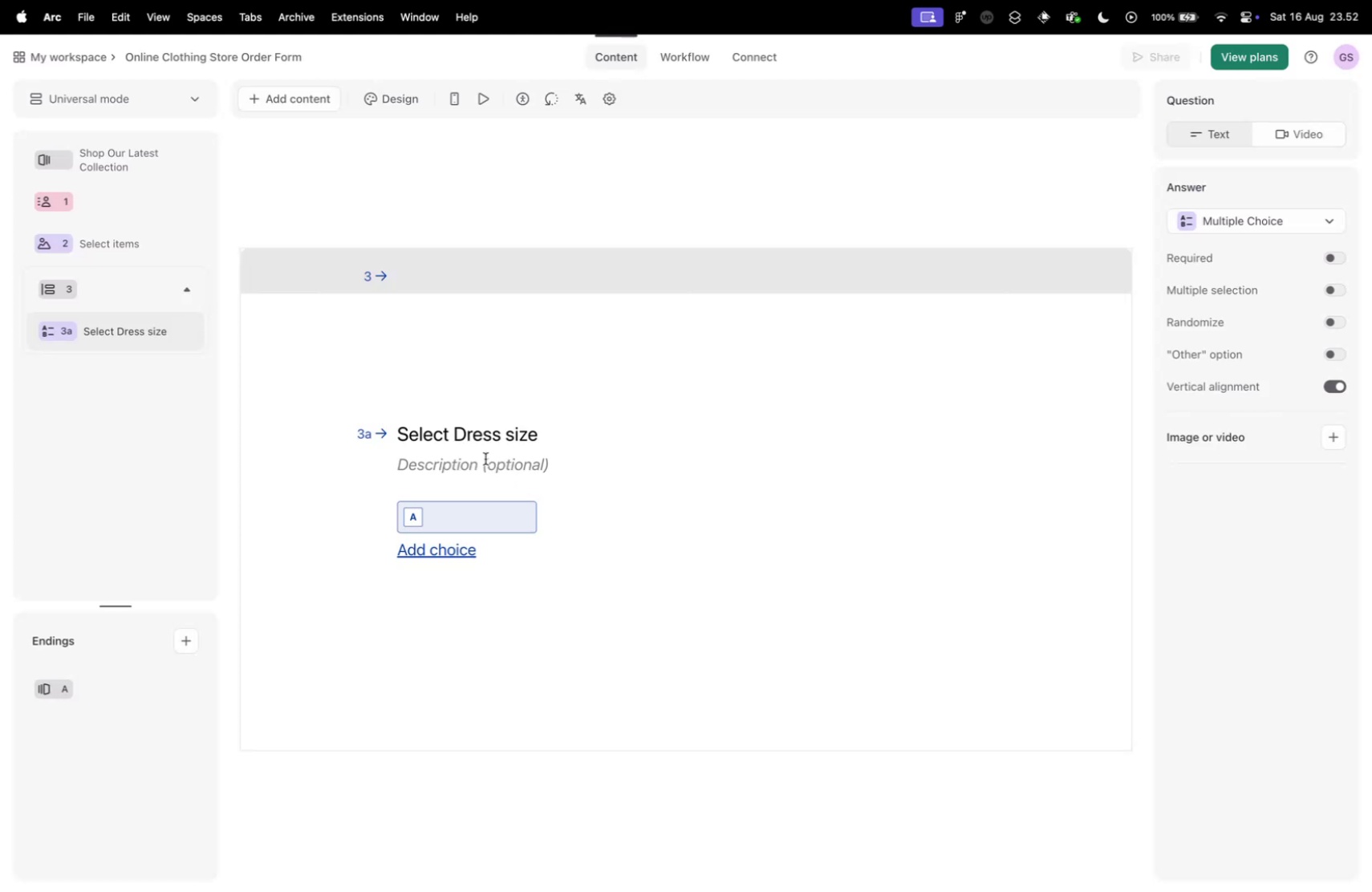 
key(Control+ControlLeft)
 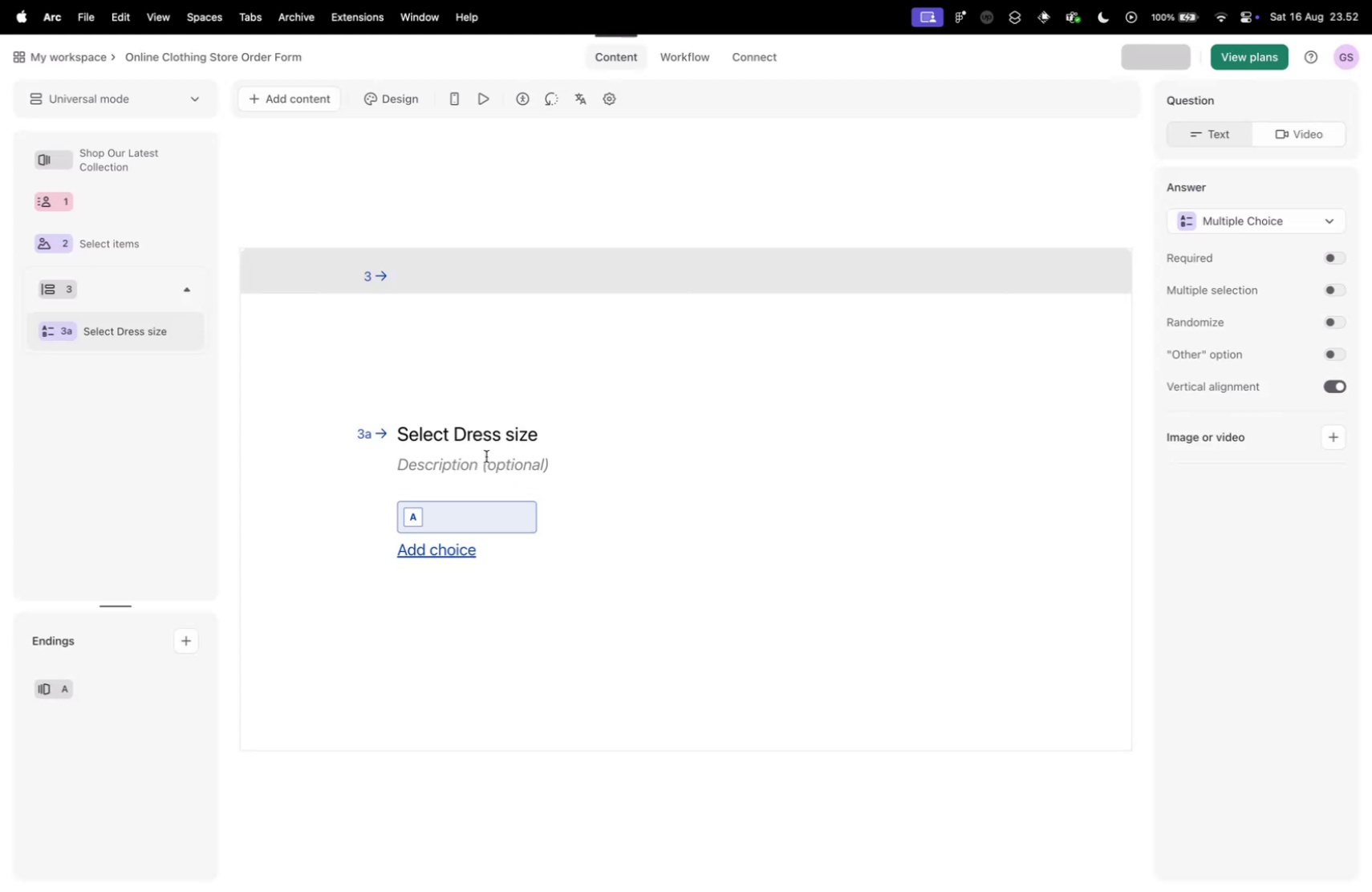 
key(Control+Tab)
 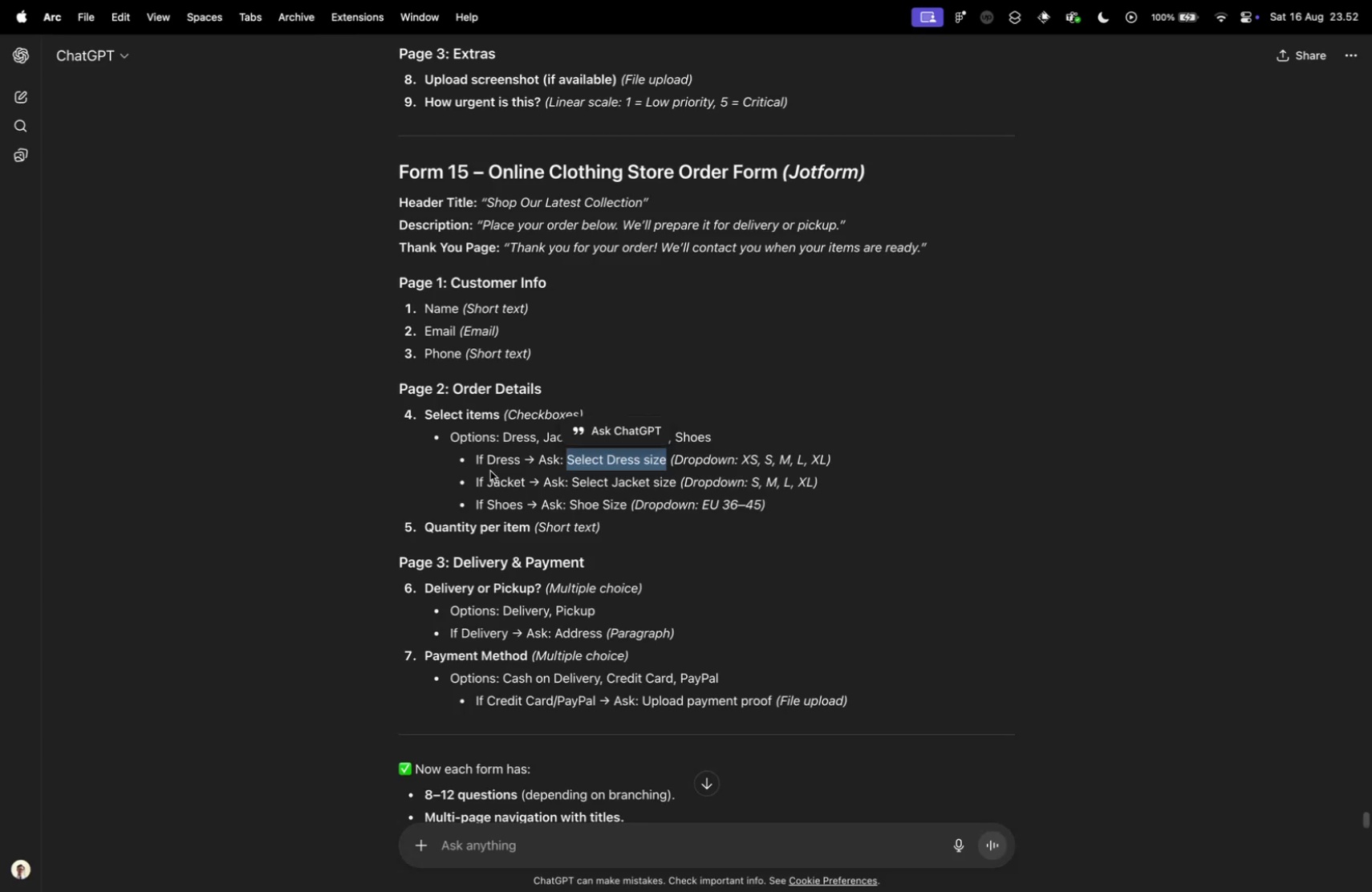 
key(Control+ControlLeft)
 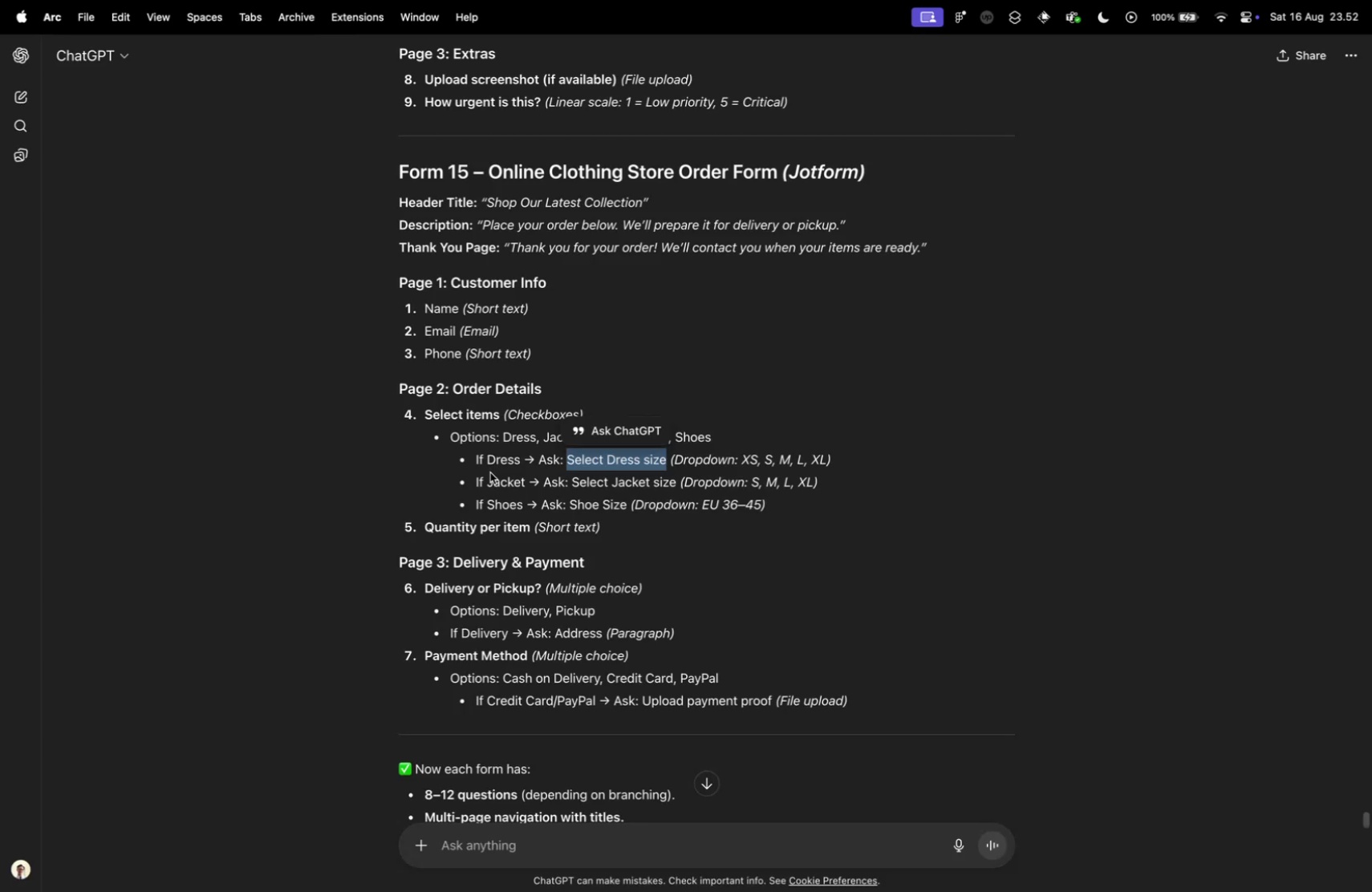 
key(Control+Tab)
 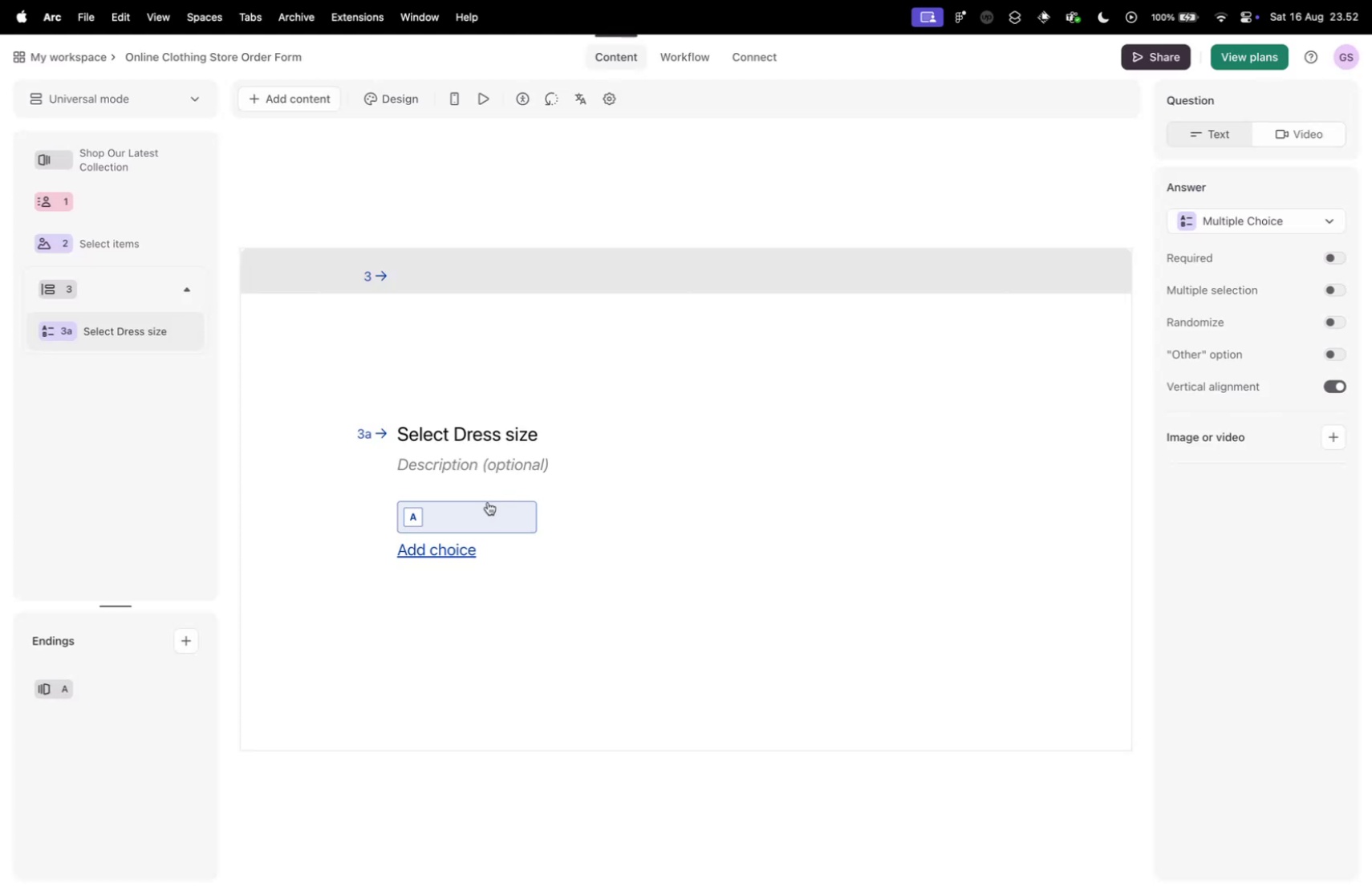 
left_click([481, 514])
 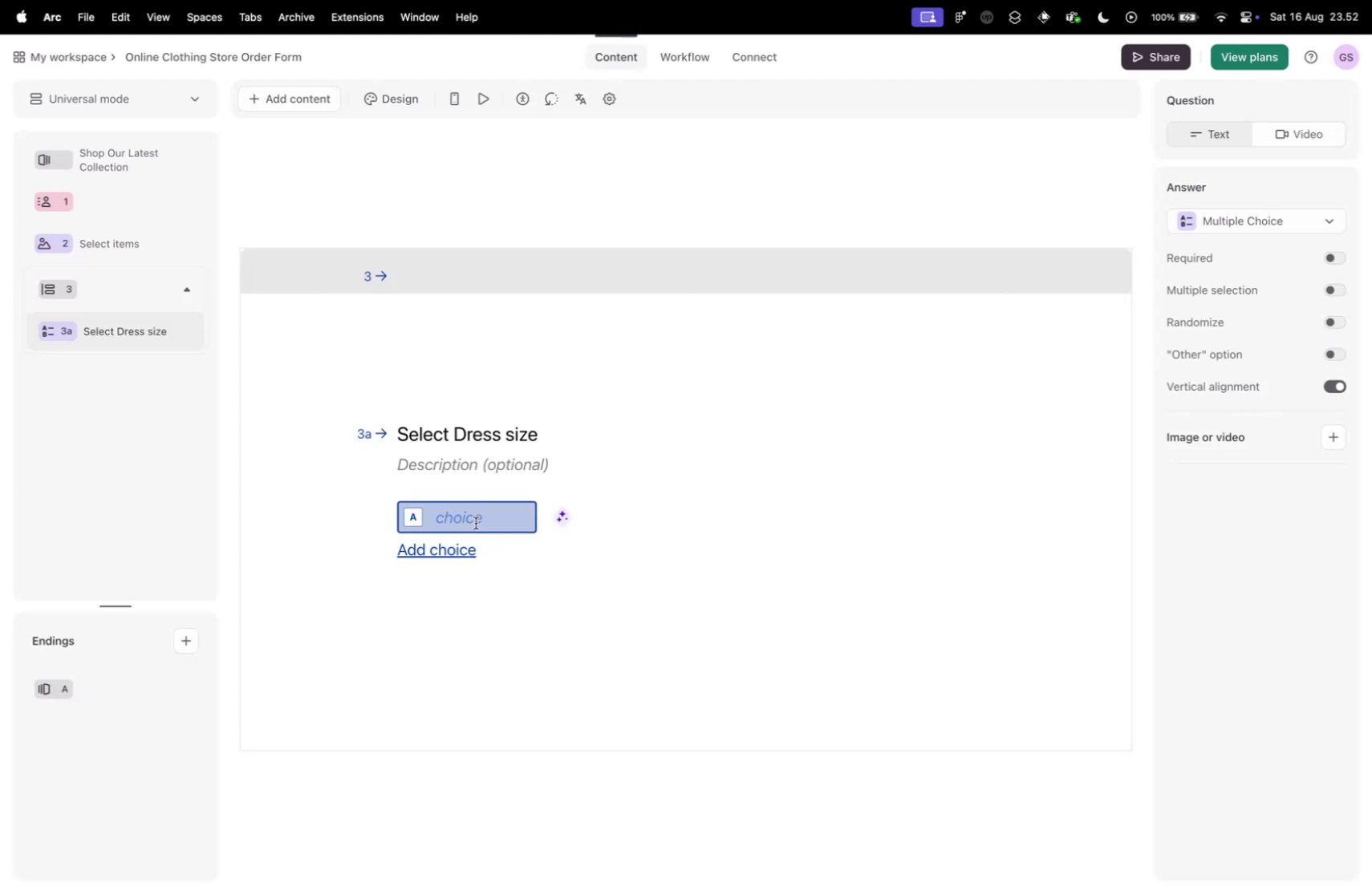 
type(XS)
 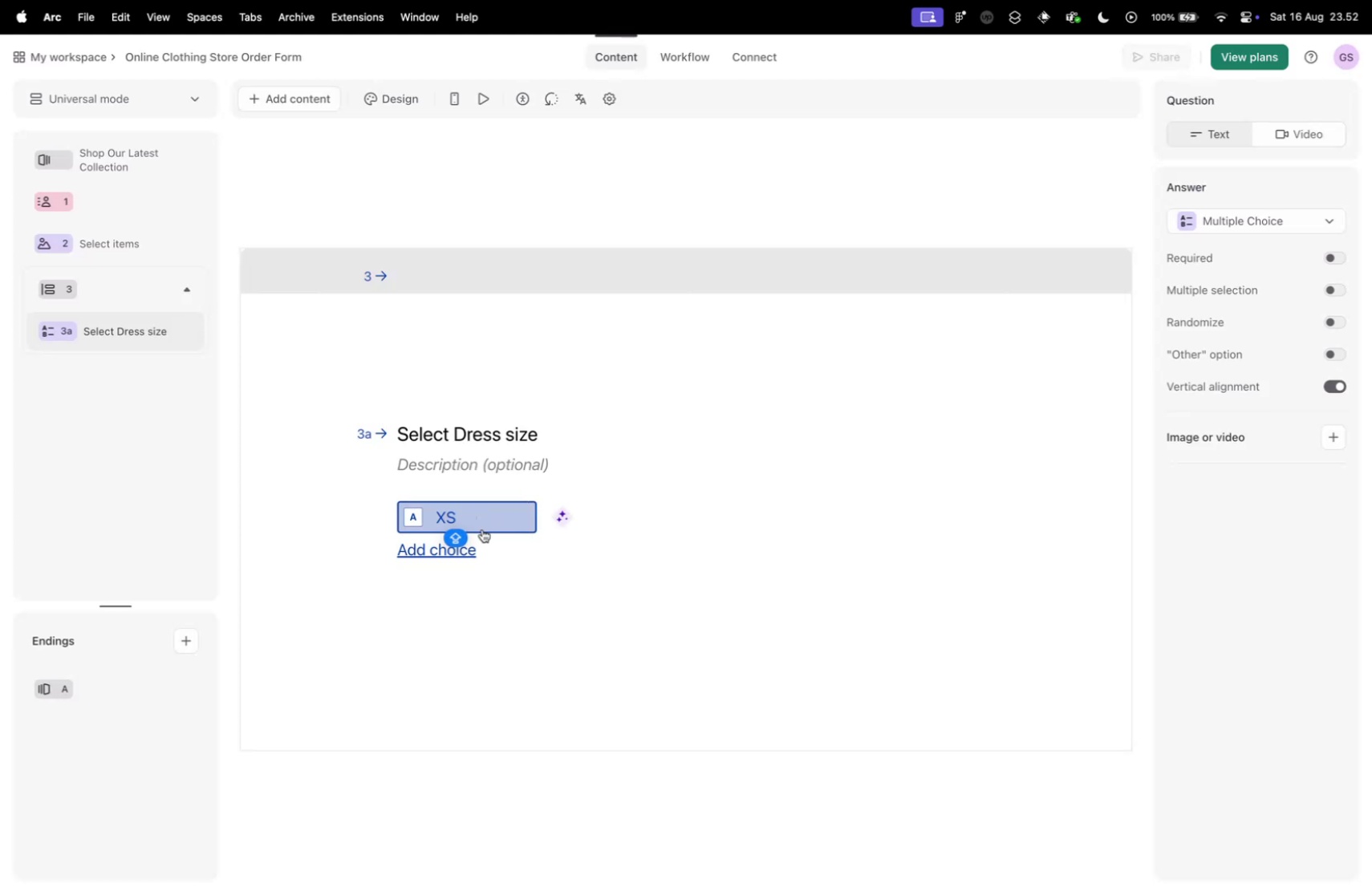 
key(Enter)
 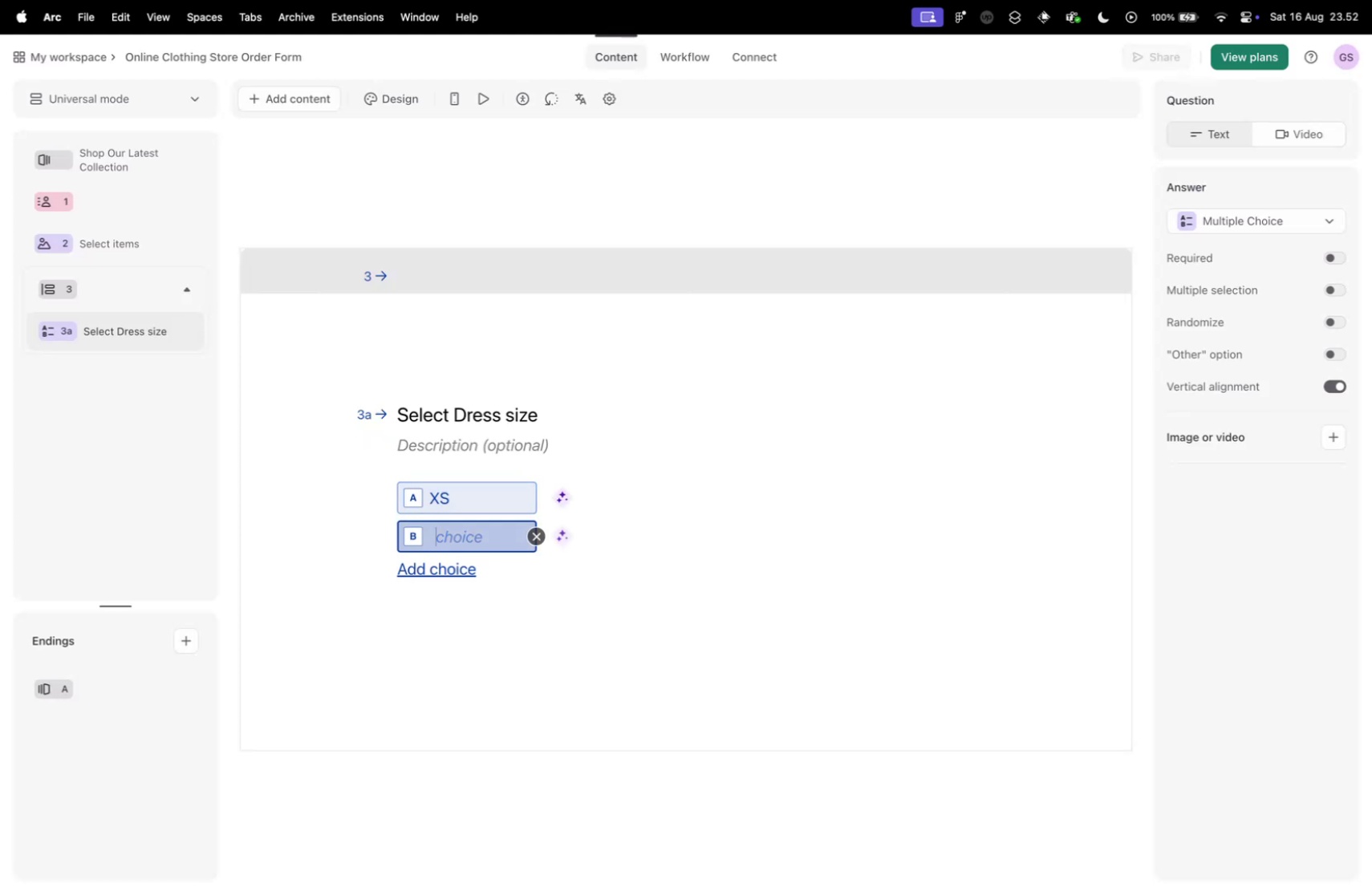 
key(S)
 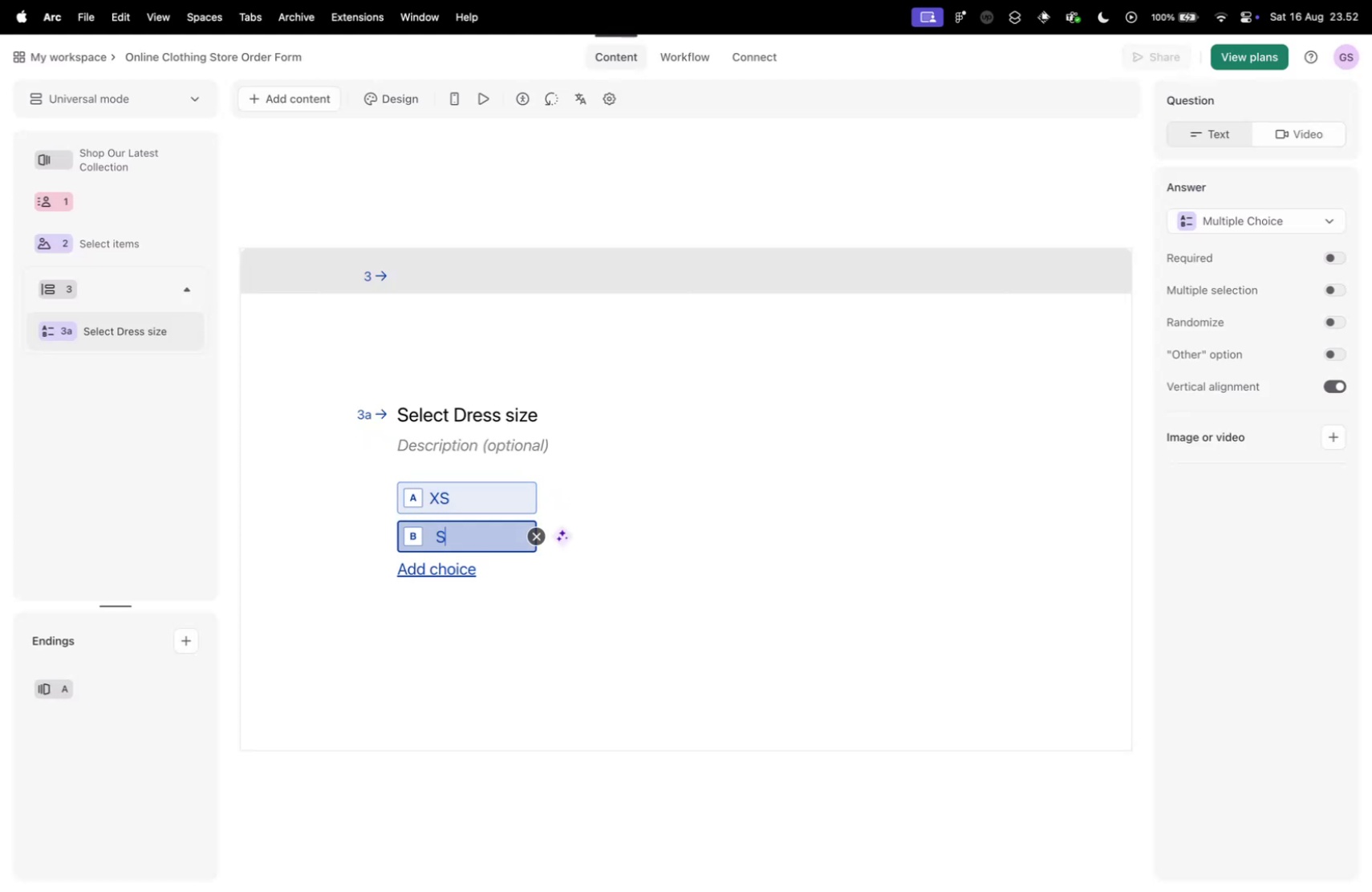 
key(Enter)
 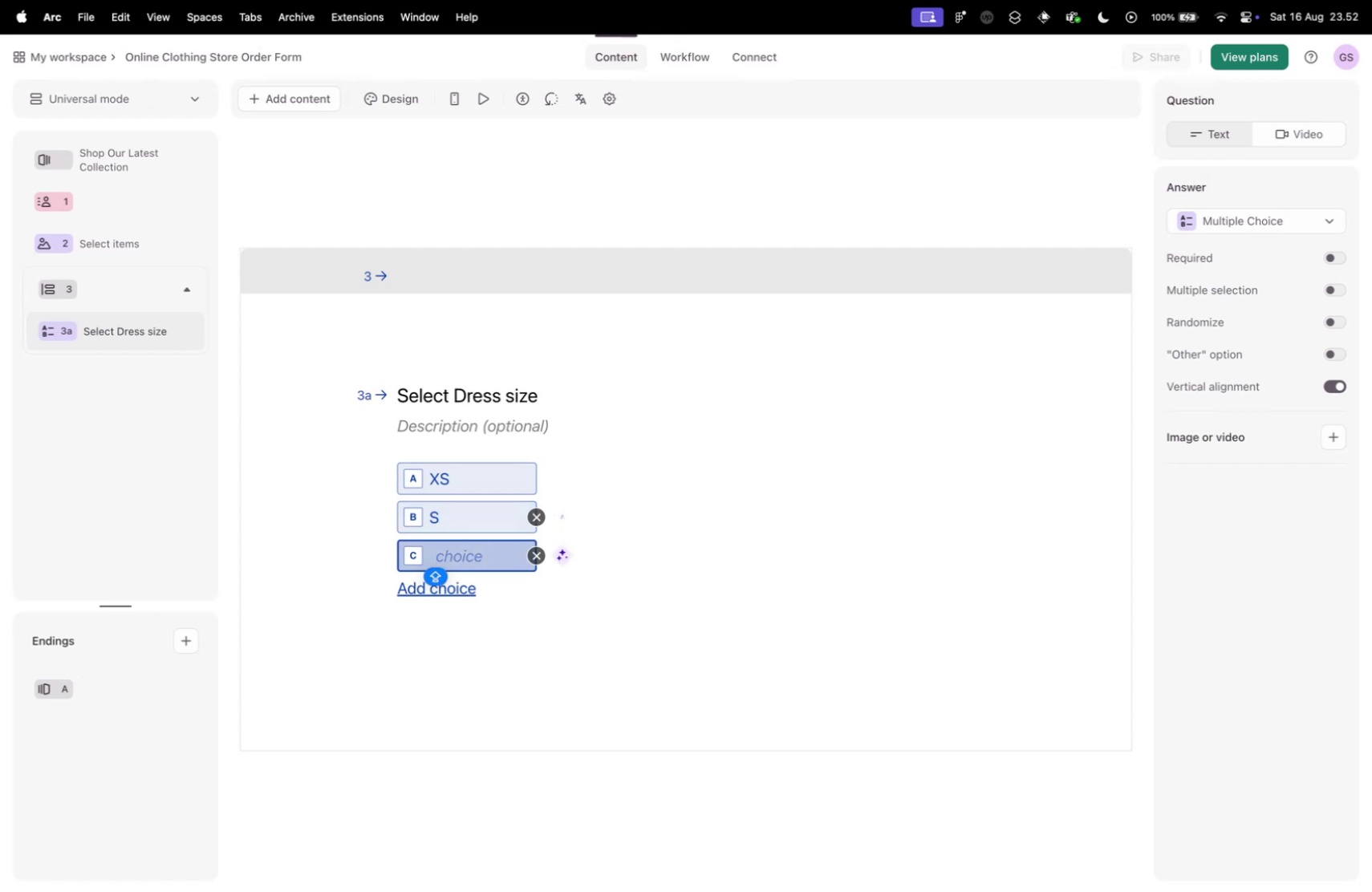 
key(M)
 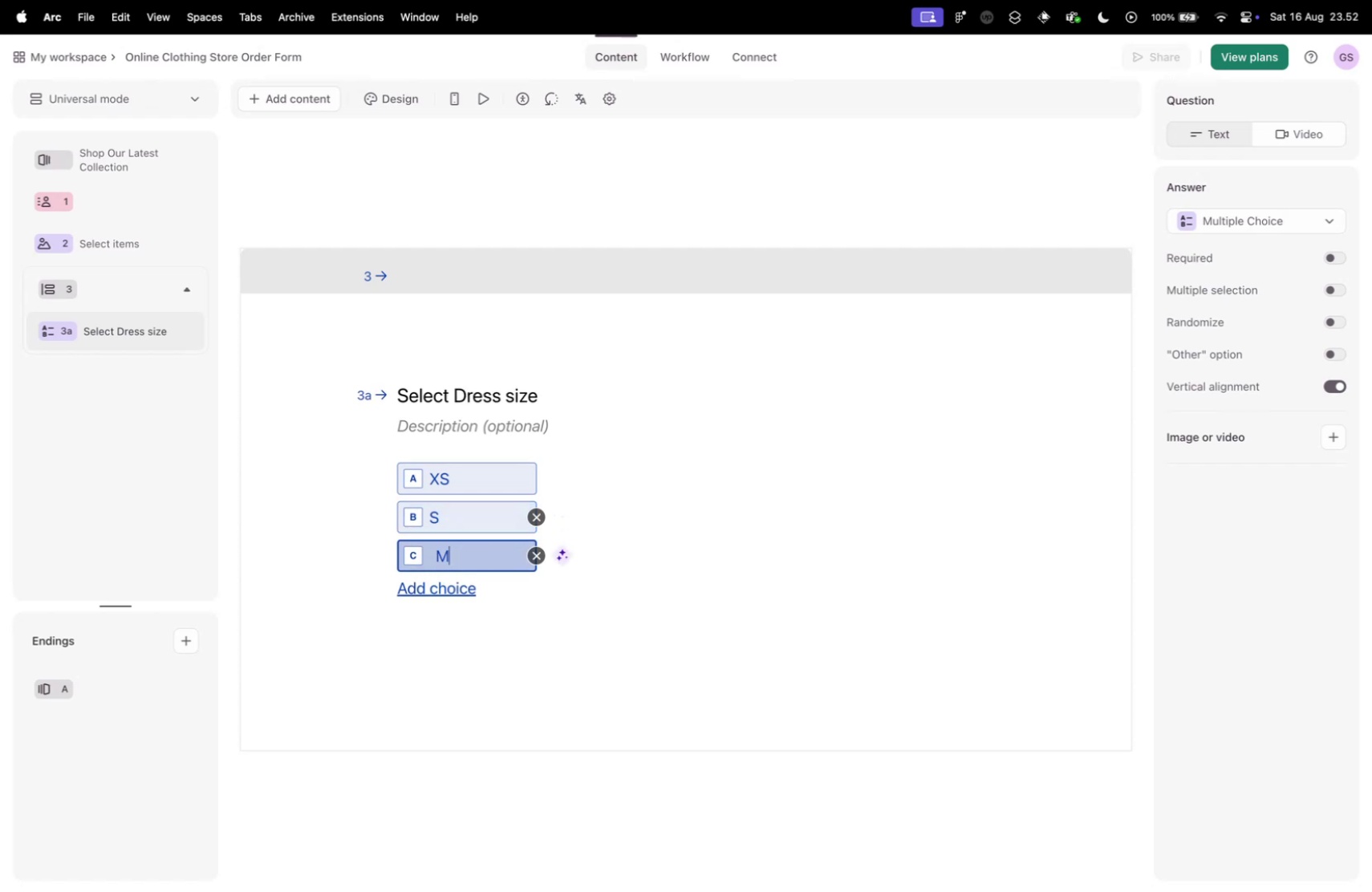 
key(Enter)
 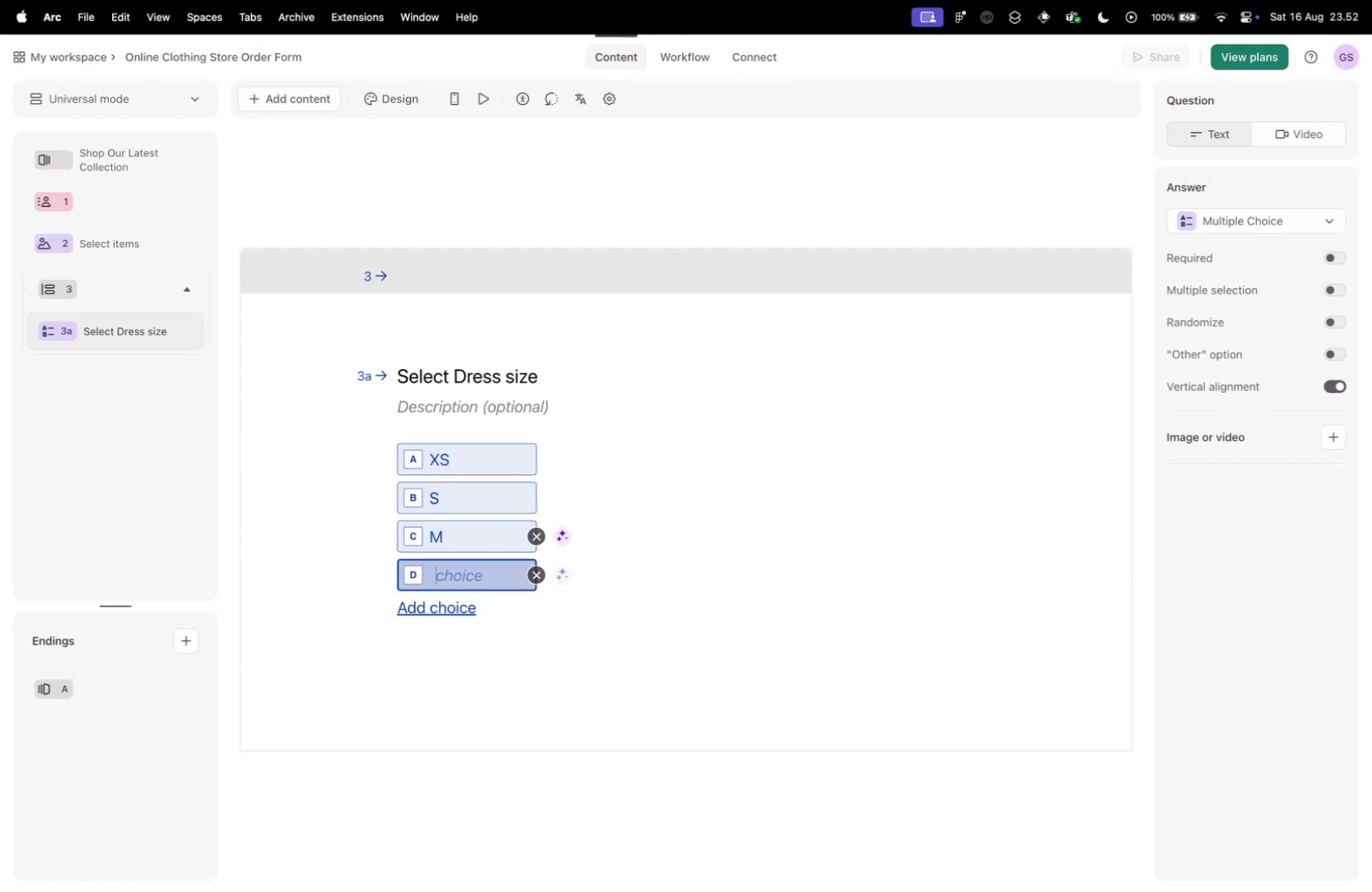 
key(L)
 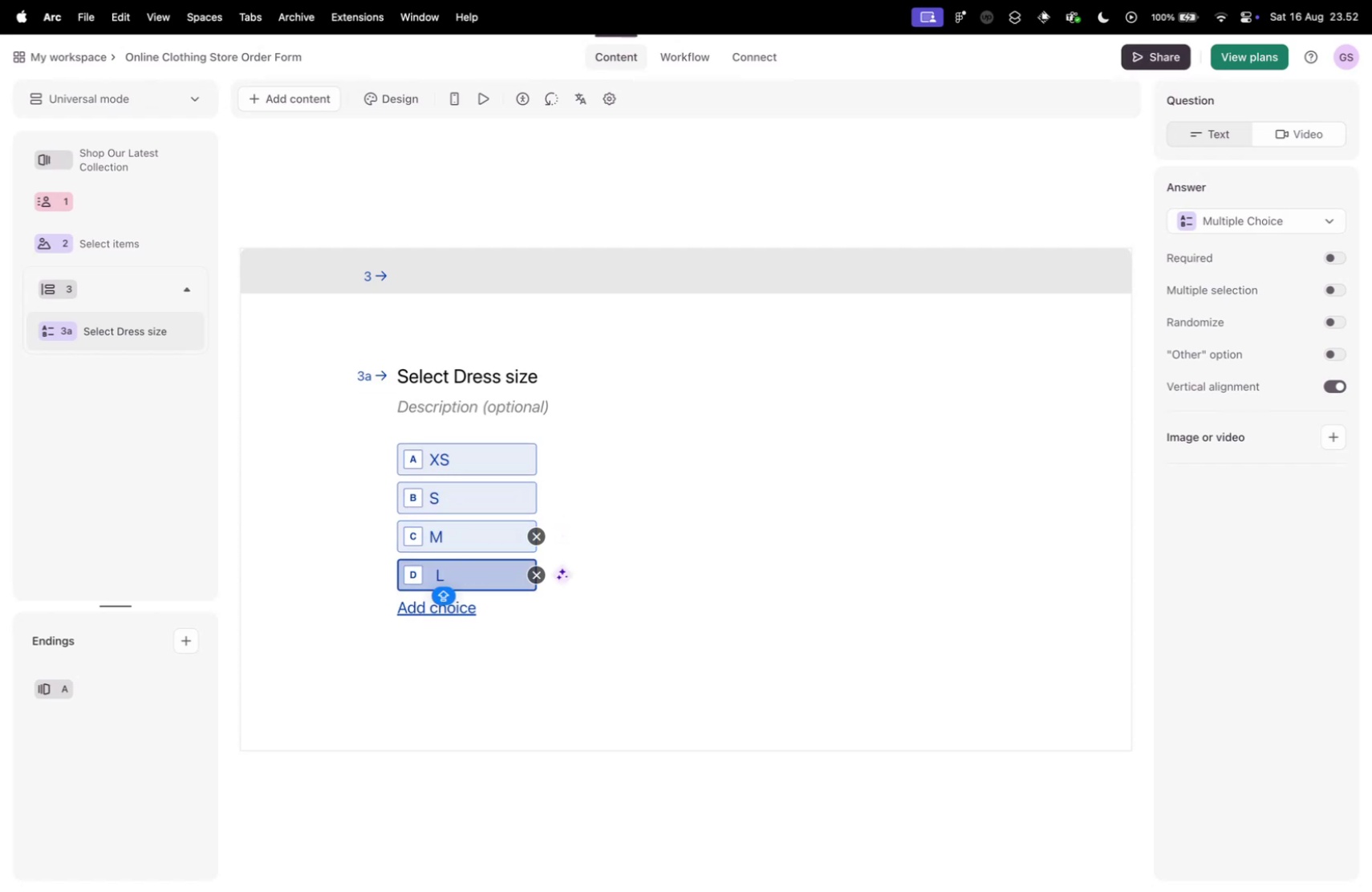 
key(Enter)
 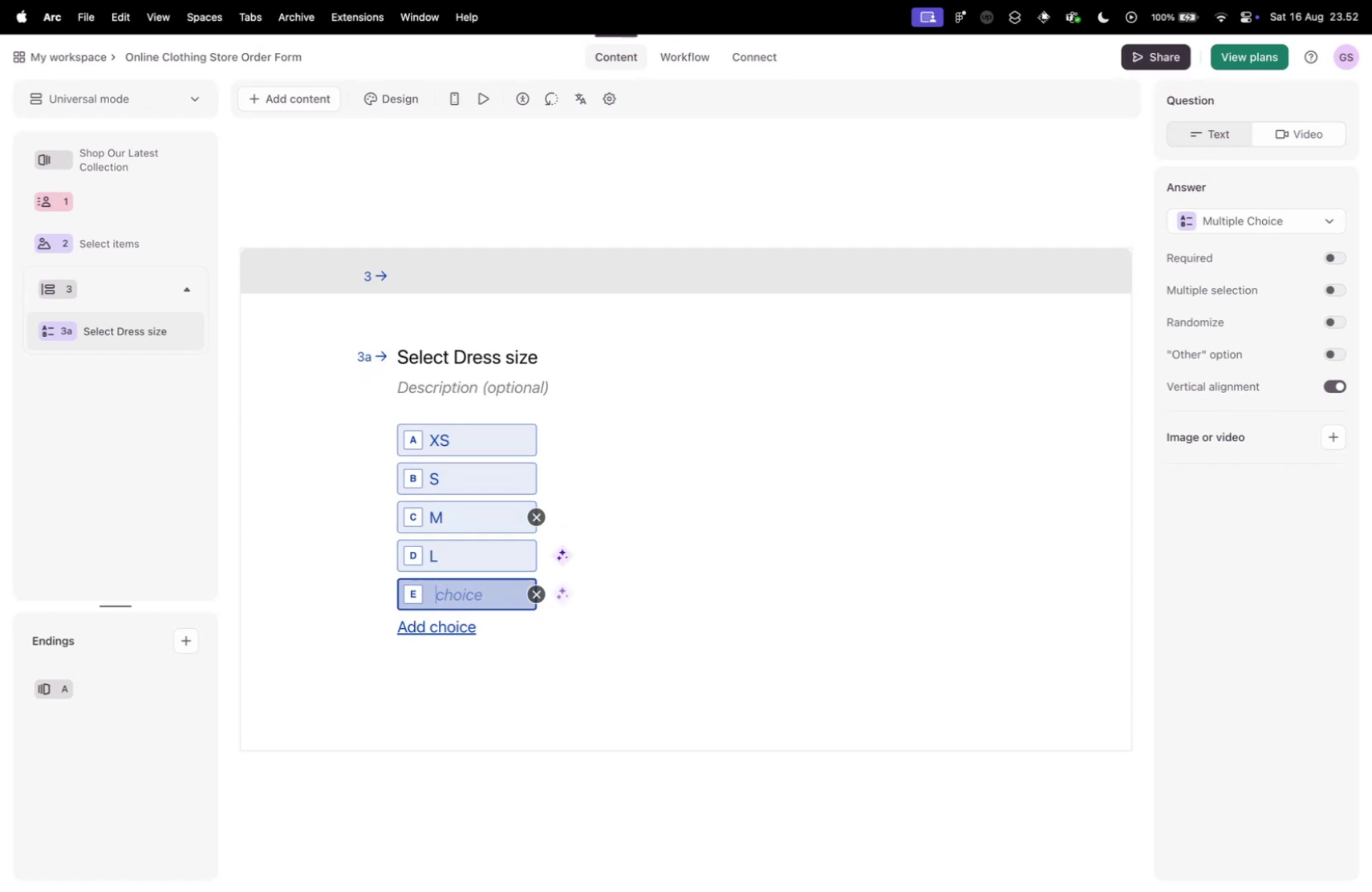 
type(XL)
 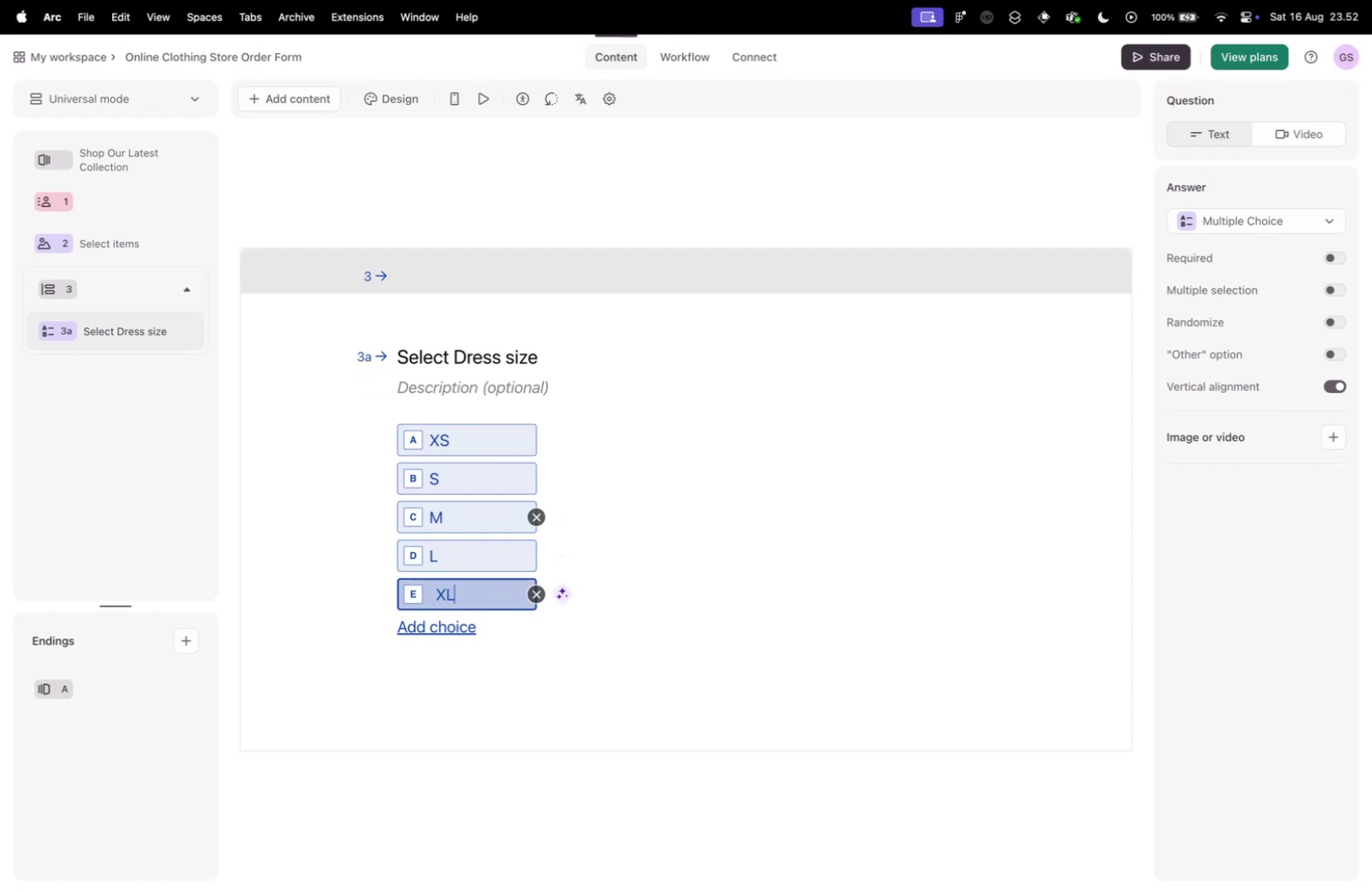 
key(Control+ControlLeft)
 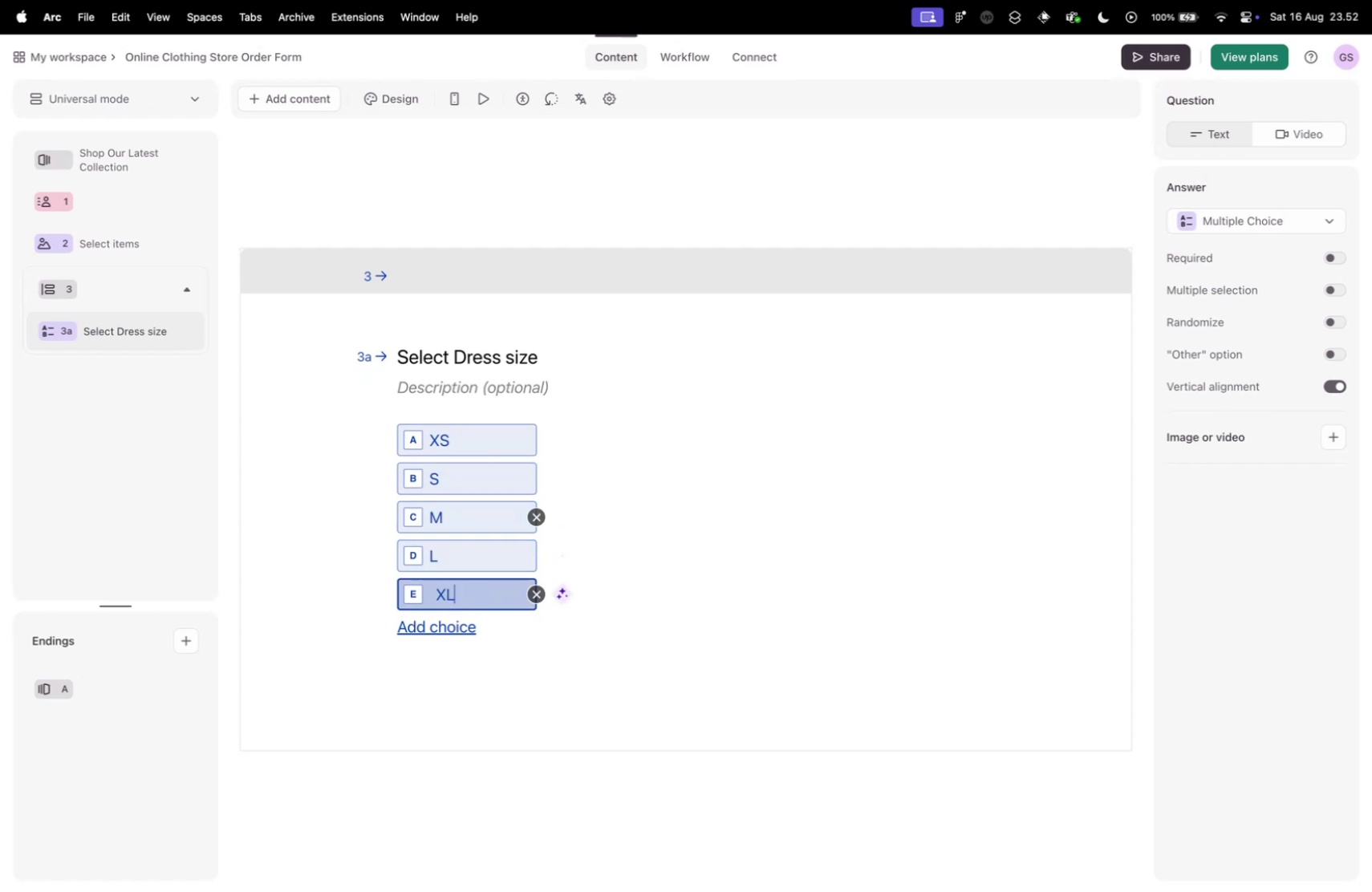 
key(Control+Tab)
 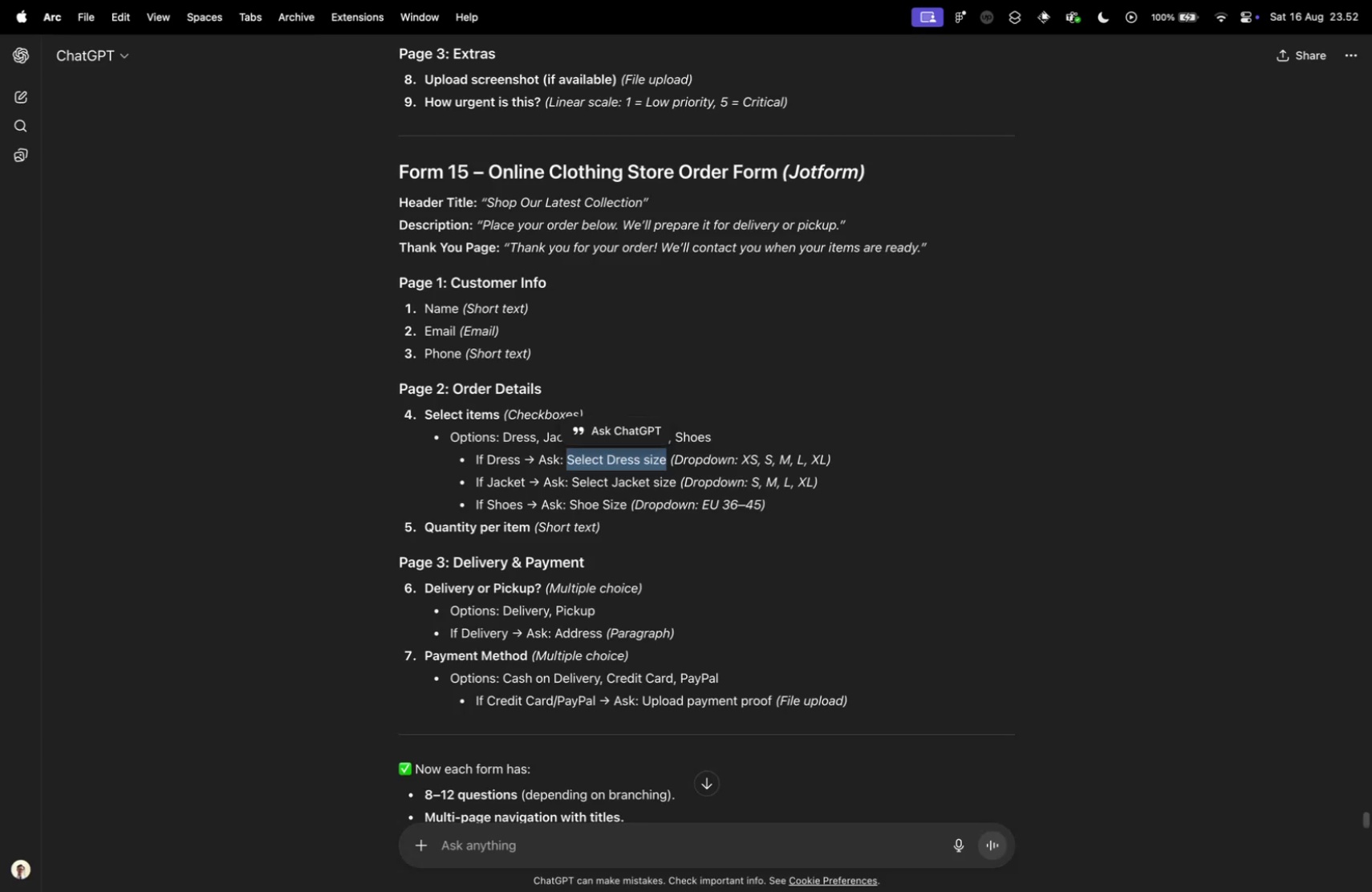 
hold_key(key=ControlLeft, duration=0.46)
 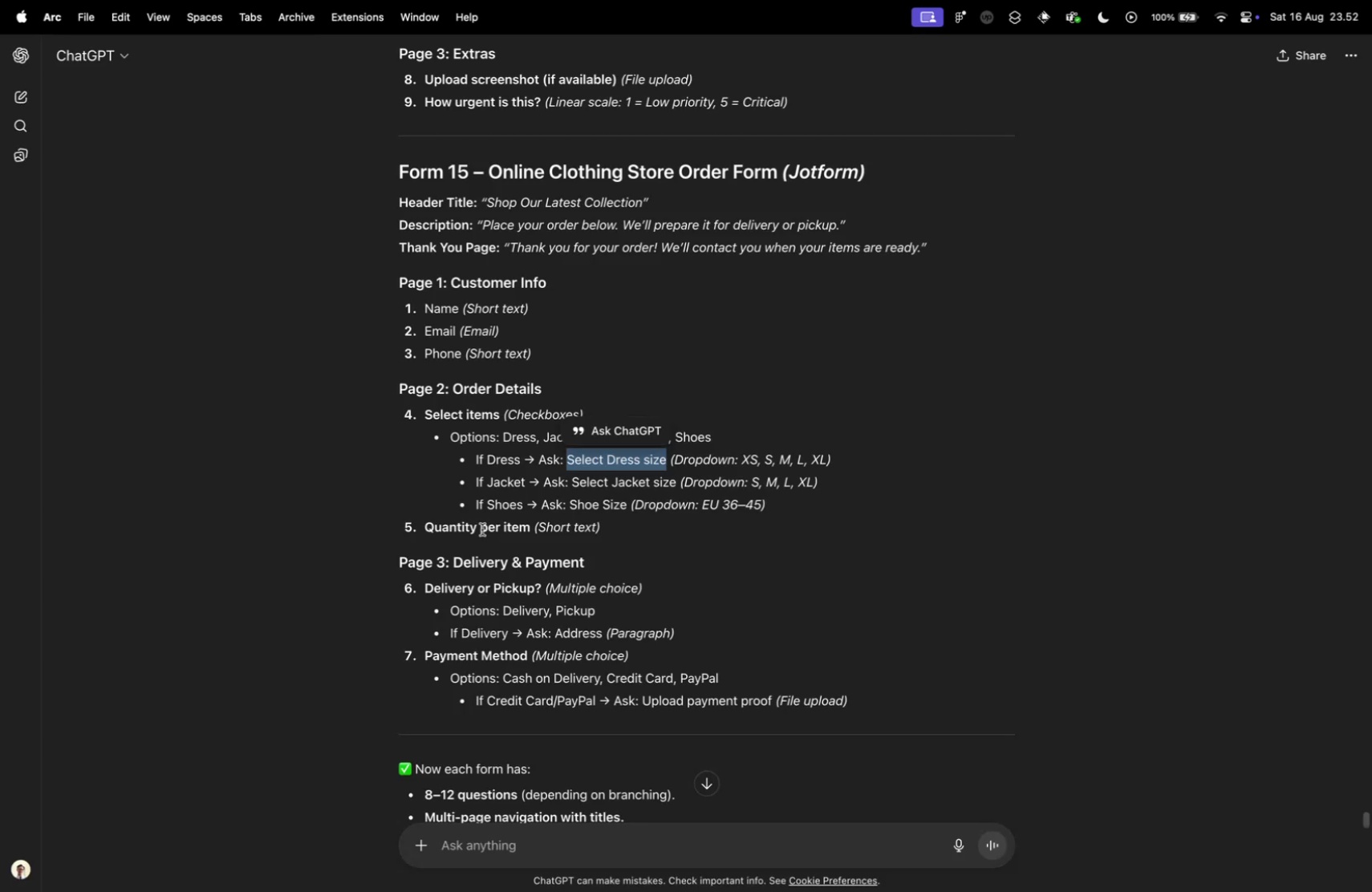 
key(Control+ControlLeft)
 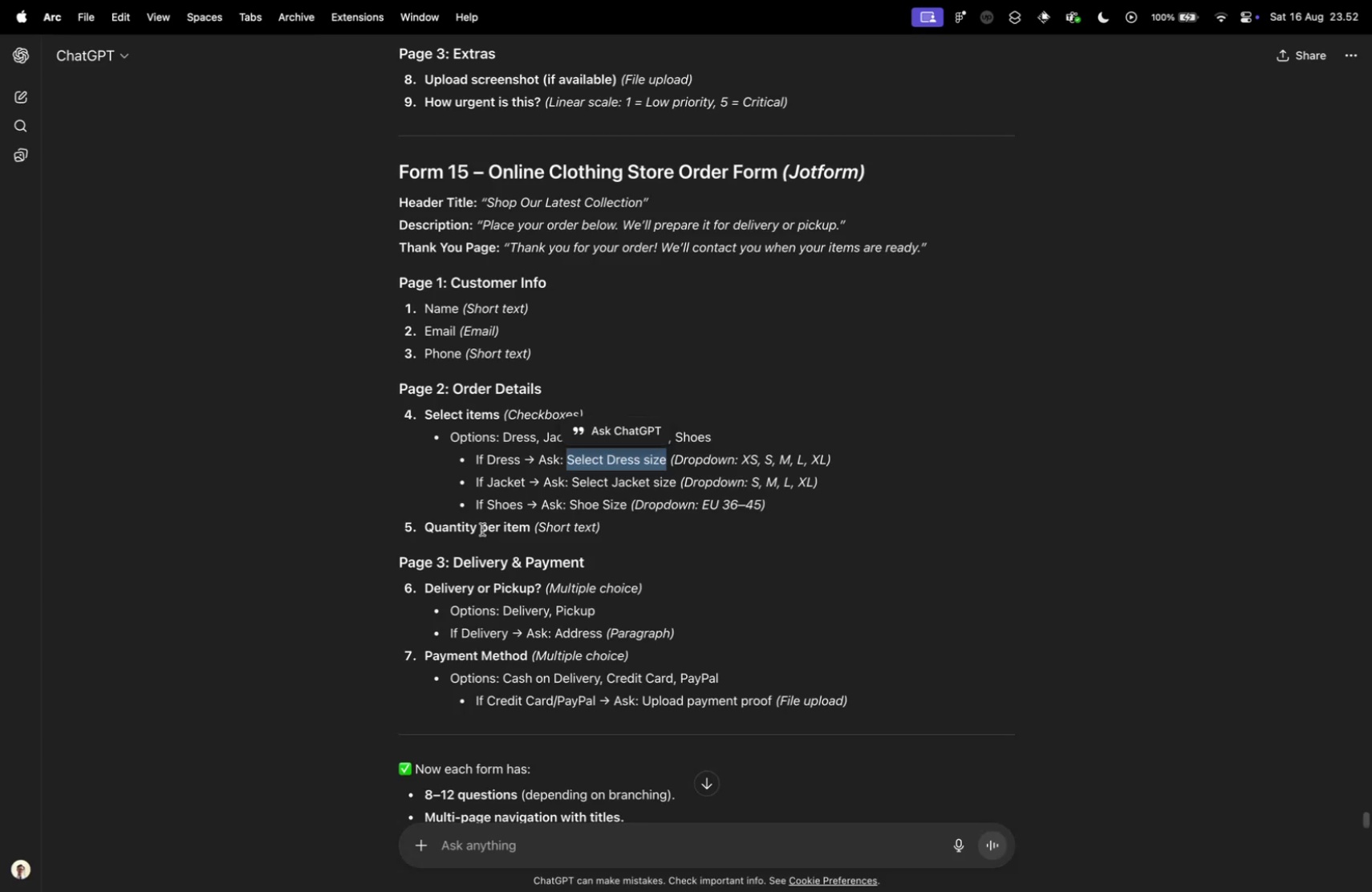 
key(Control+Tab)
 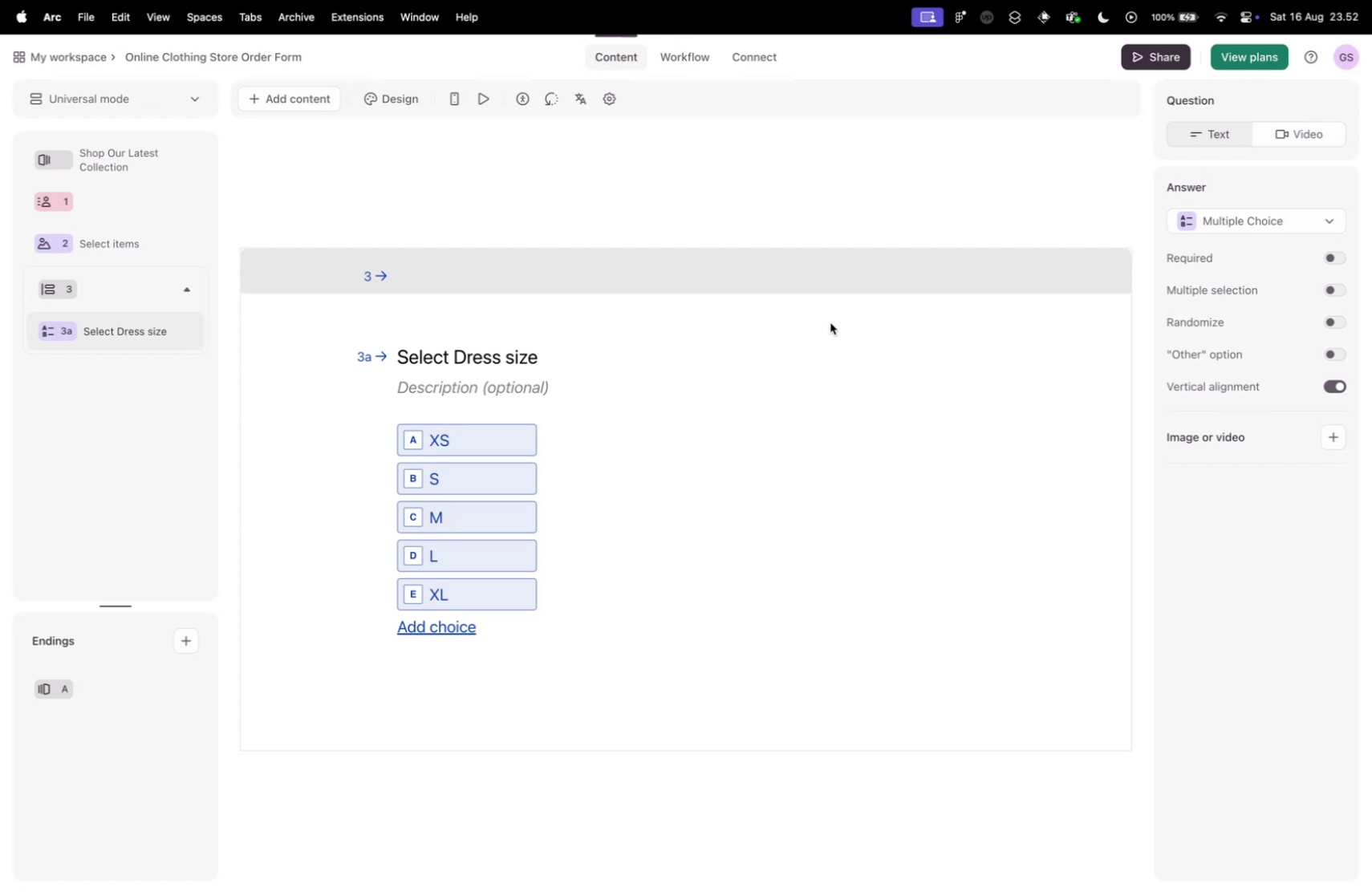 
left_click([891, 321])
 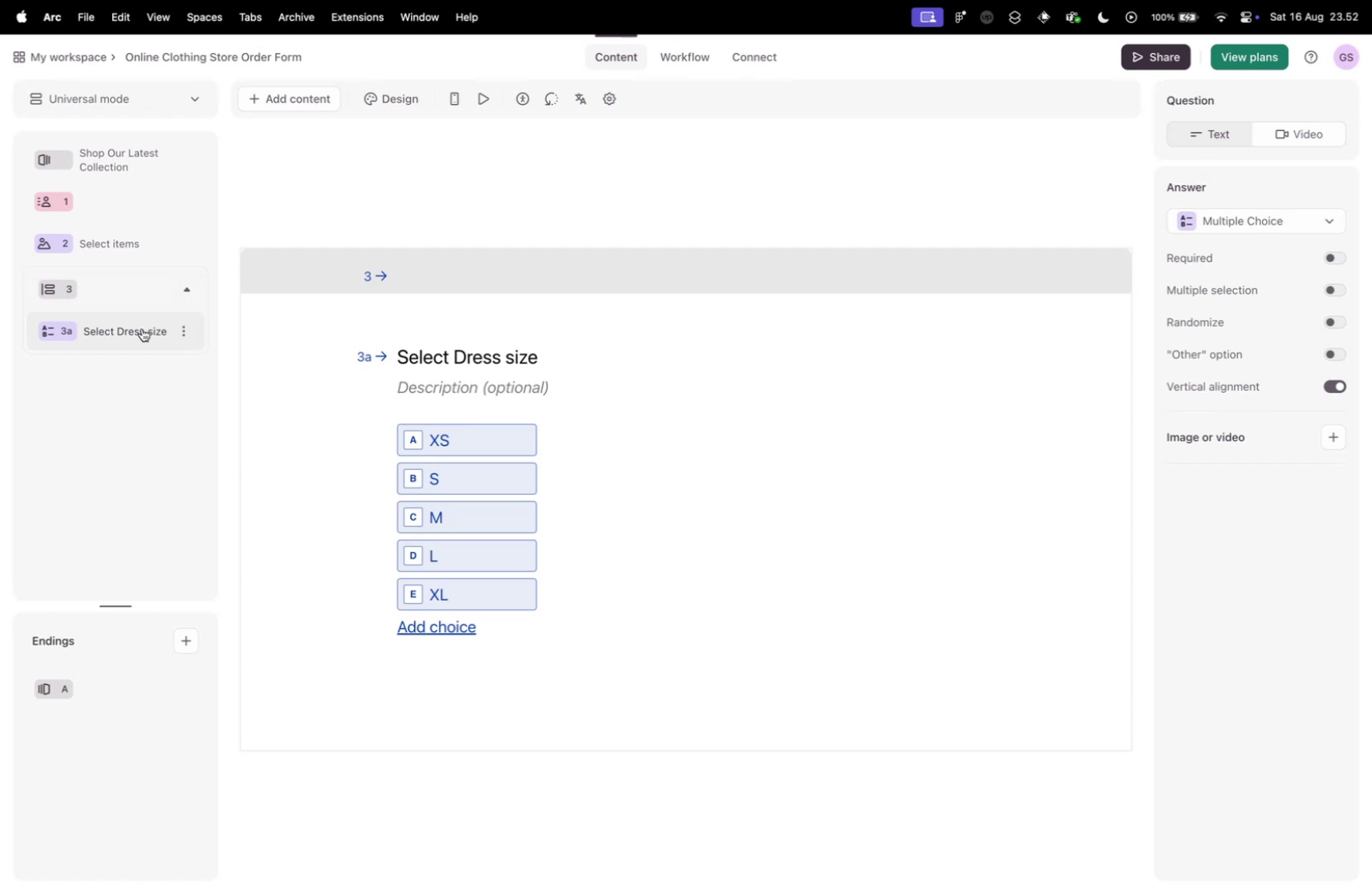 
left_click([191, 327])
 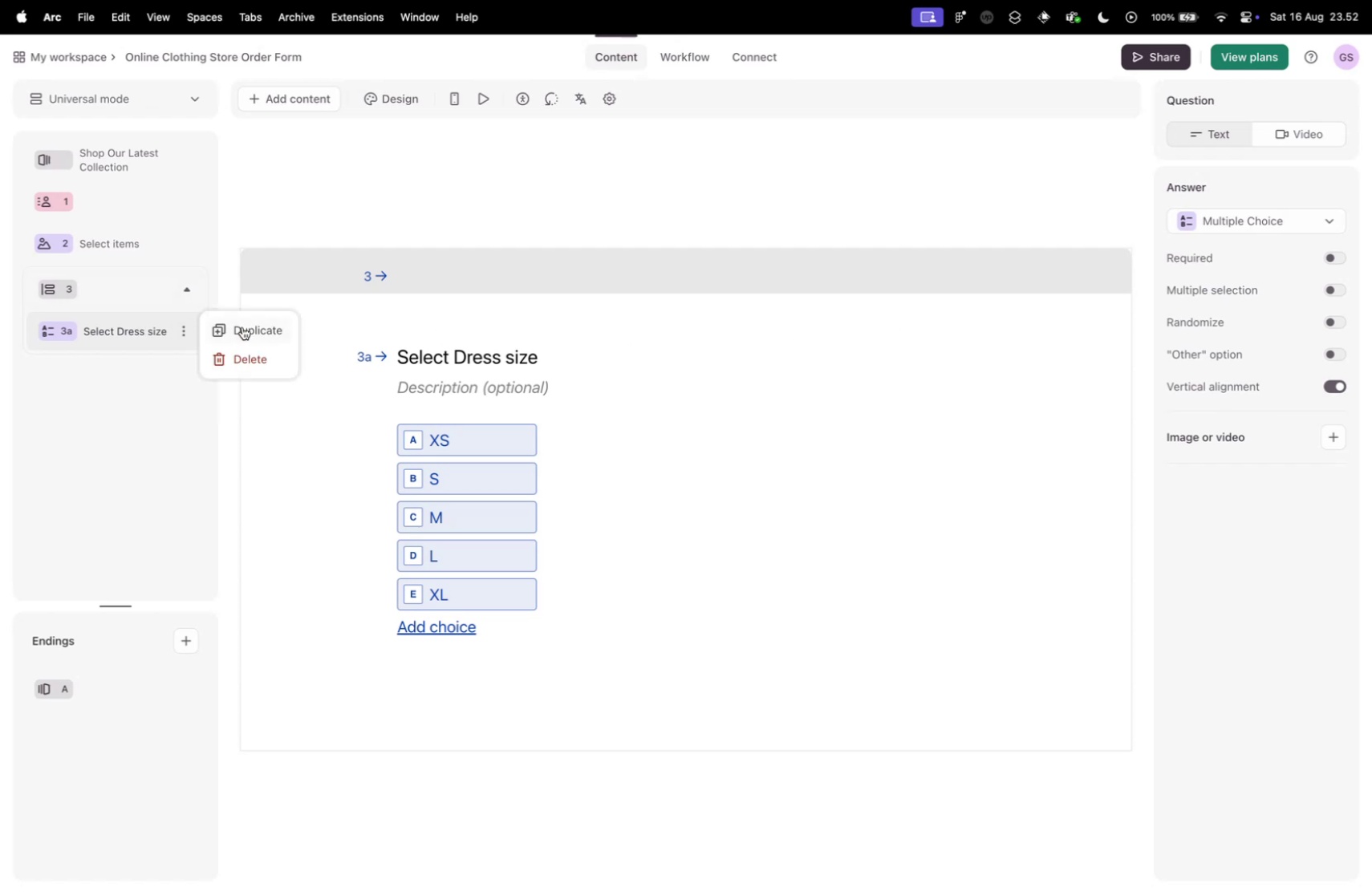 
left_click([242, 326])
 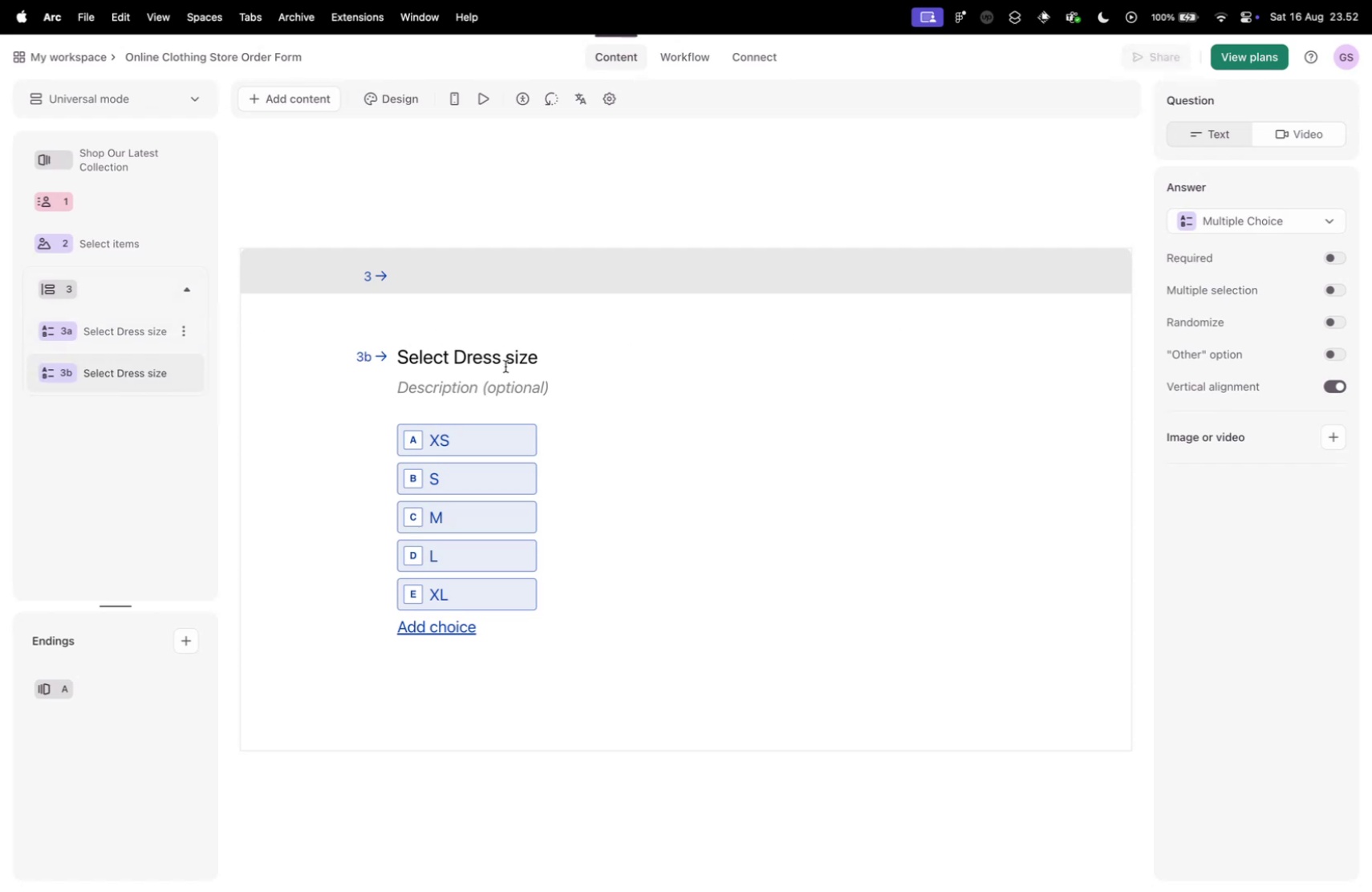 
left_click([504, 363])
 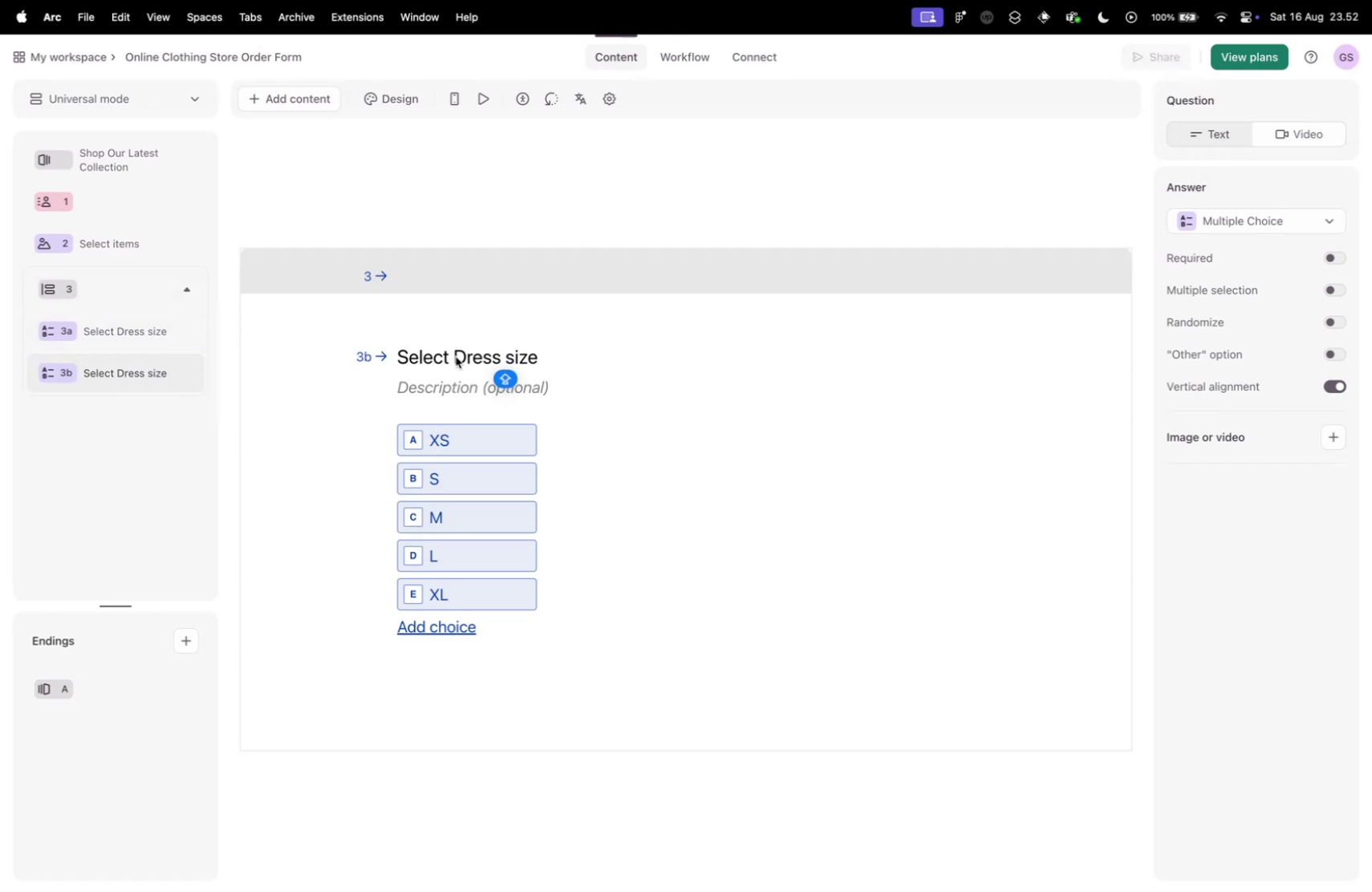 
left_click([456, 356])
 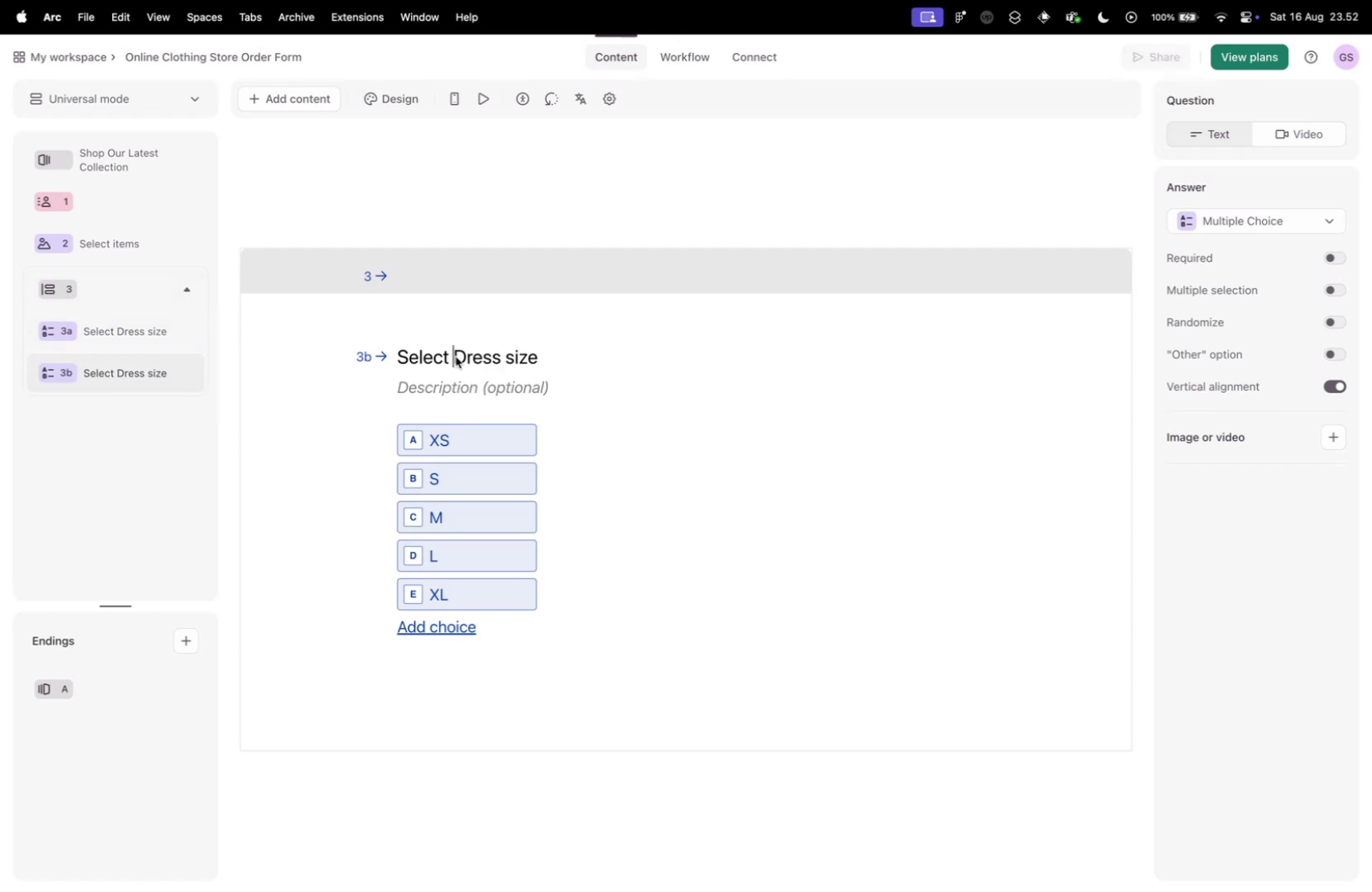 
key(Control+ControlLeft)
 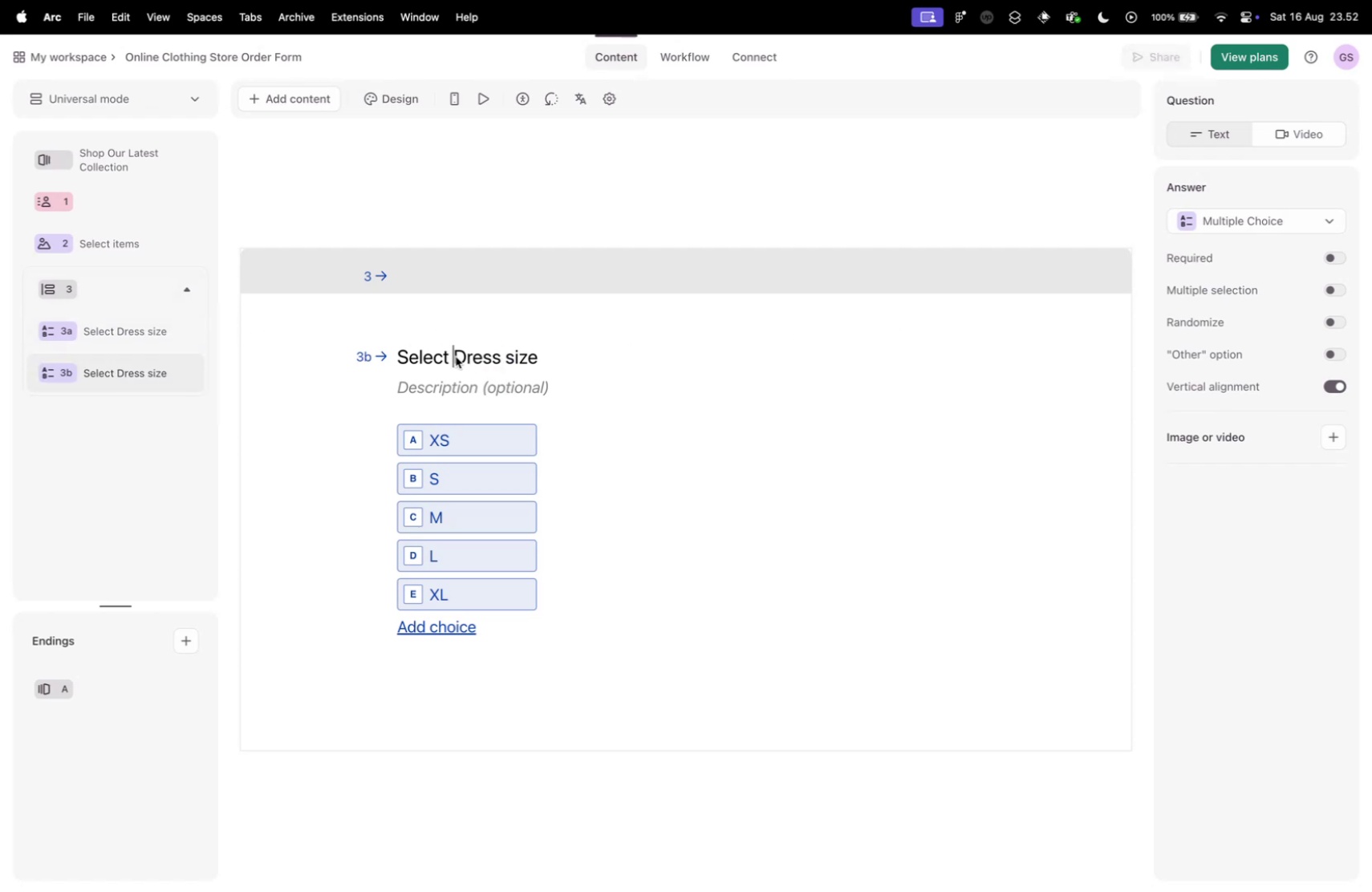 
key(Control+Tab)
 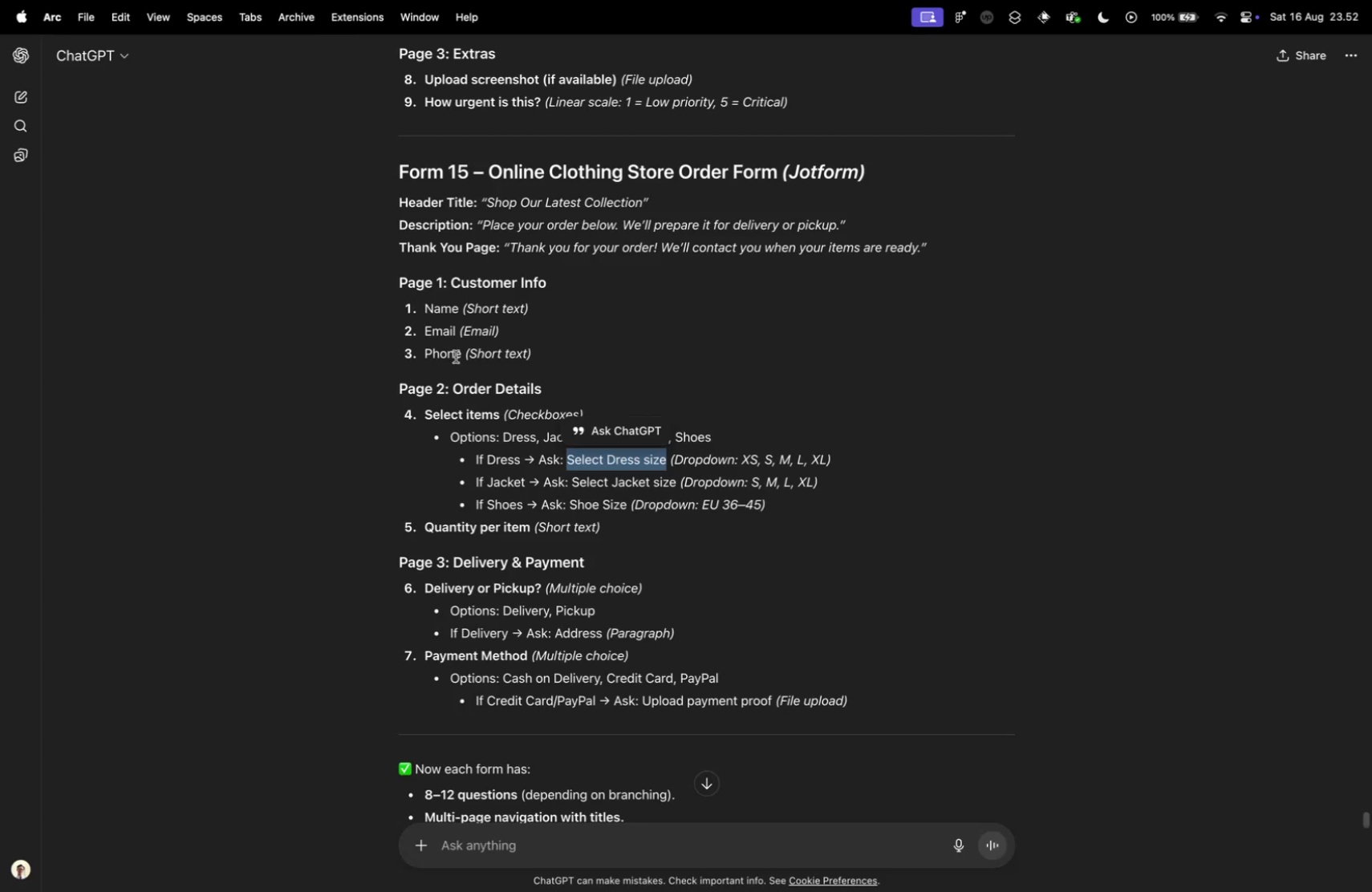 
key(Control+ControlLeft)
 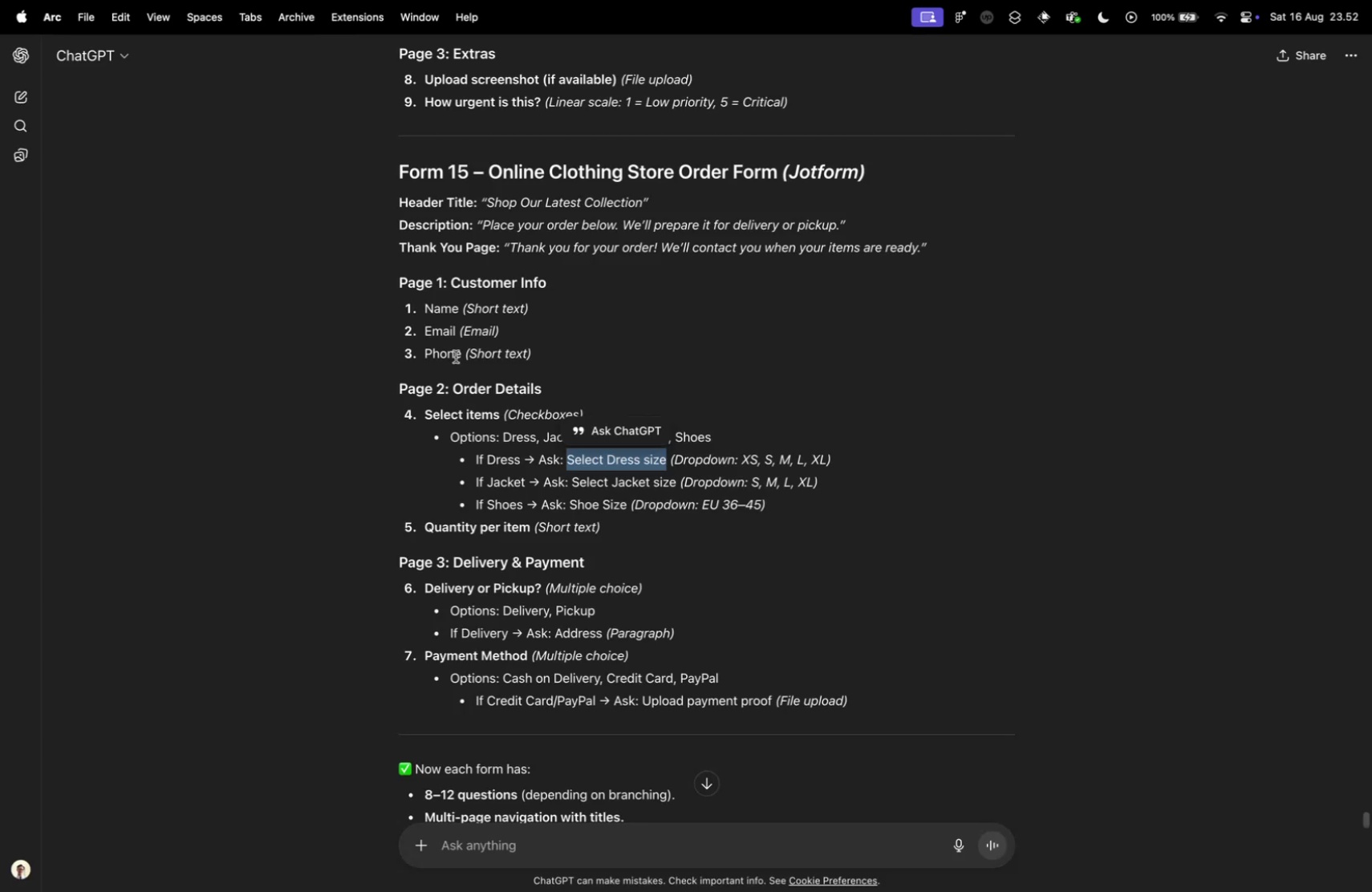 
key(Control+Tab)
 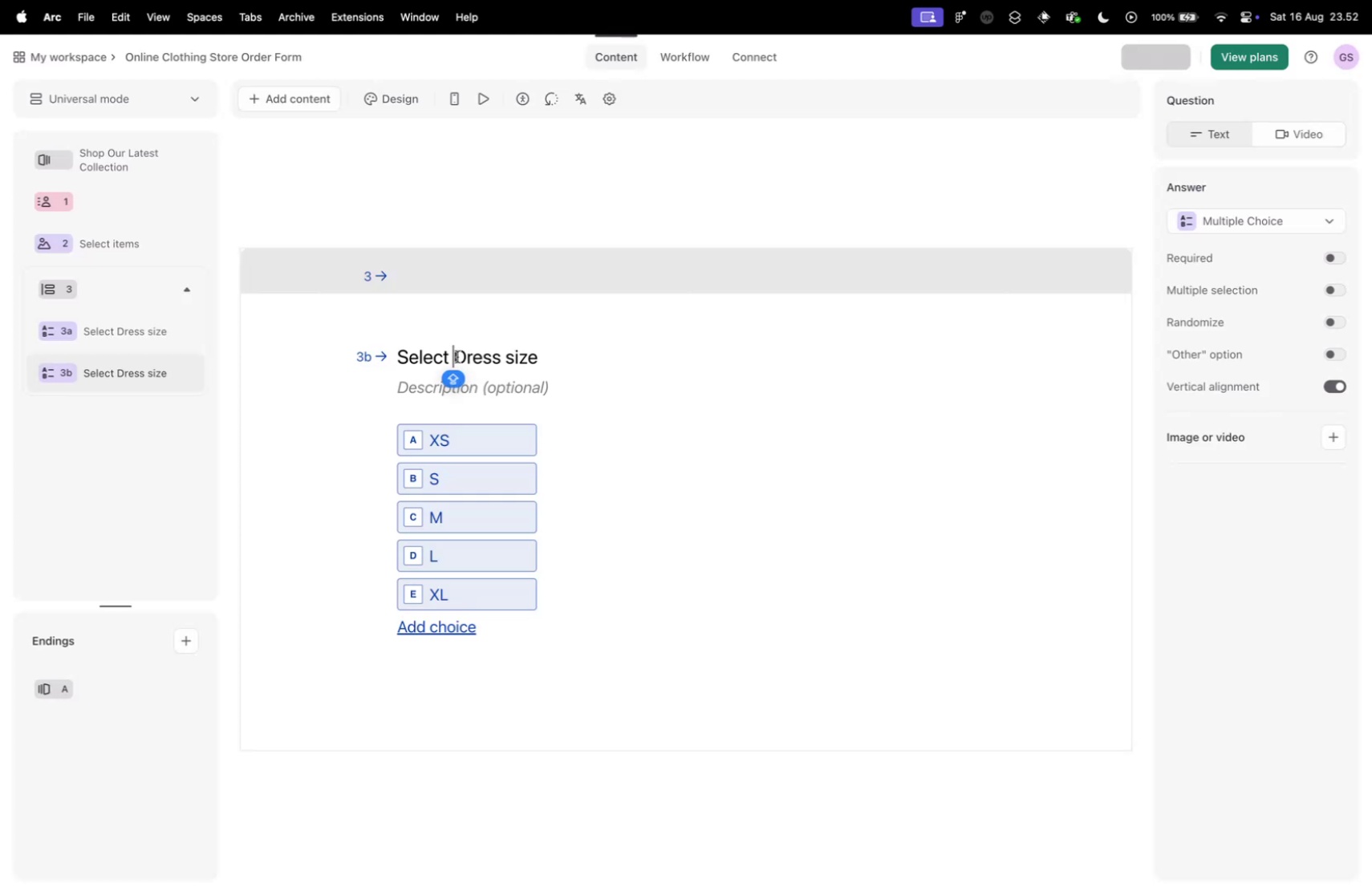 
left_click([457, 356])
 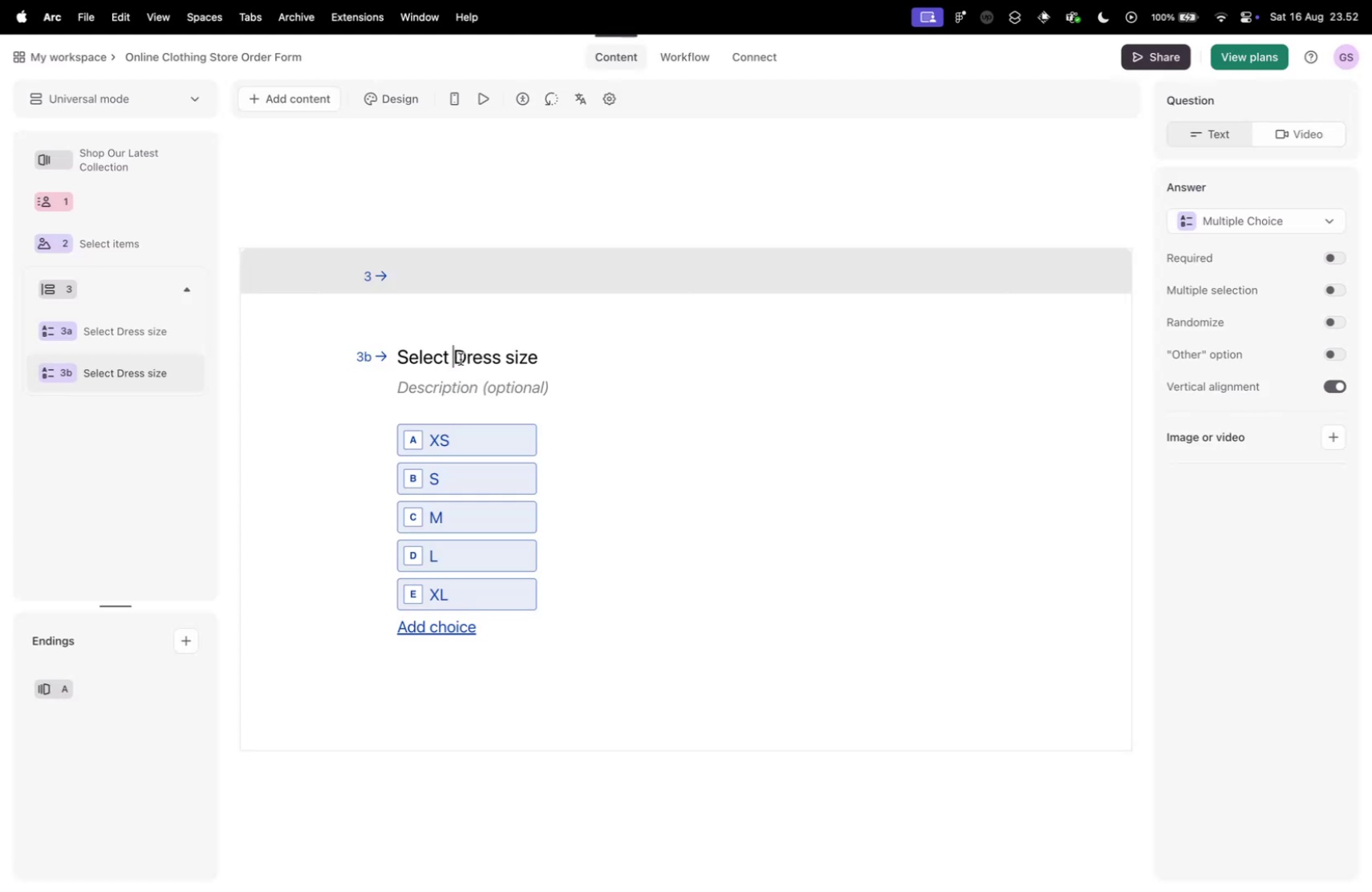 
type(Jacket)
 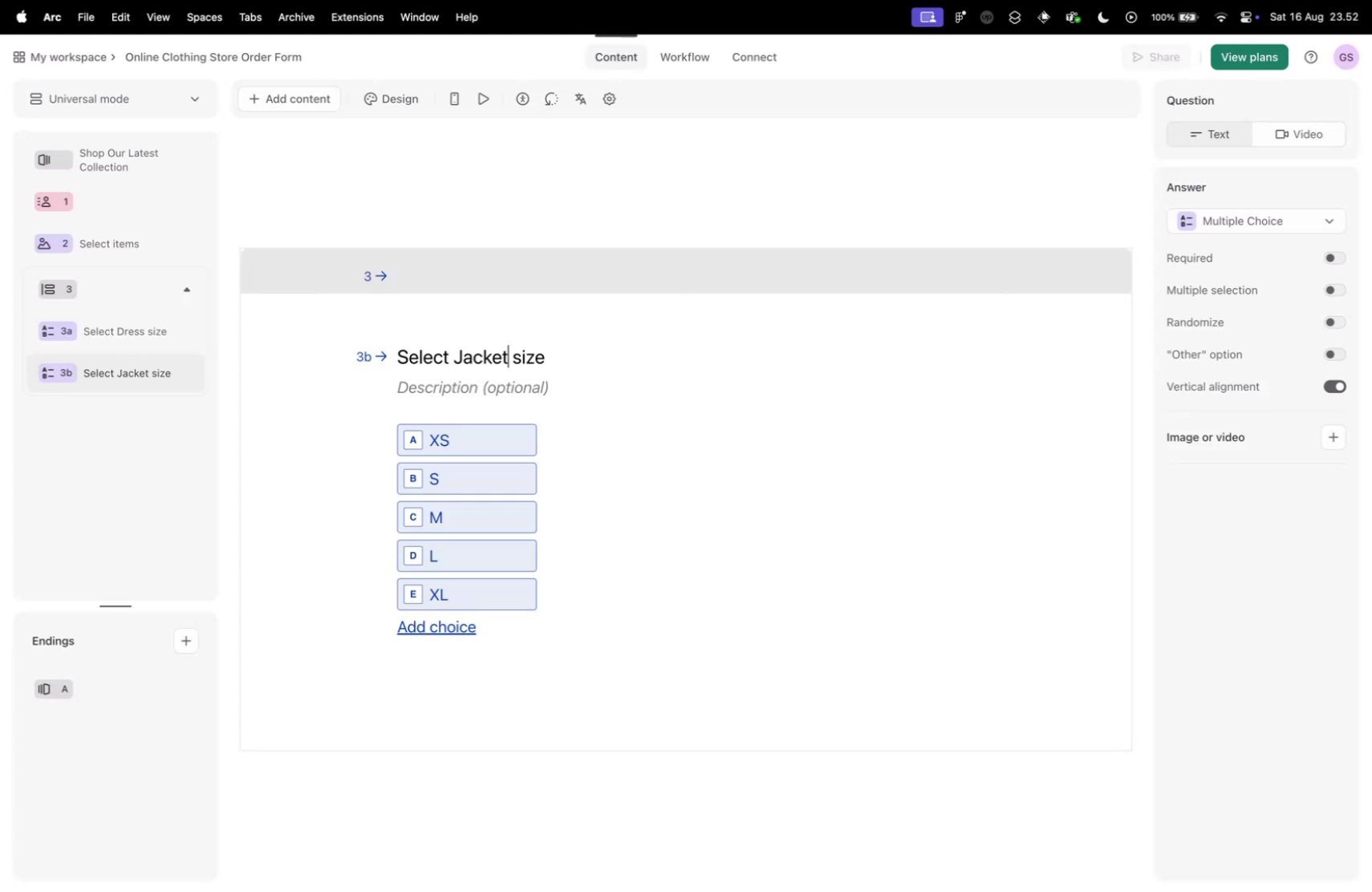 
left_click_drag(start_coordinate=[457, 358], to_coordinate=[499, 357])
 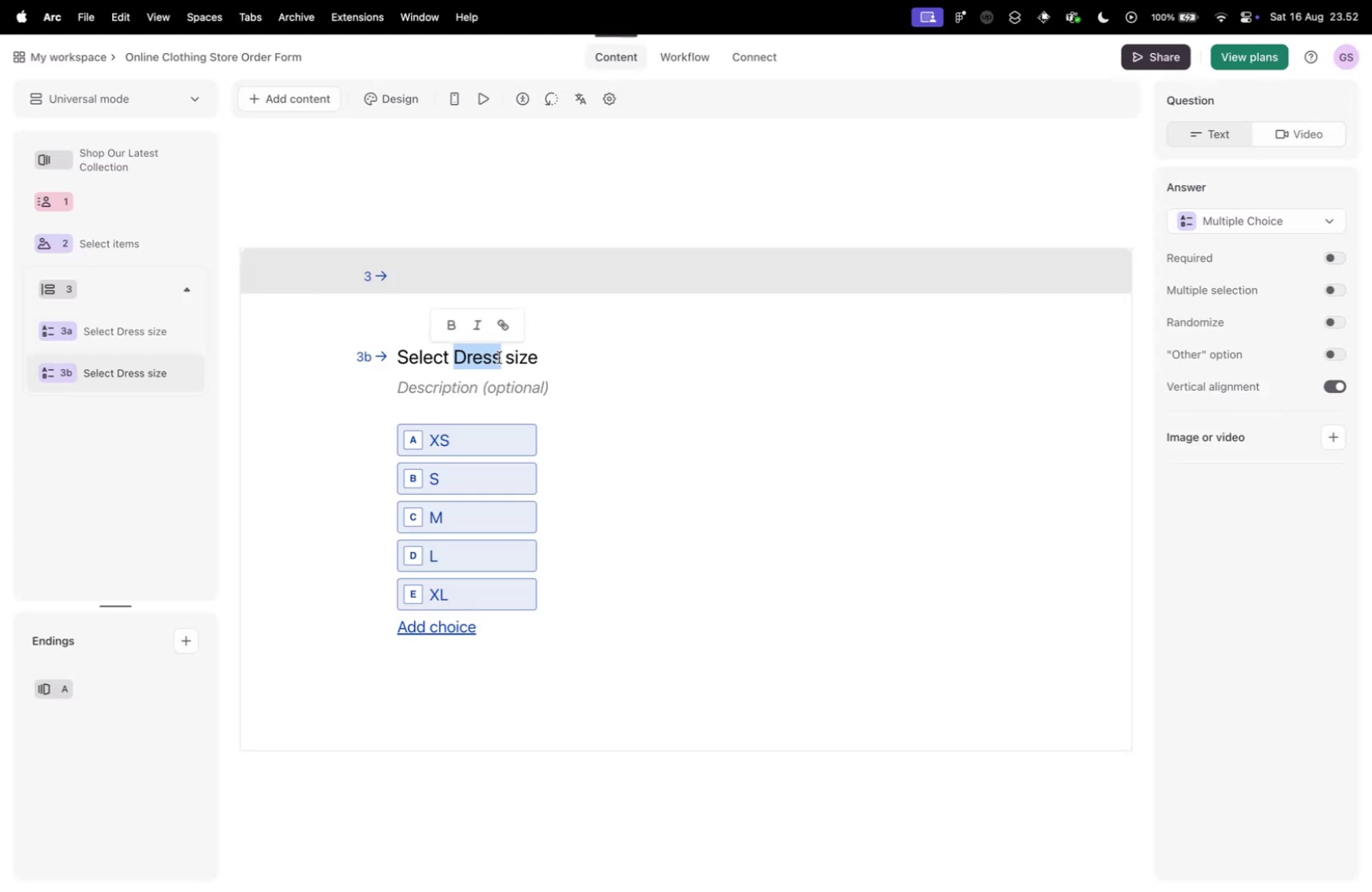 
key(Control+ControlLeft)
 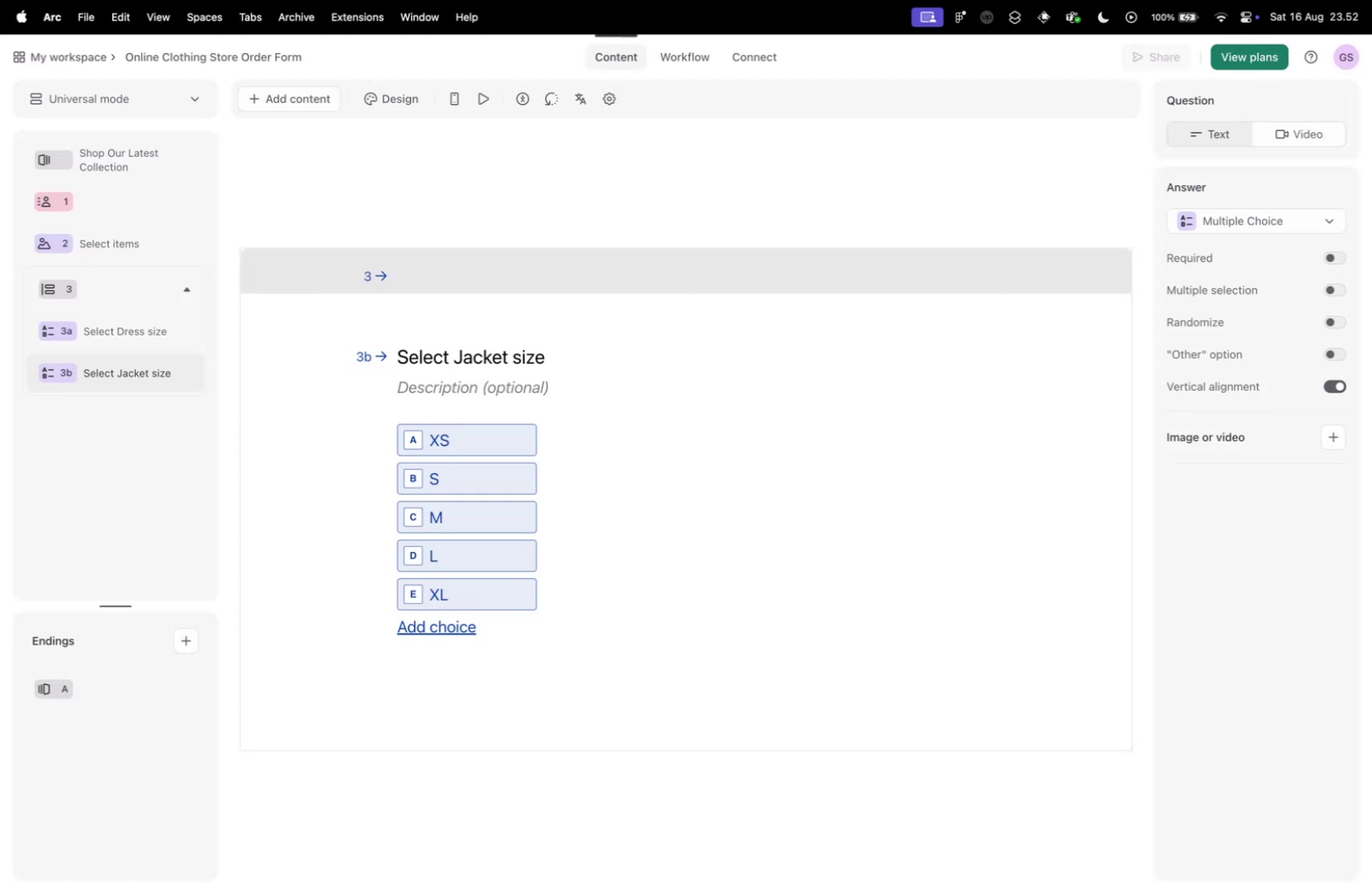 
key(Control+Tab)
 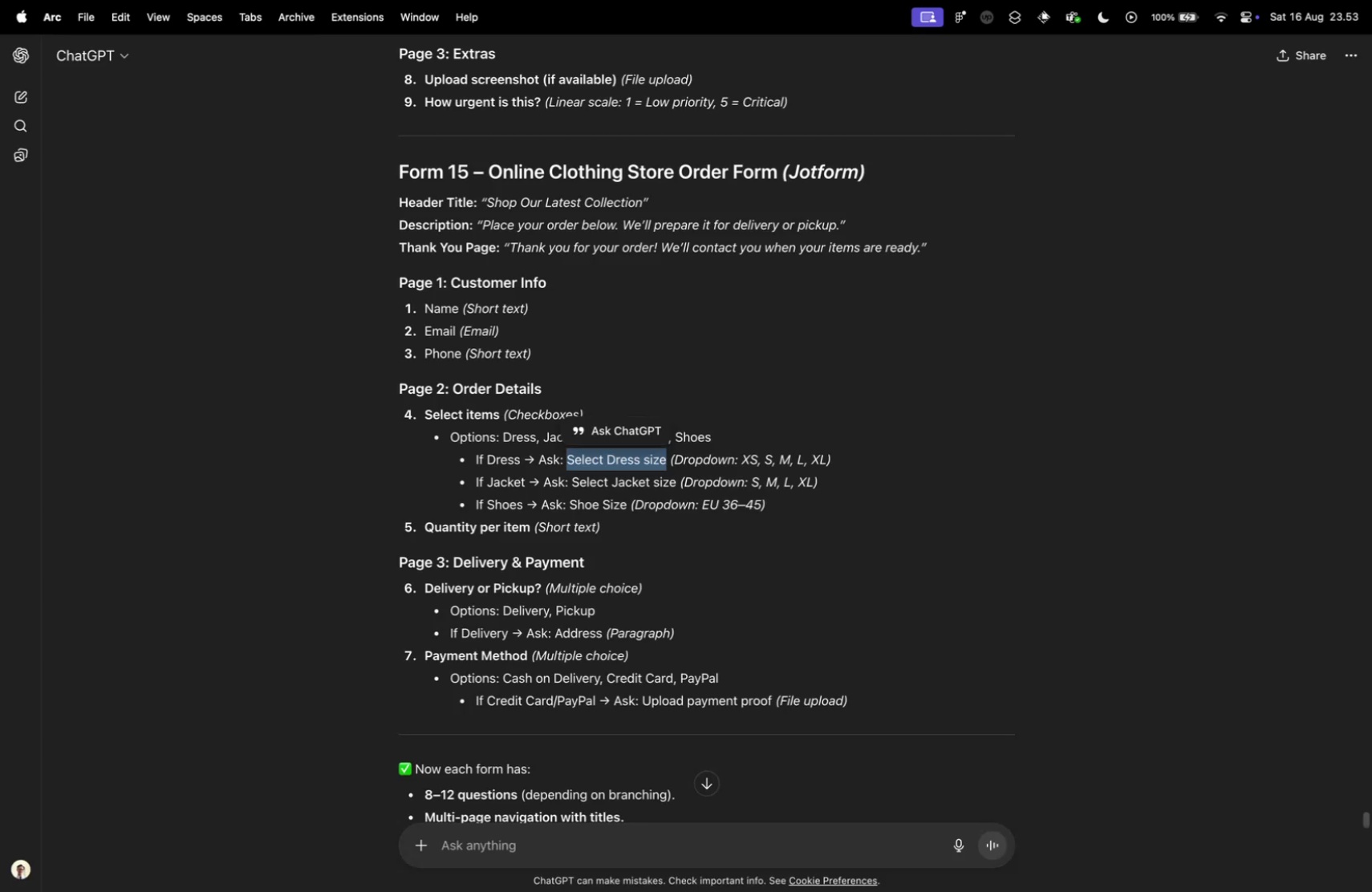 
key(Control+ControlLeft)
 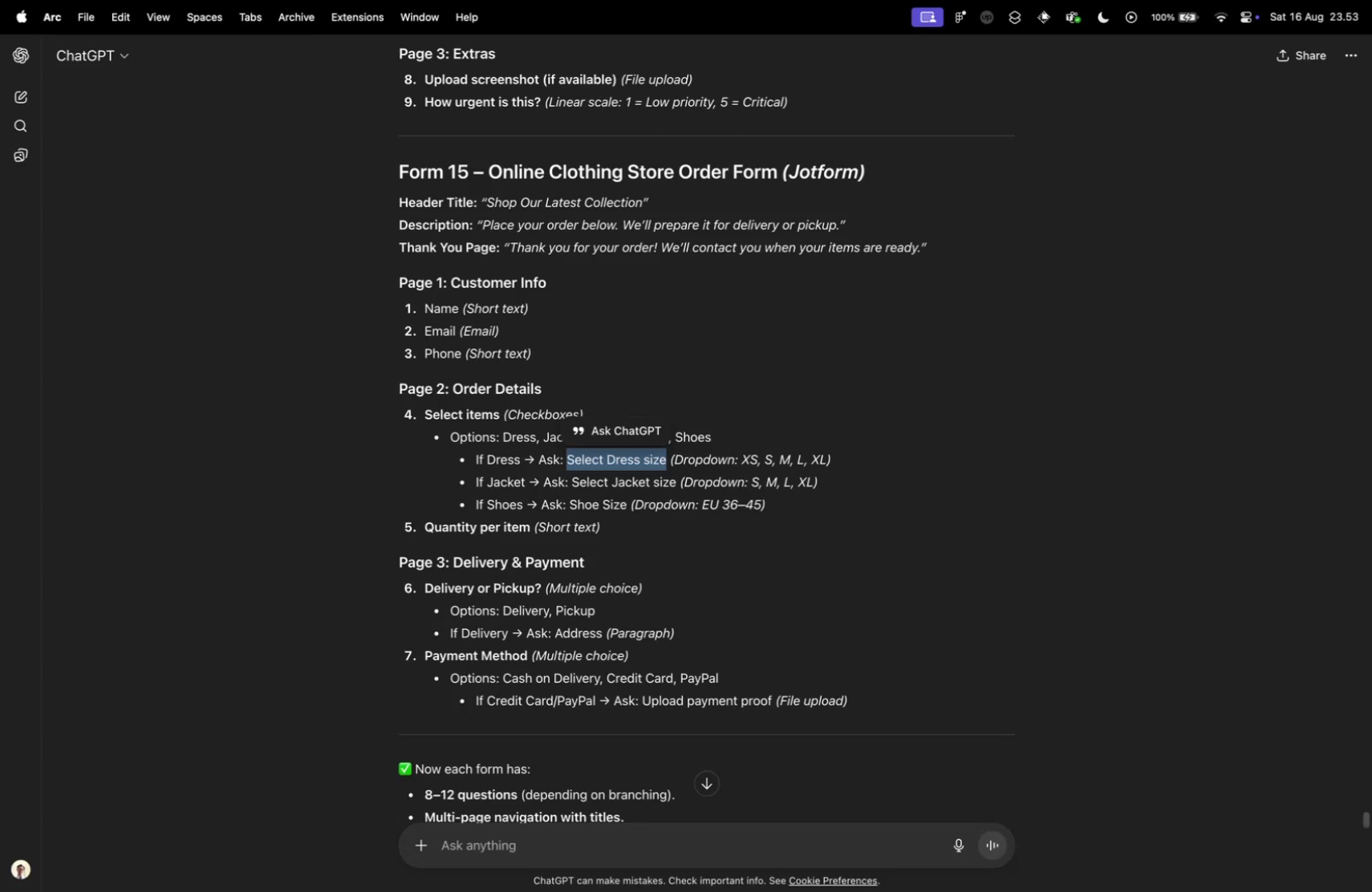 
key(Control+Tab)
 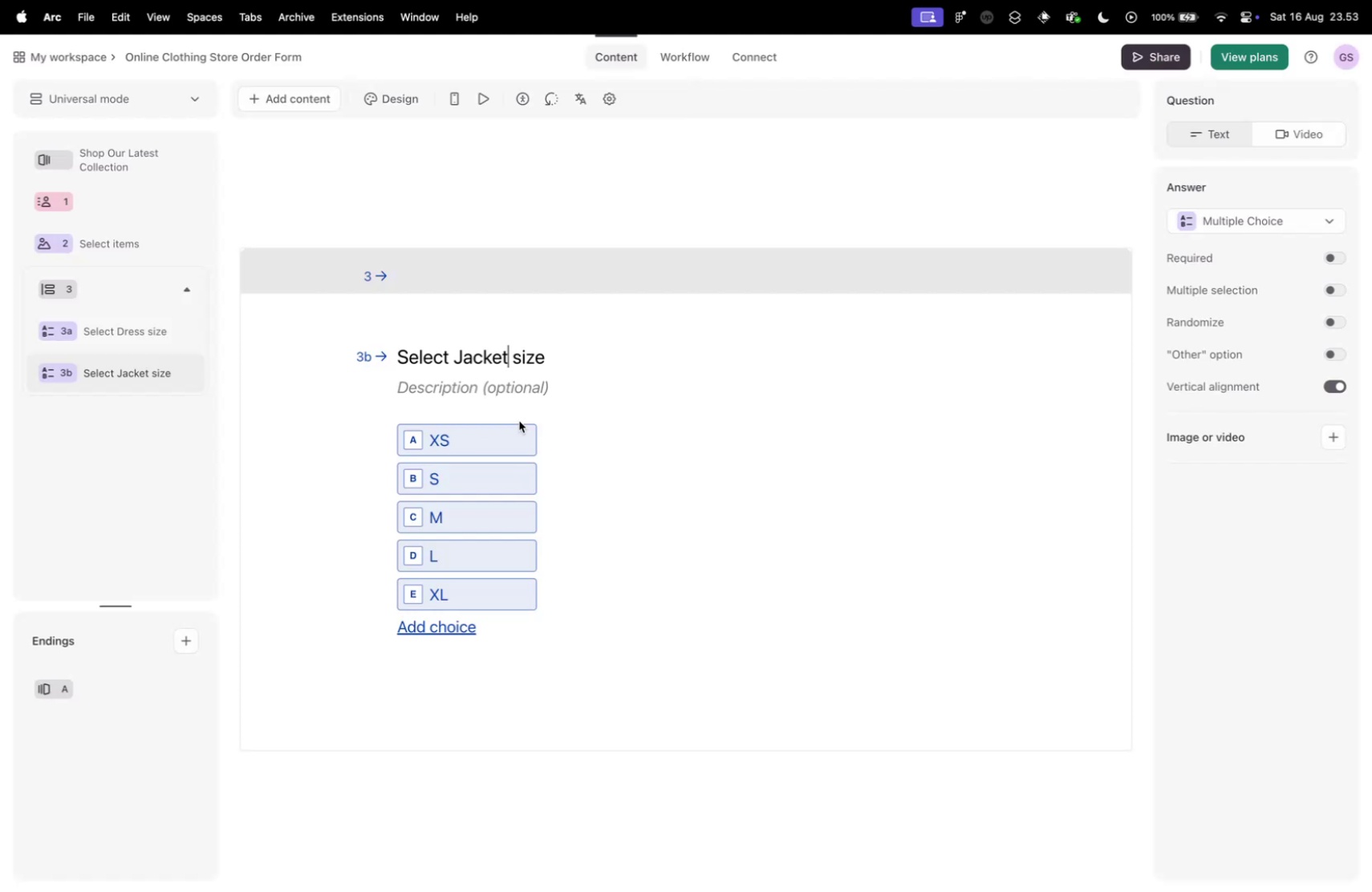 
left_click([533, 434])
 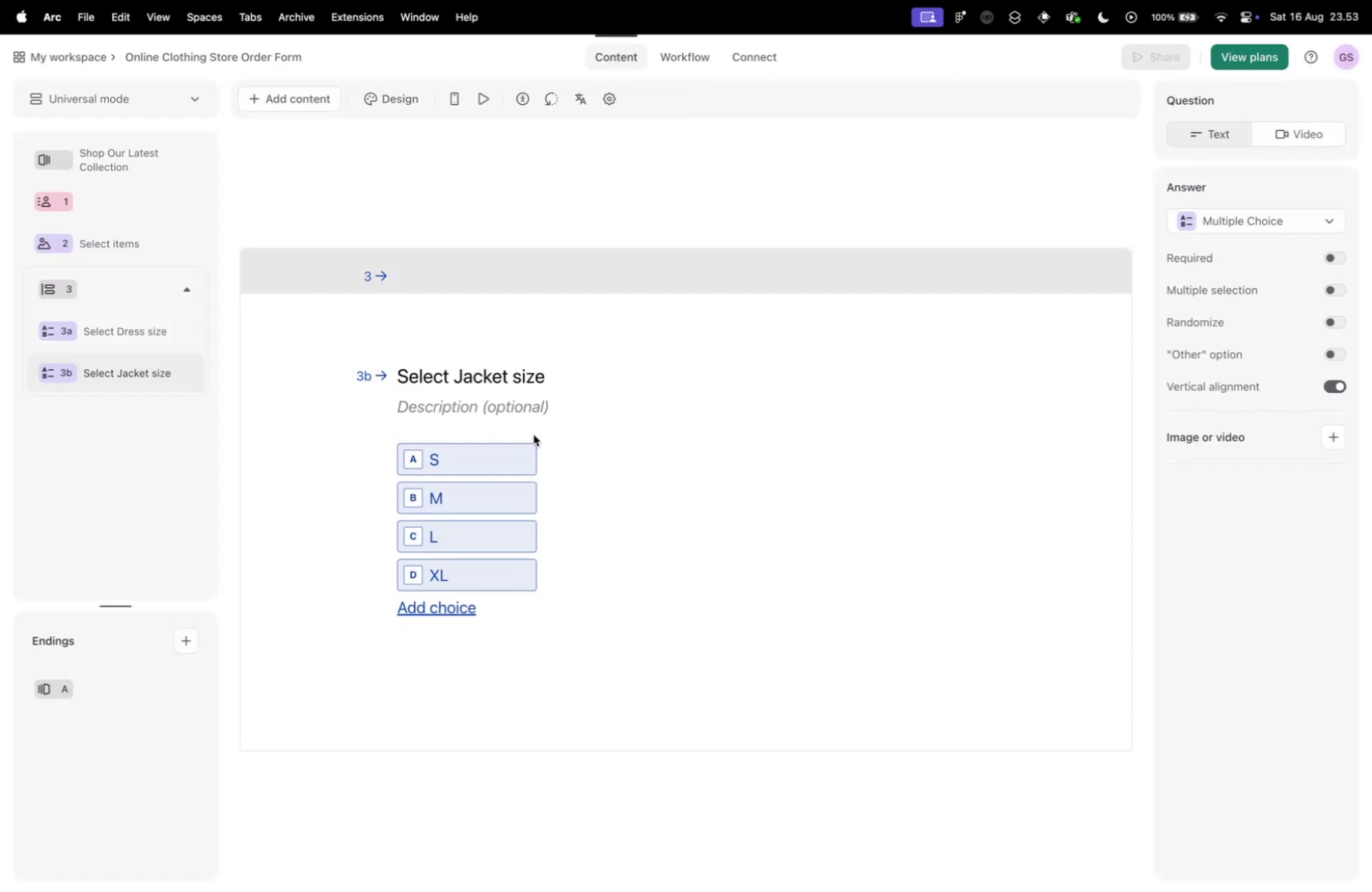 
key(Control+ControlLeft)
 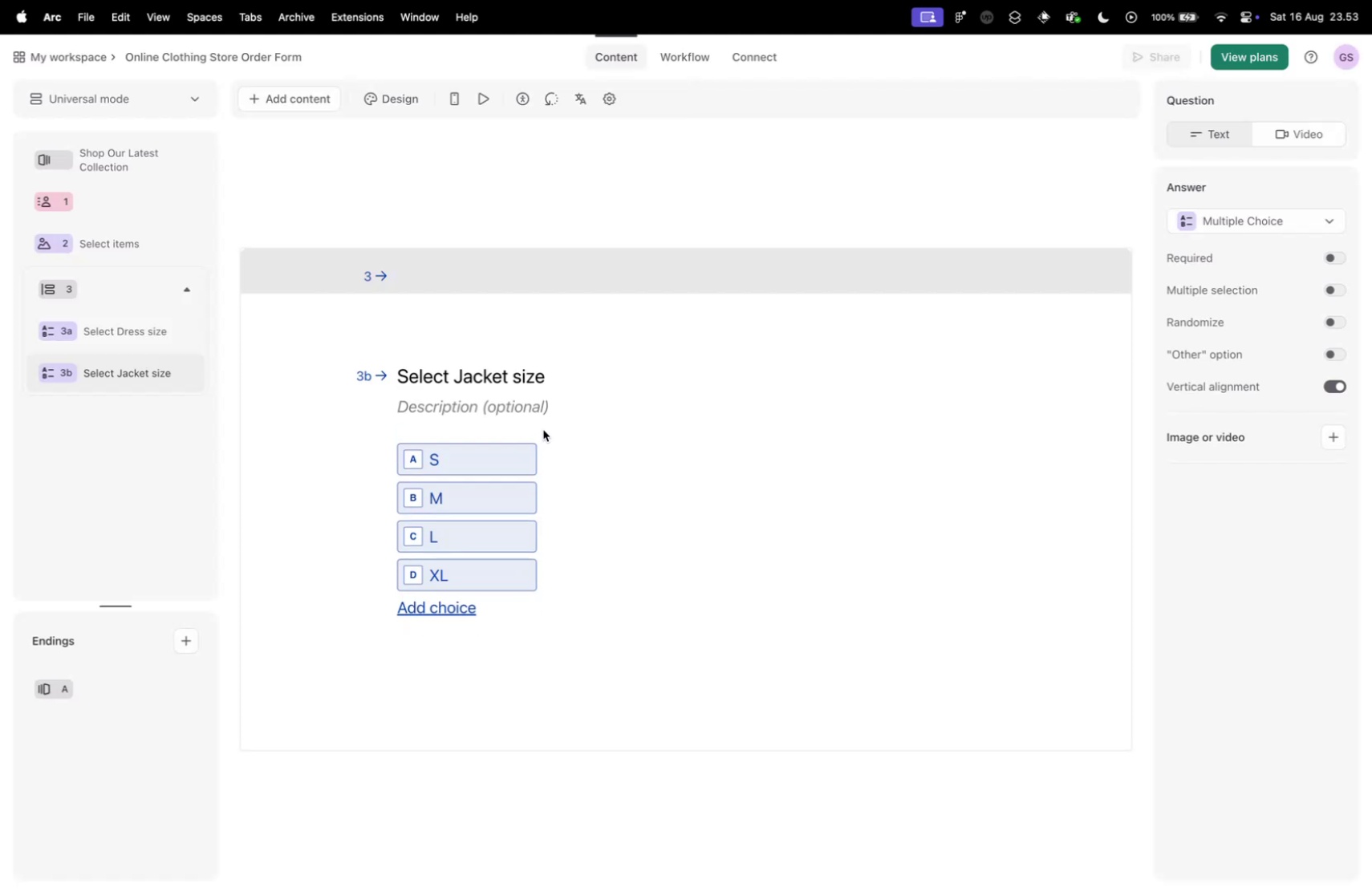 
key(Control+Tab)
 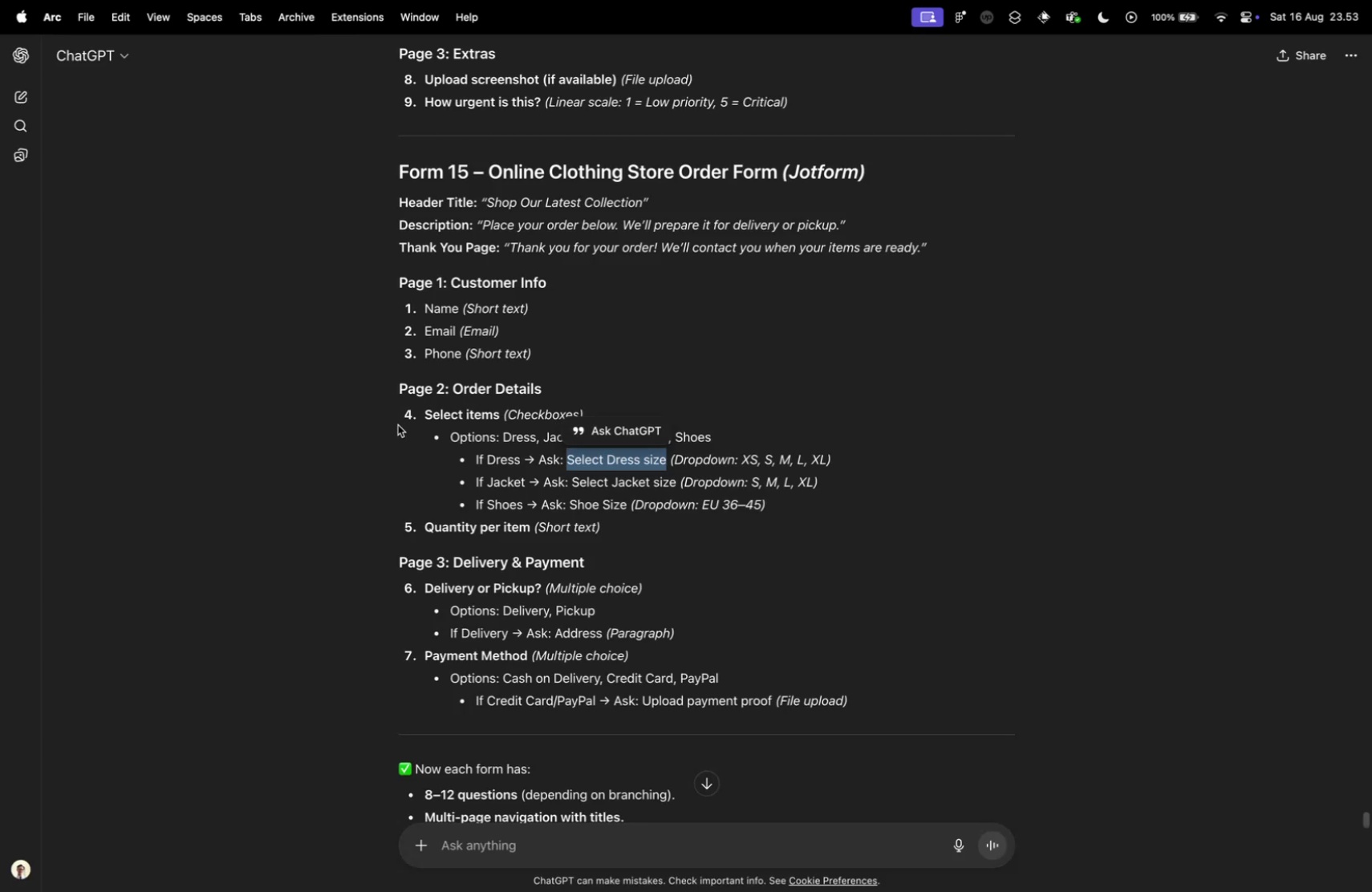 
key(Control+ControlLeft)
 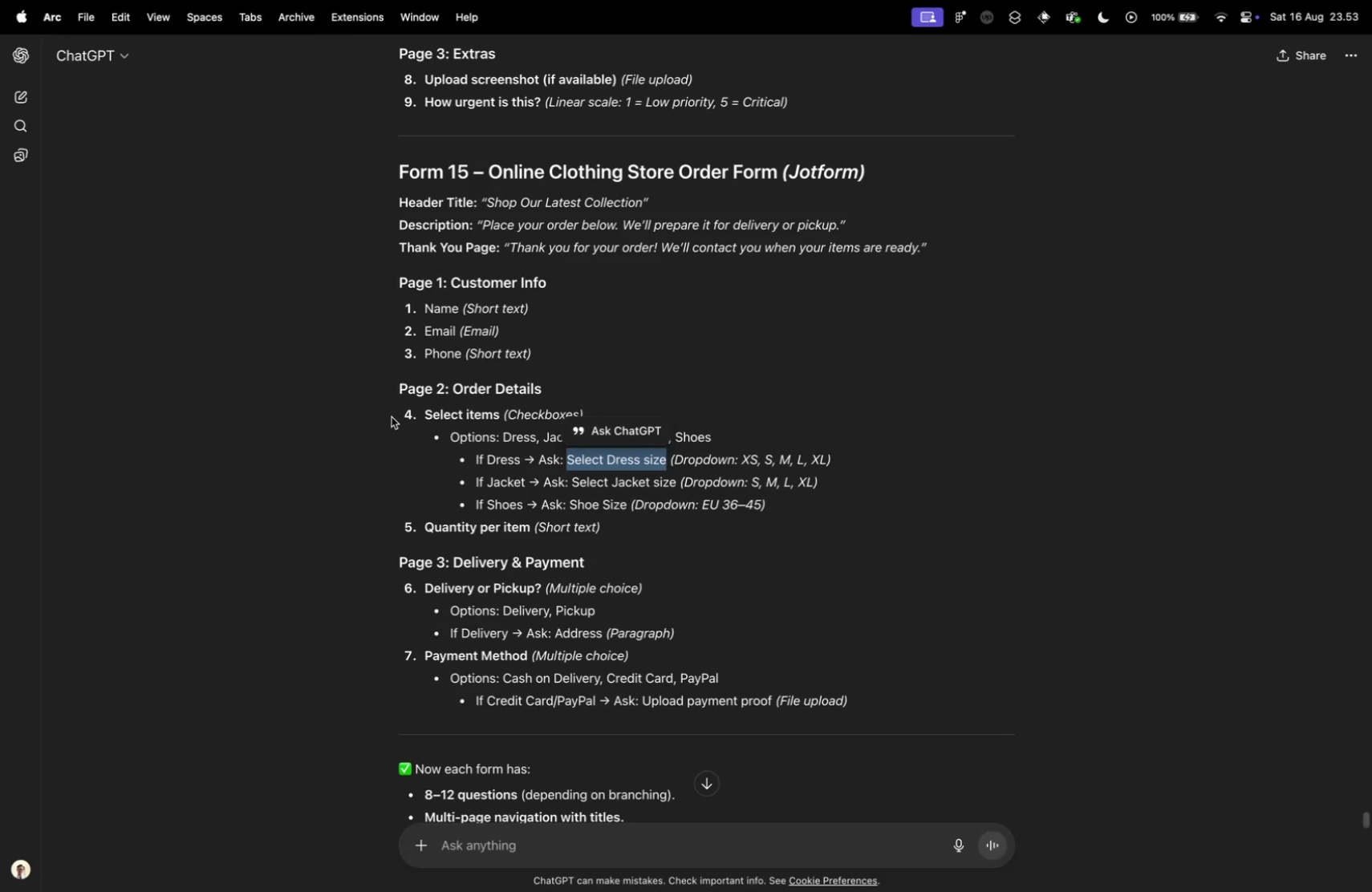 
key(Control+Tab)
 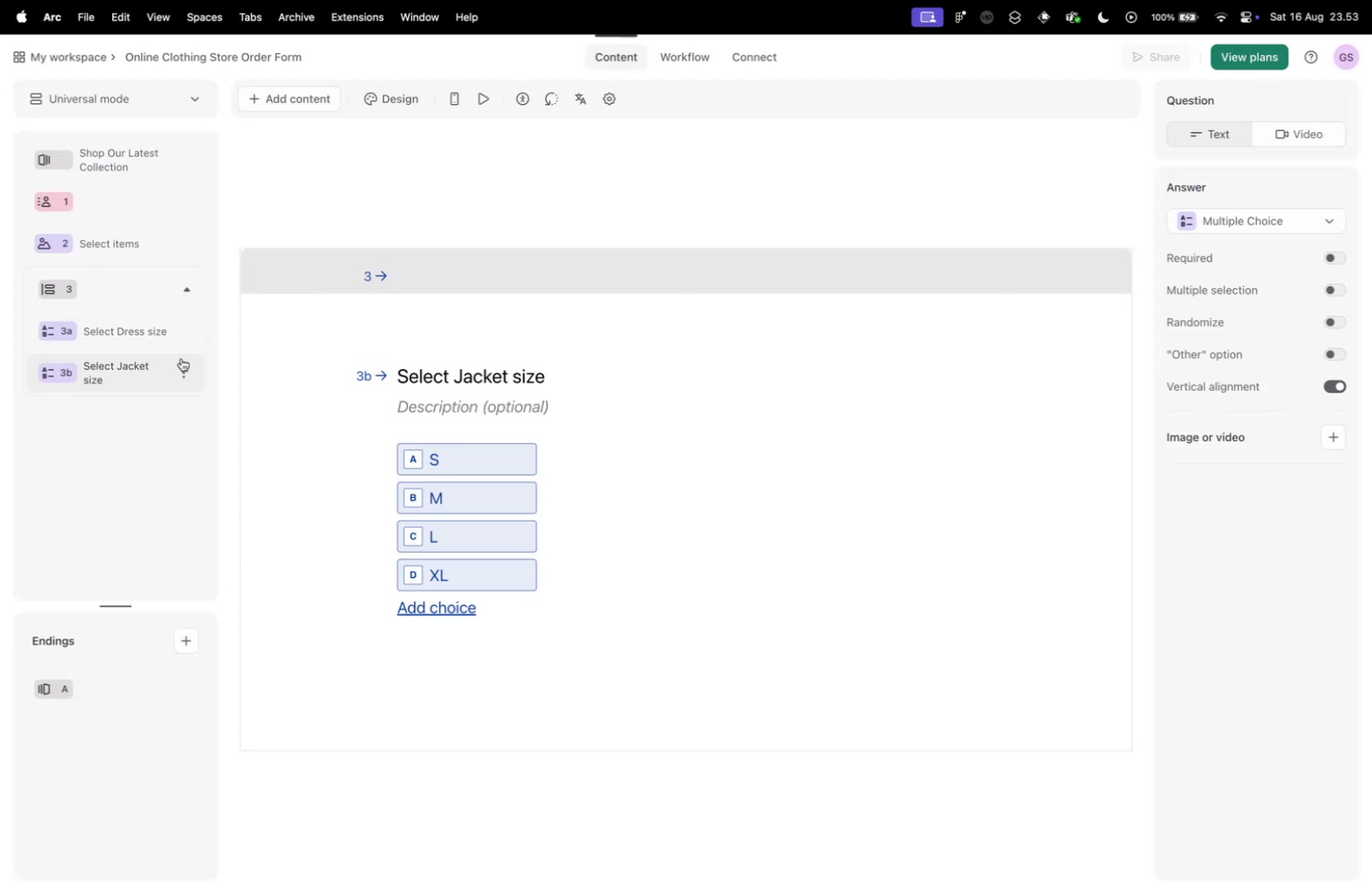 
left_click([181, 371])
 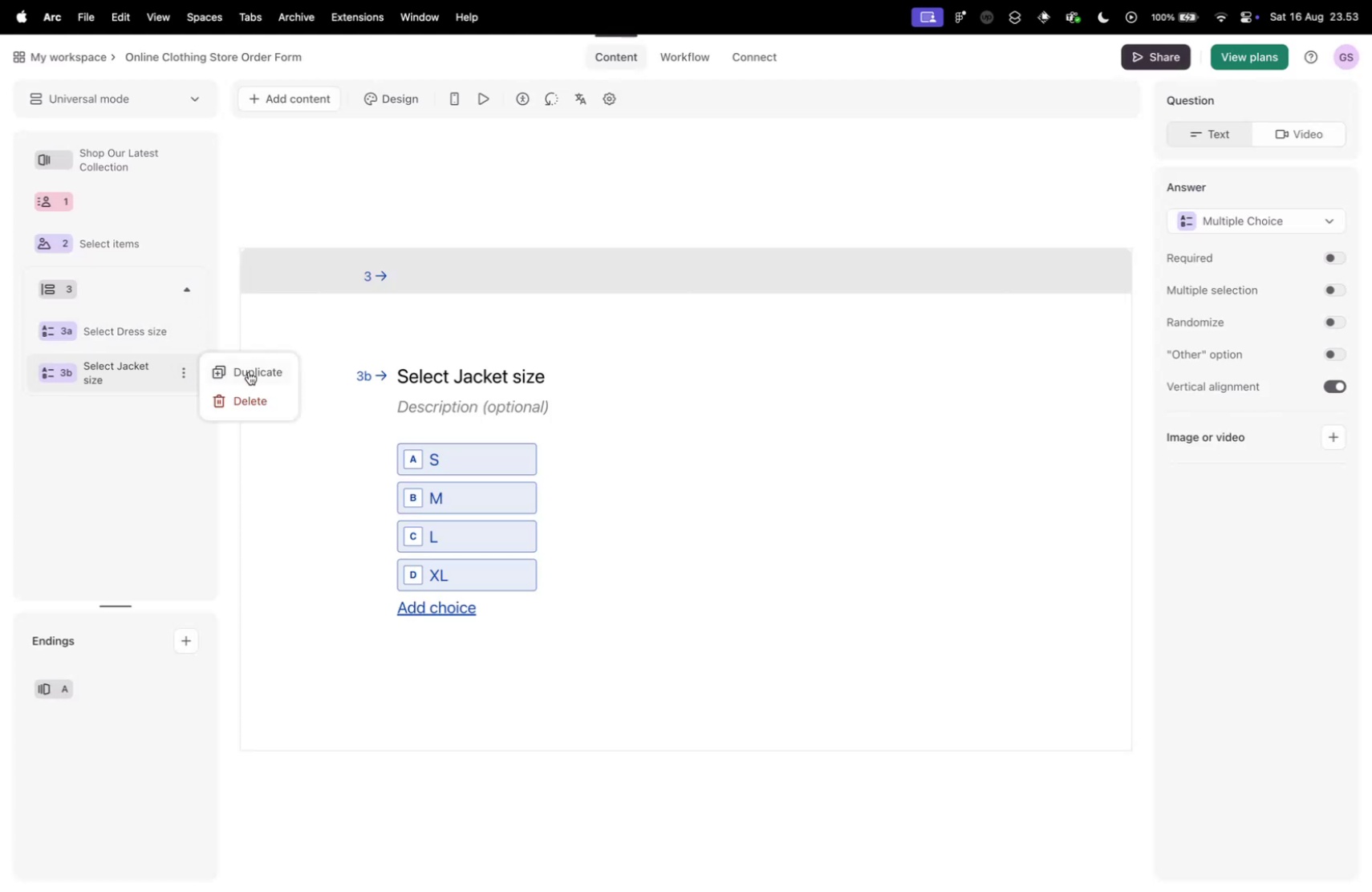 
left_click([249, 371])
 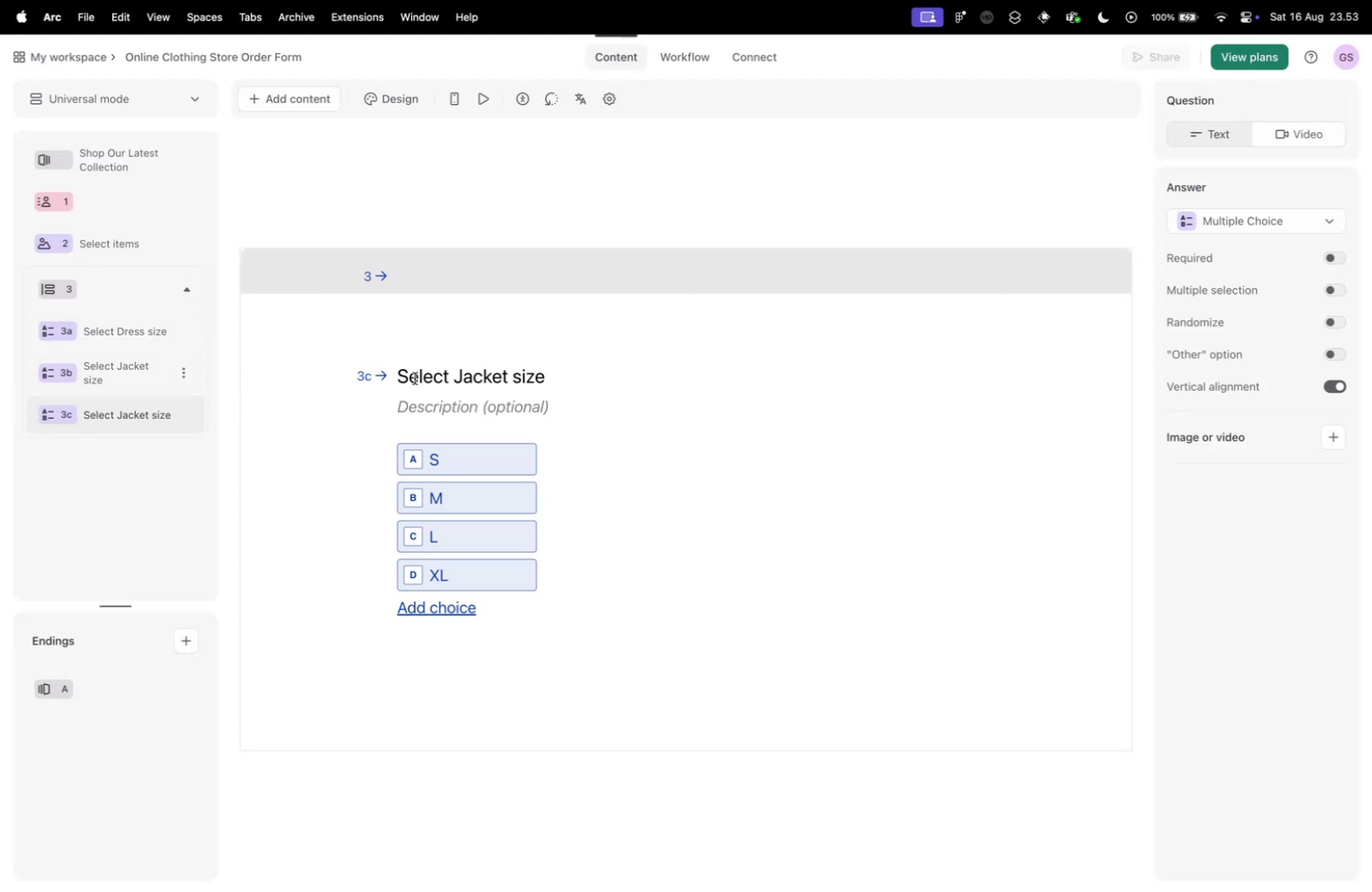 
key(Control+ControlLeft)
 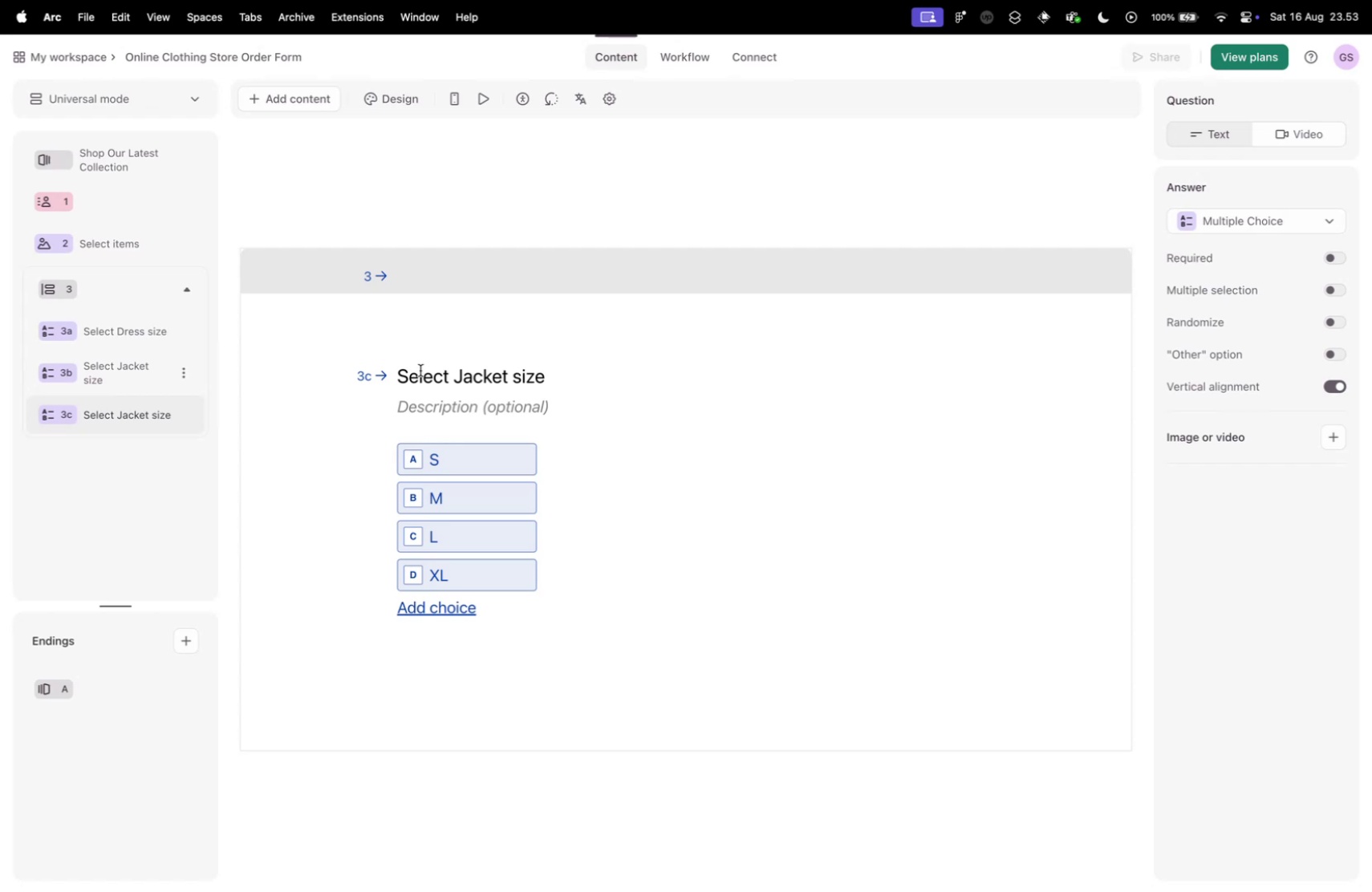 
key(Control+Tab)
 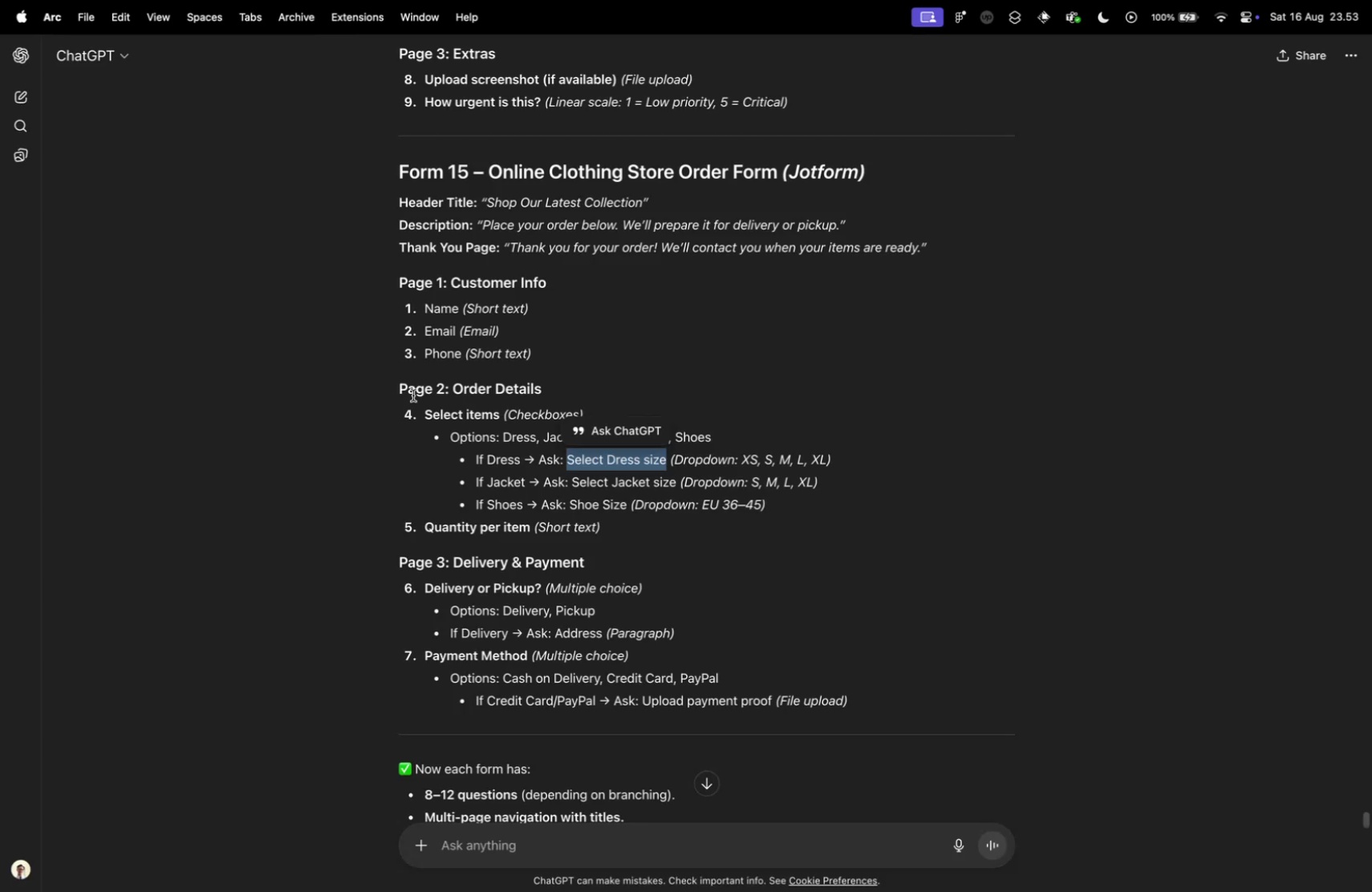 
key(Control+ControlLeft)
 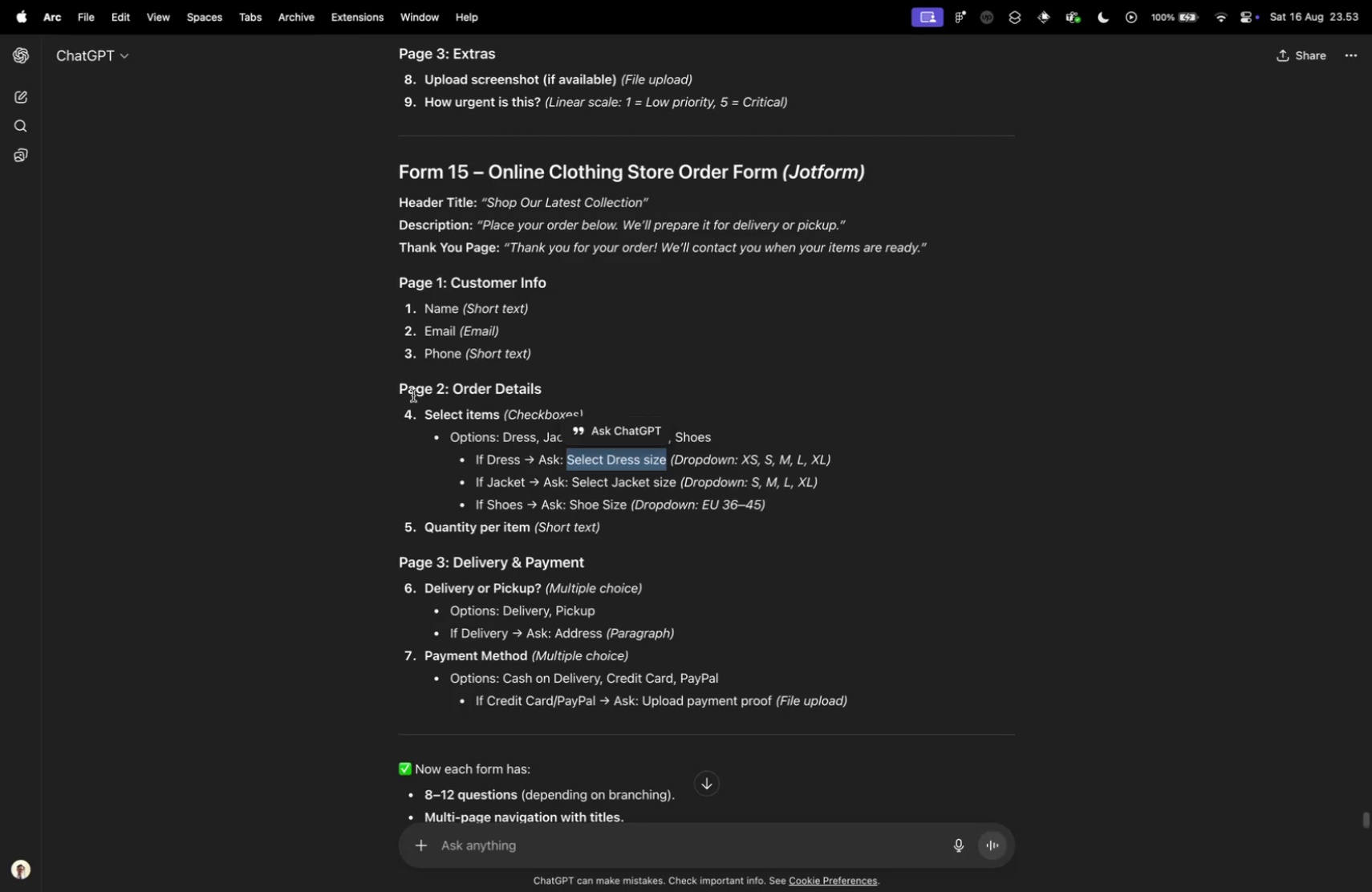 
key(Control+Tab)
 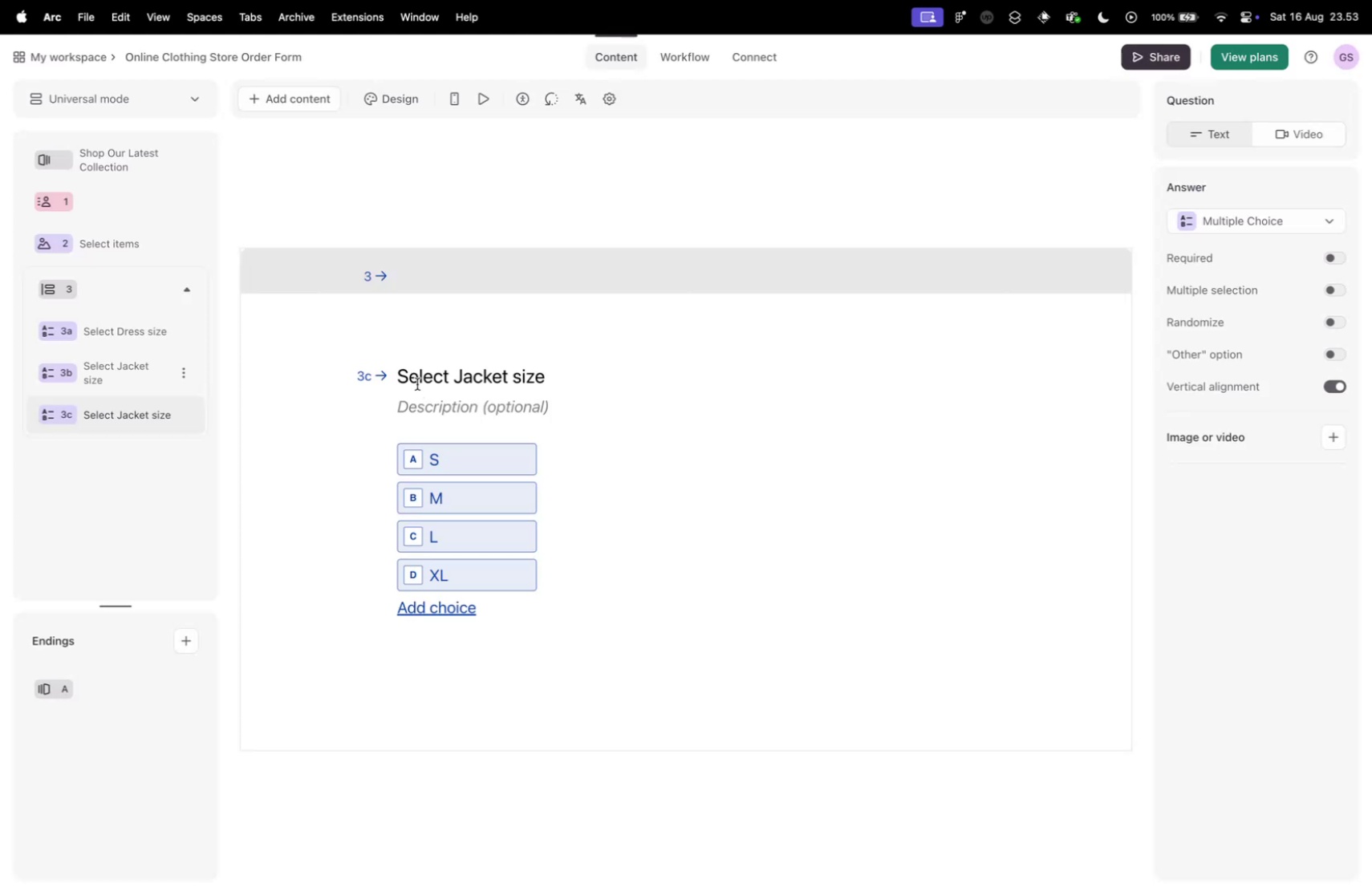 
key(Control+ControlLeft)
 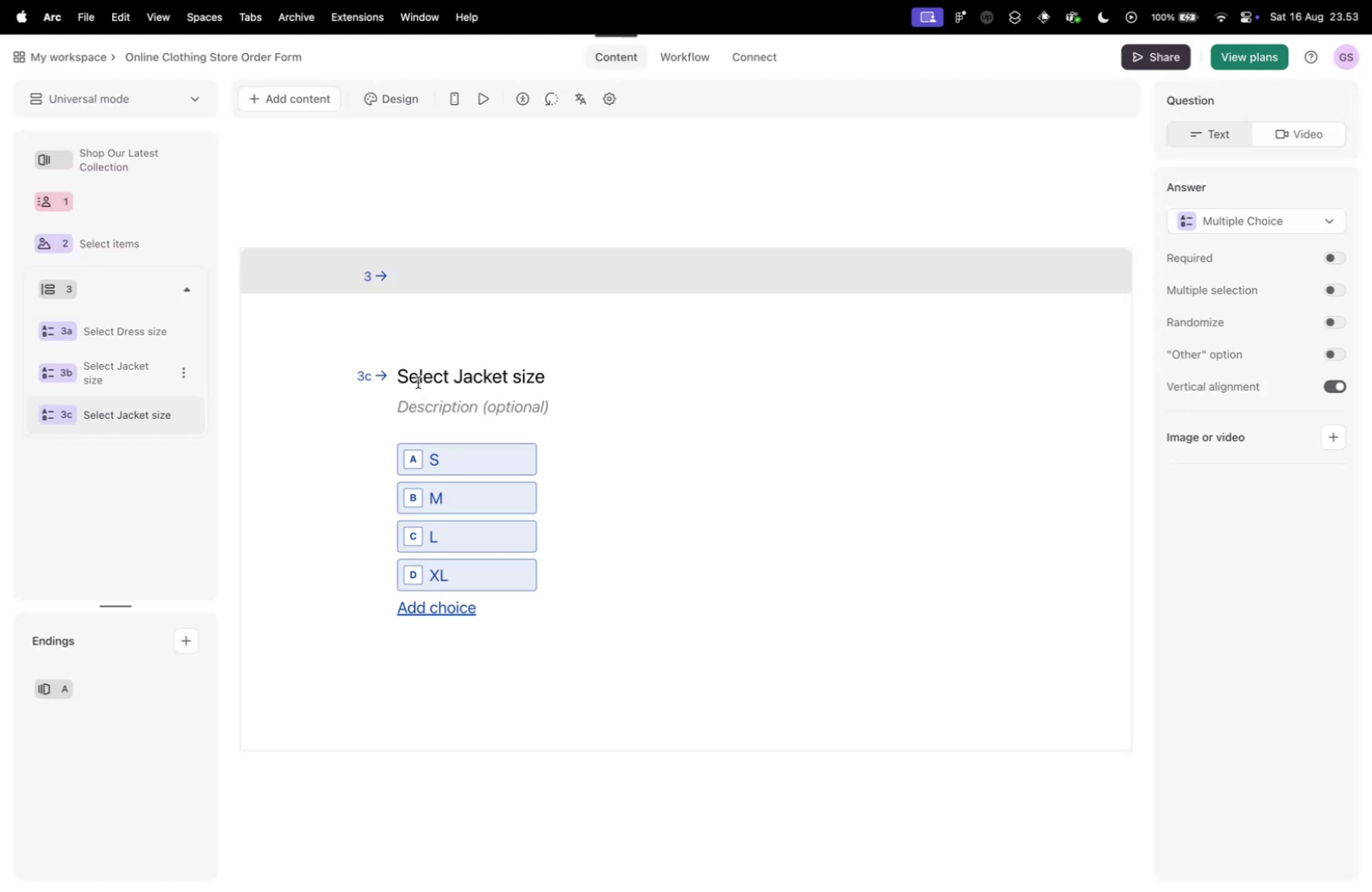 
key(Control+Tab)
 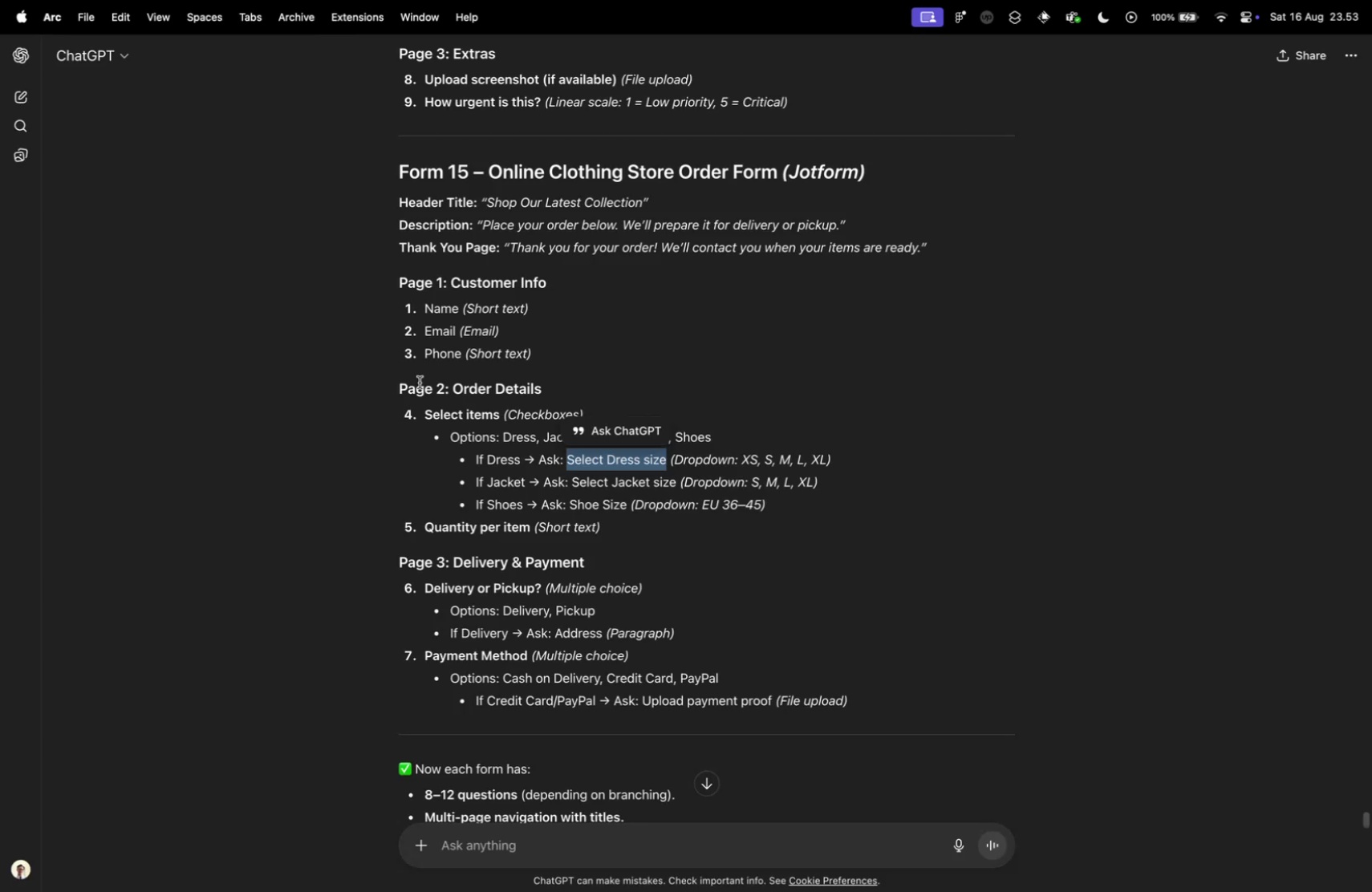 
key(Control+ControlLeft)
 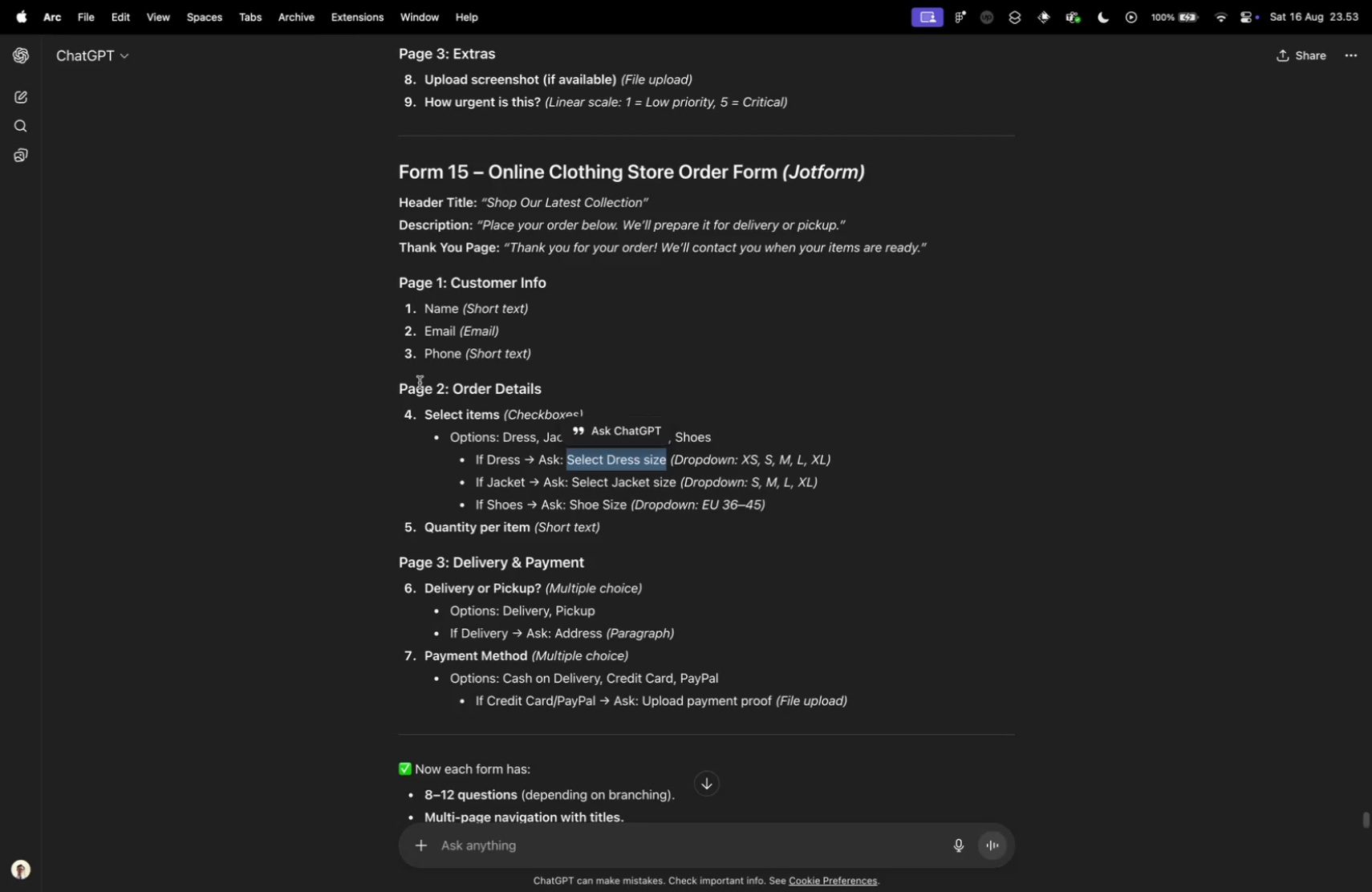 
key(Control+Tab)
 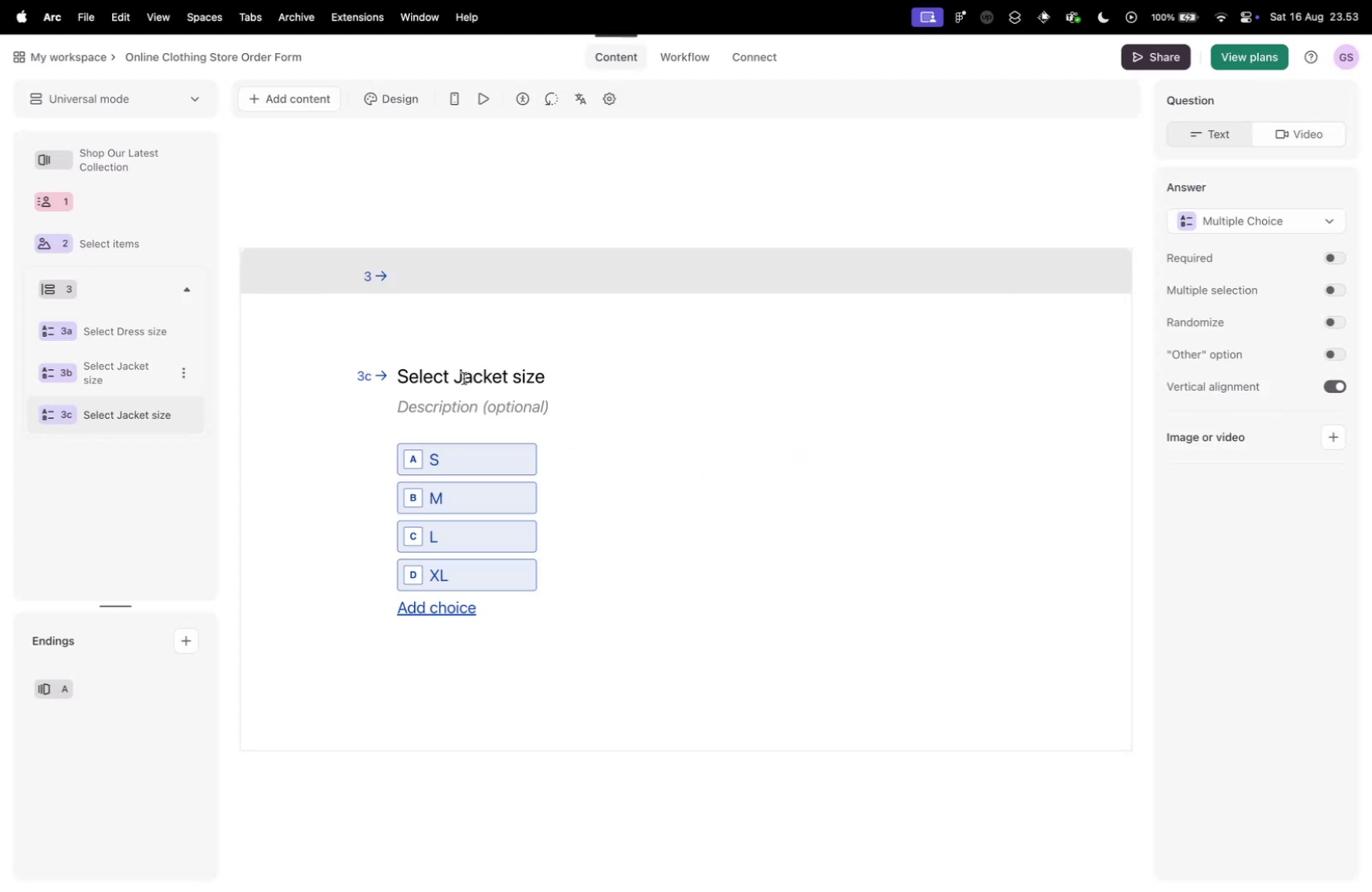 
left_click_drag(start_coordinate=[457, 376], to_coordinate=[509, 374])
 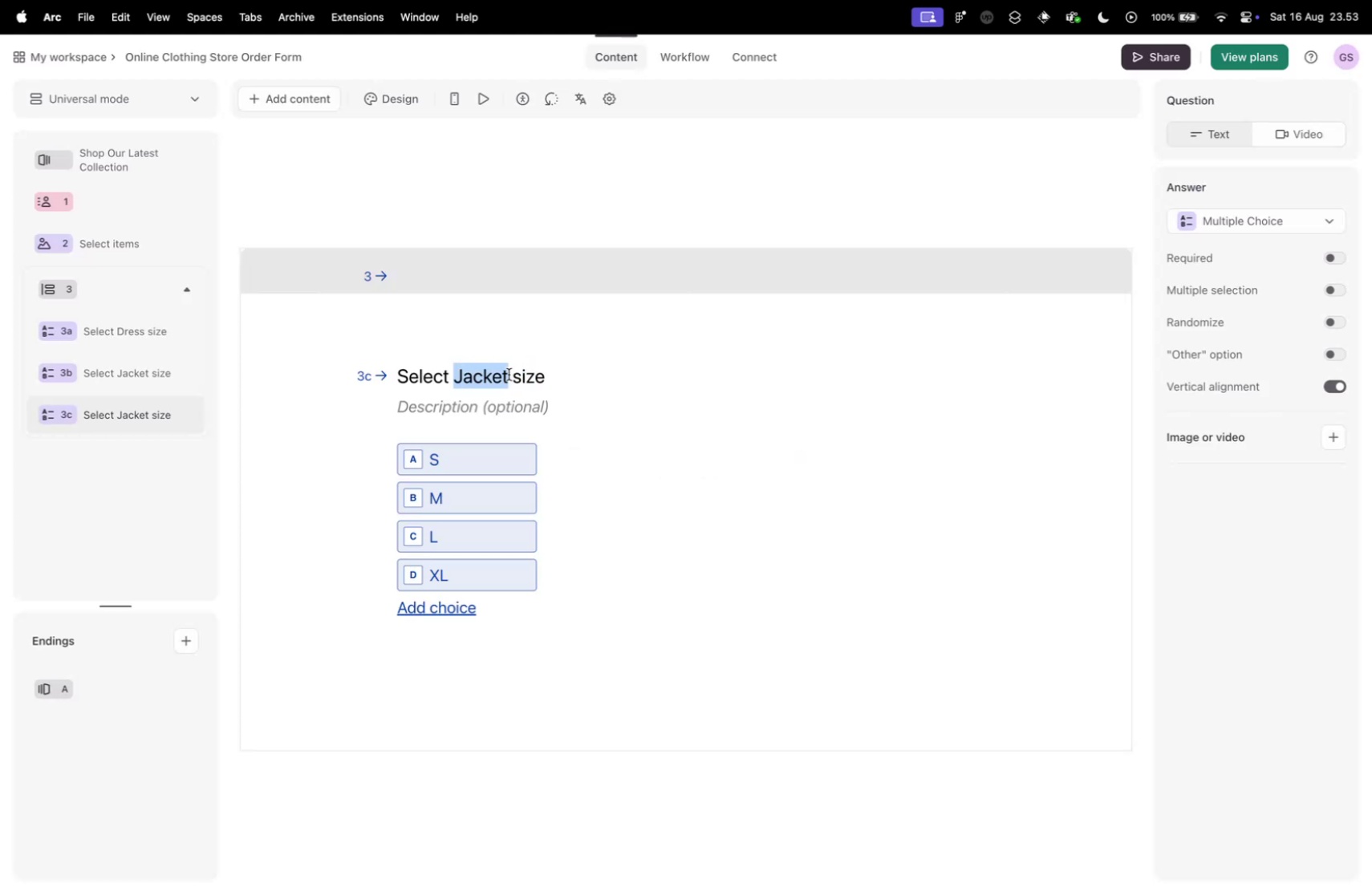 
type(Shoe)
 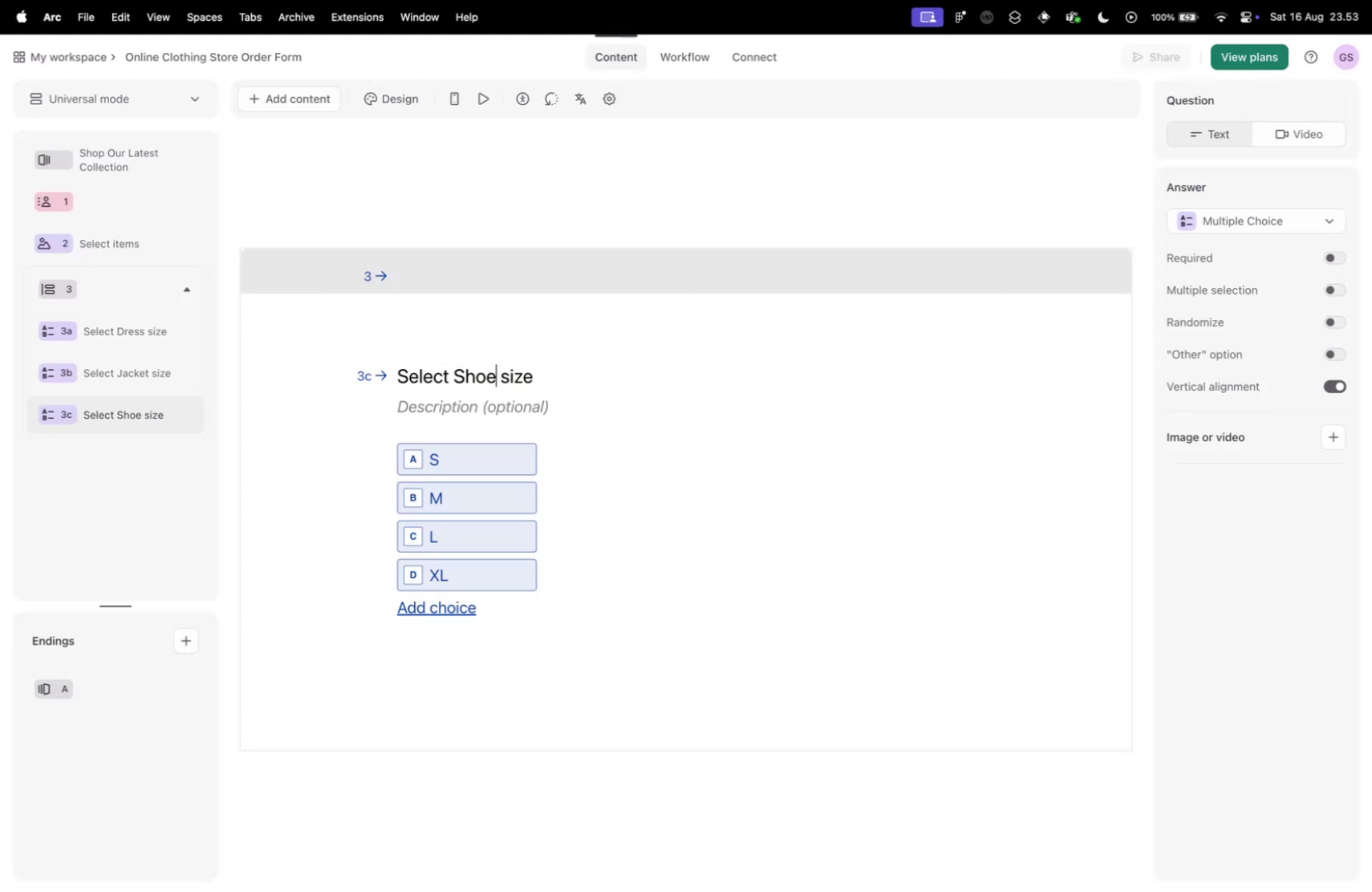 
key(Control+ControlLeft)
 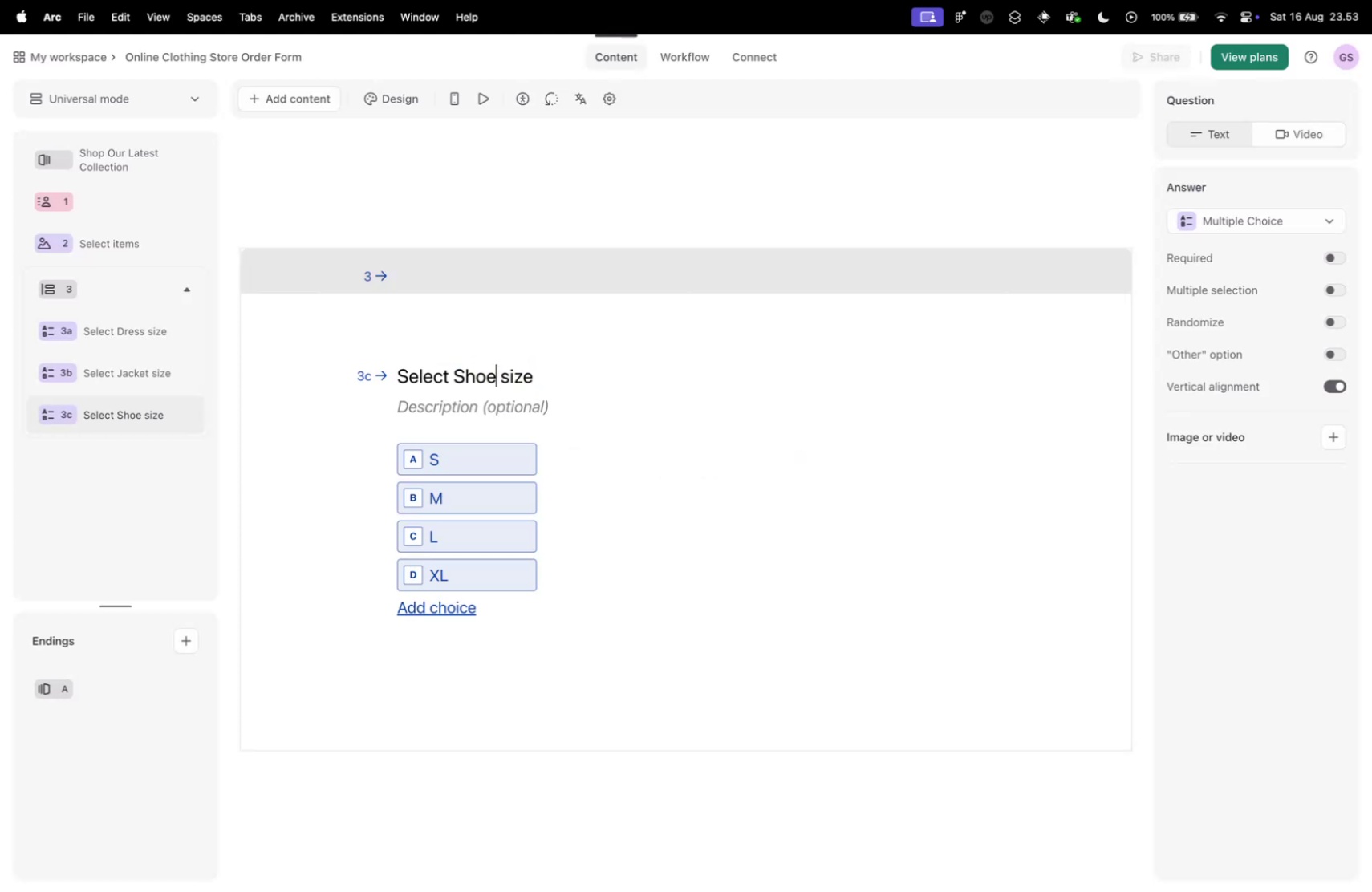 
key(Control+Tab)
 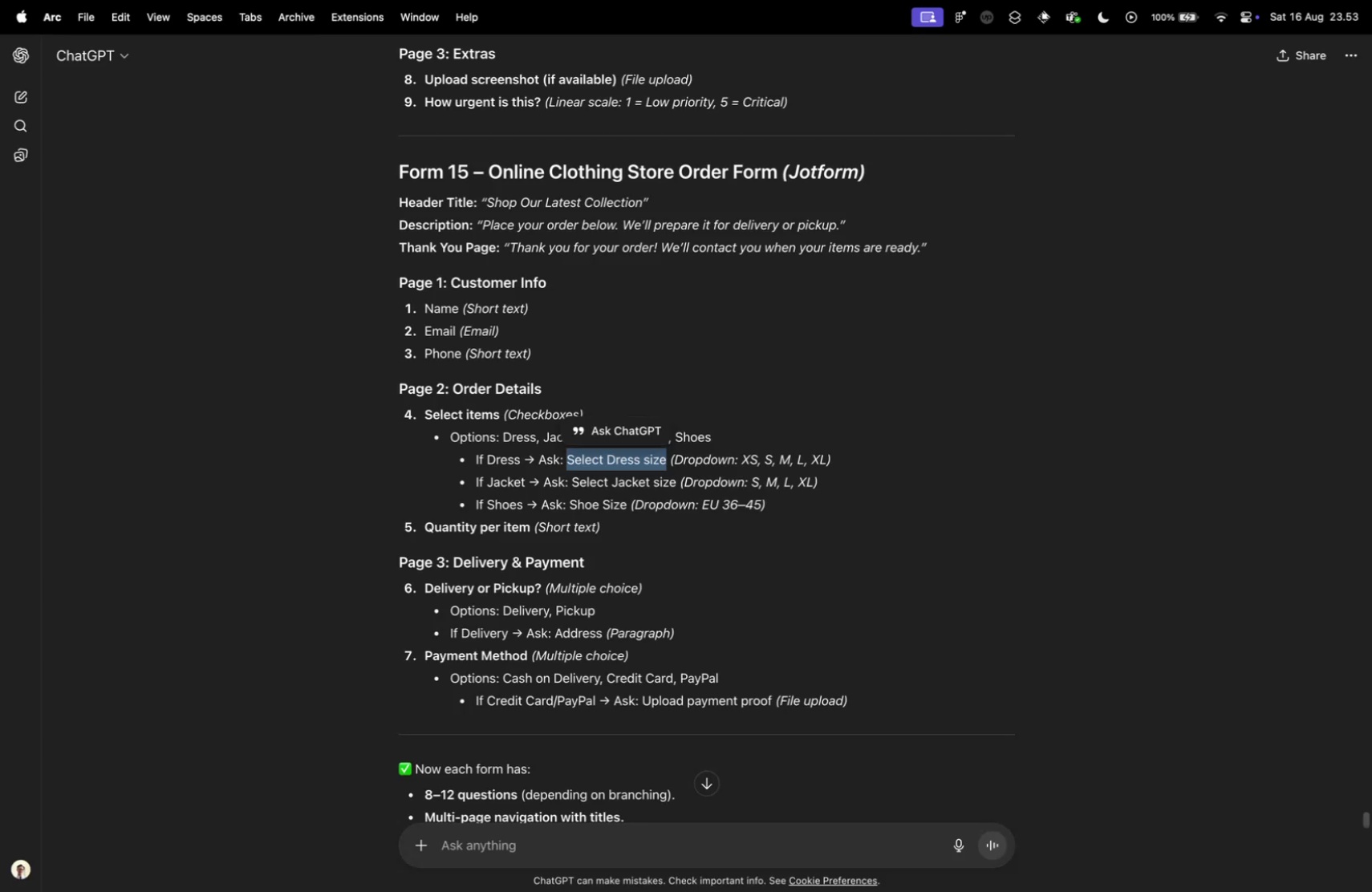 
key(Control+ControlLeft)
 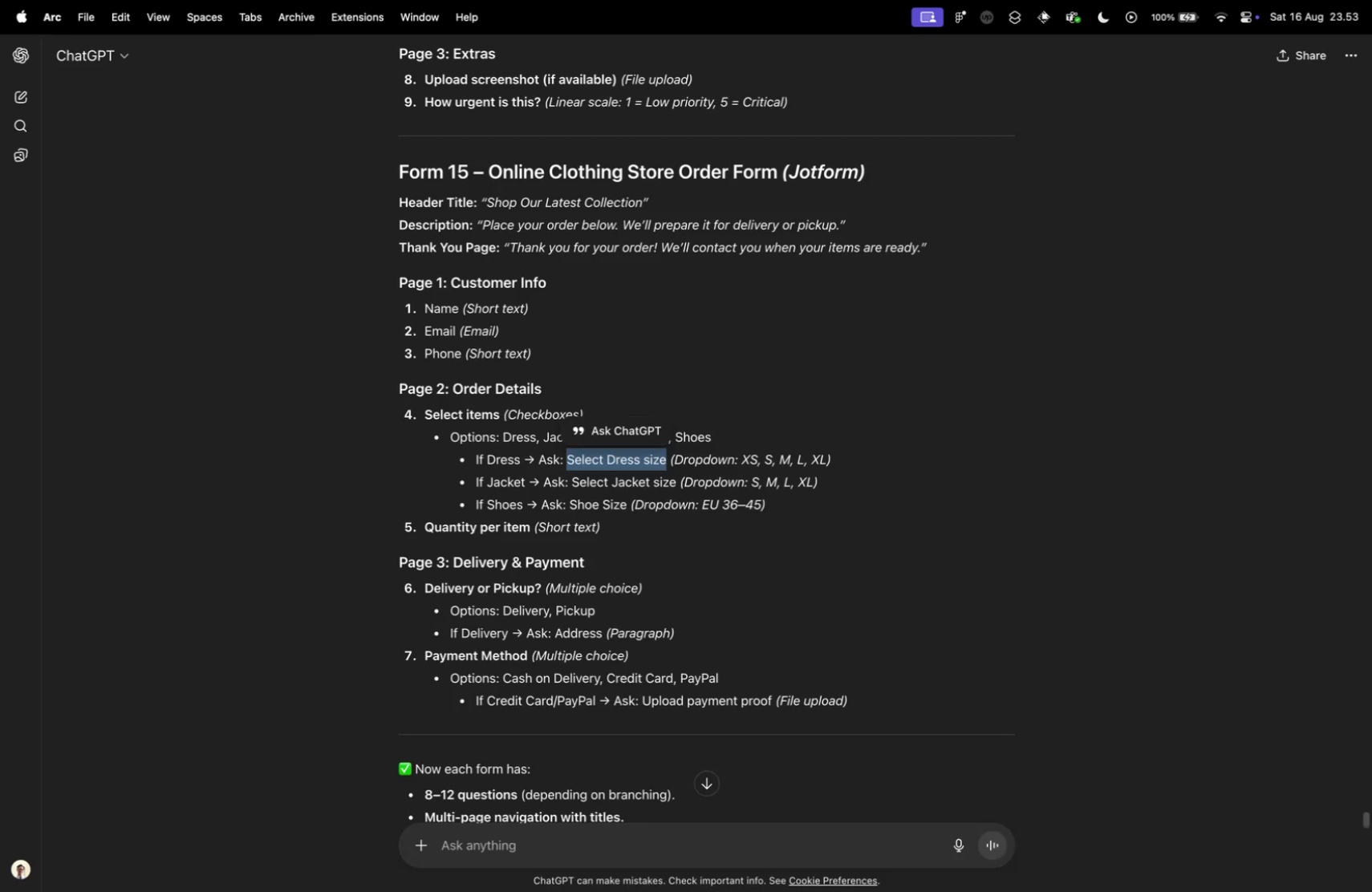 
key(Control+Tab)
 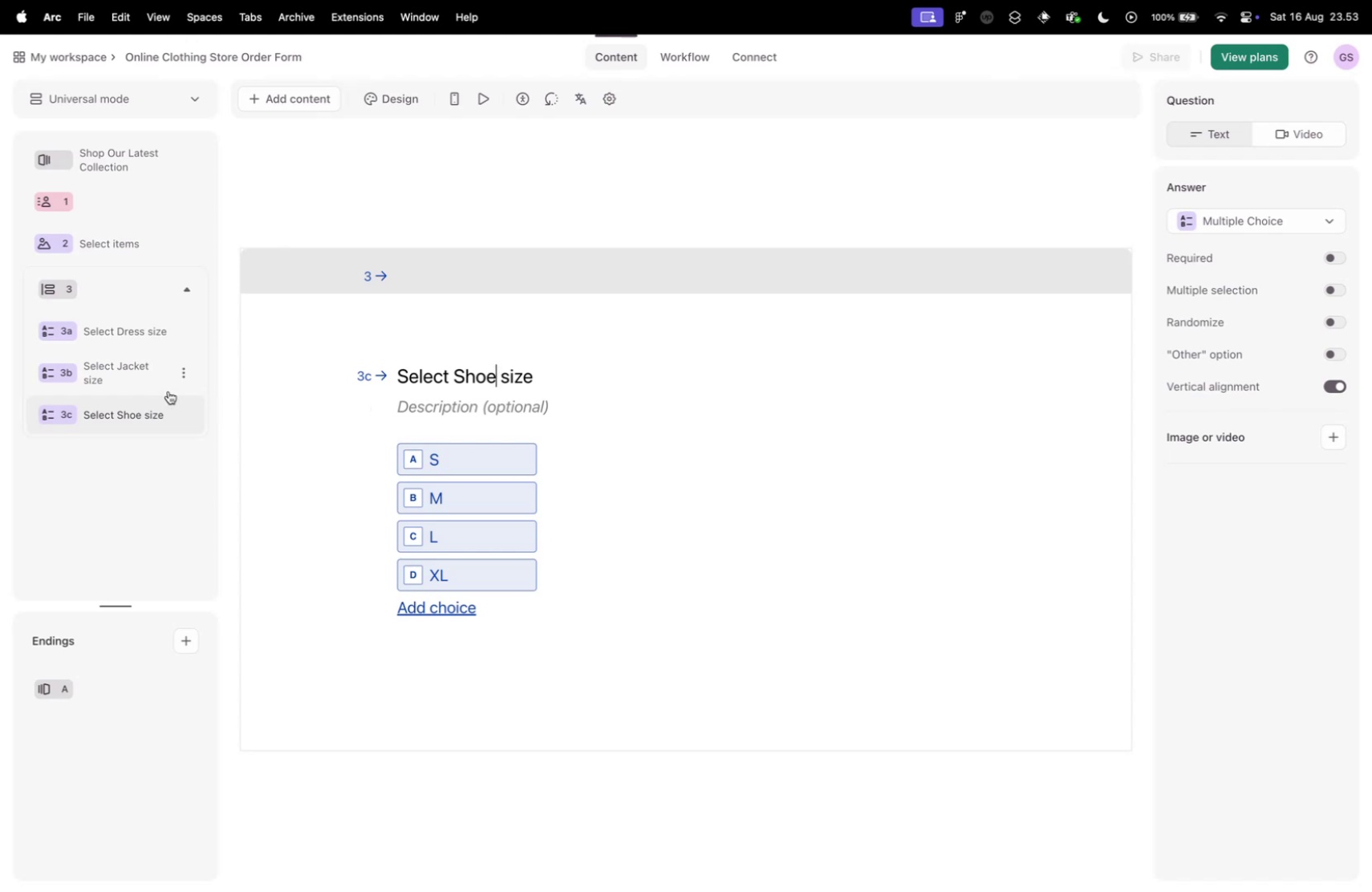 
key(Control+ControlLeft)
 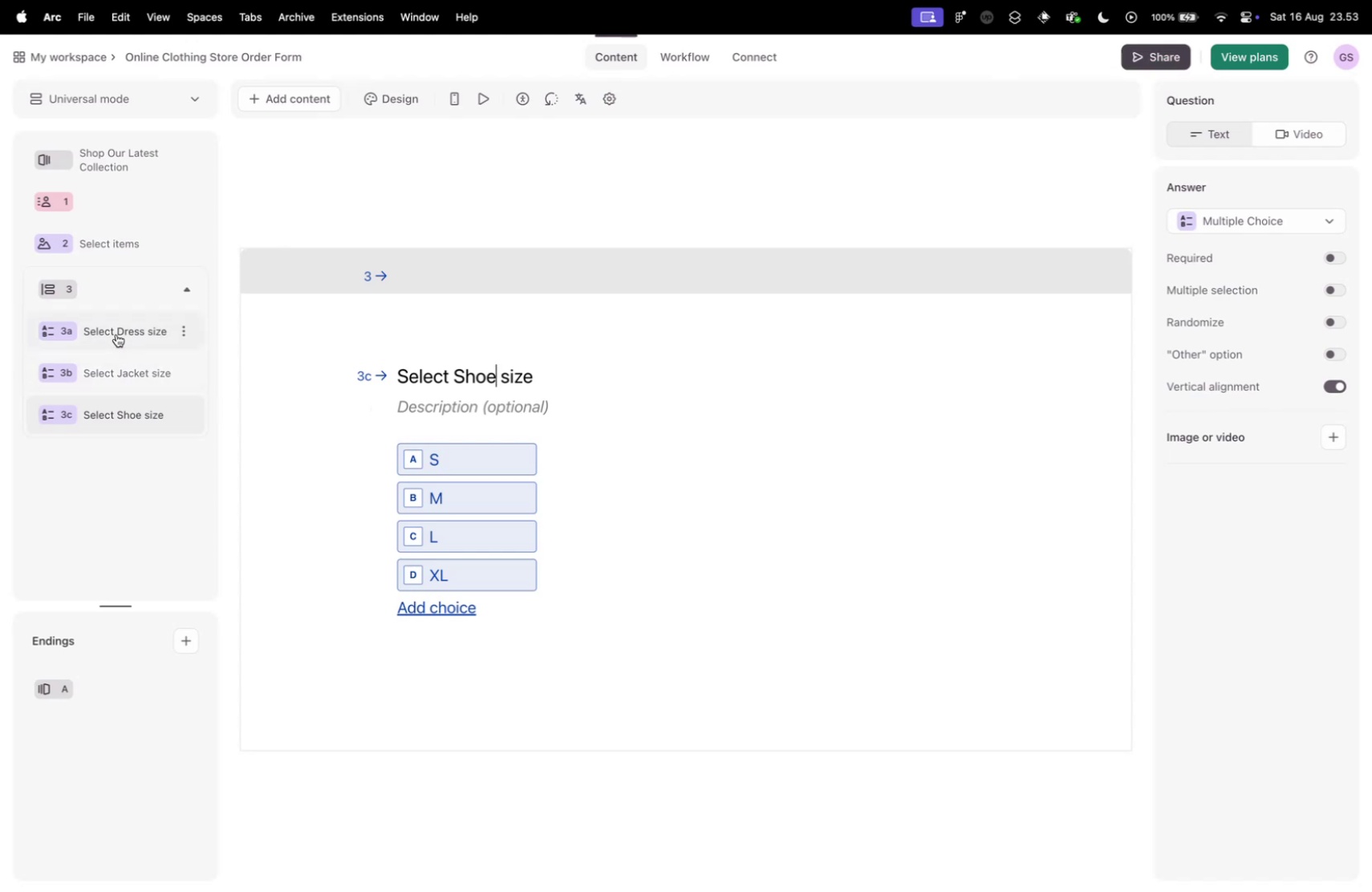 
key(Control+Tab)
 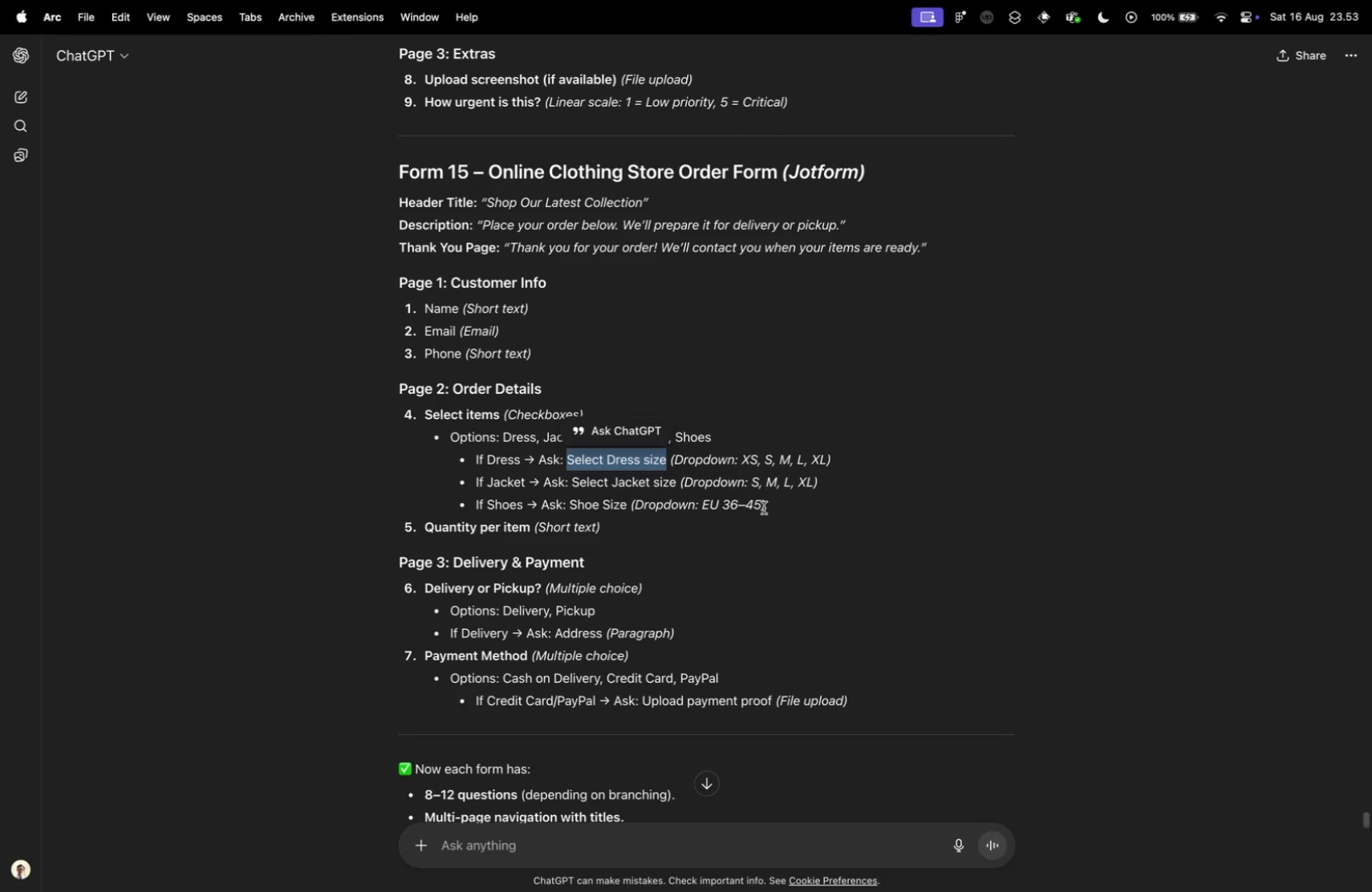 
key(Control+ControlLeft)
 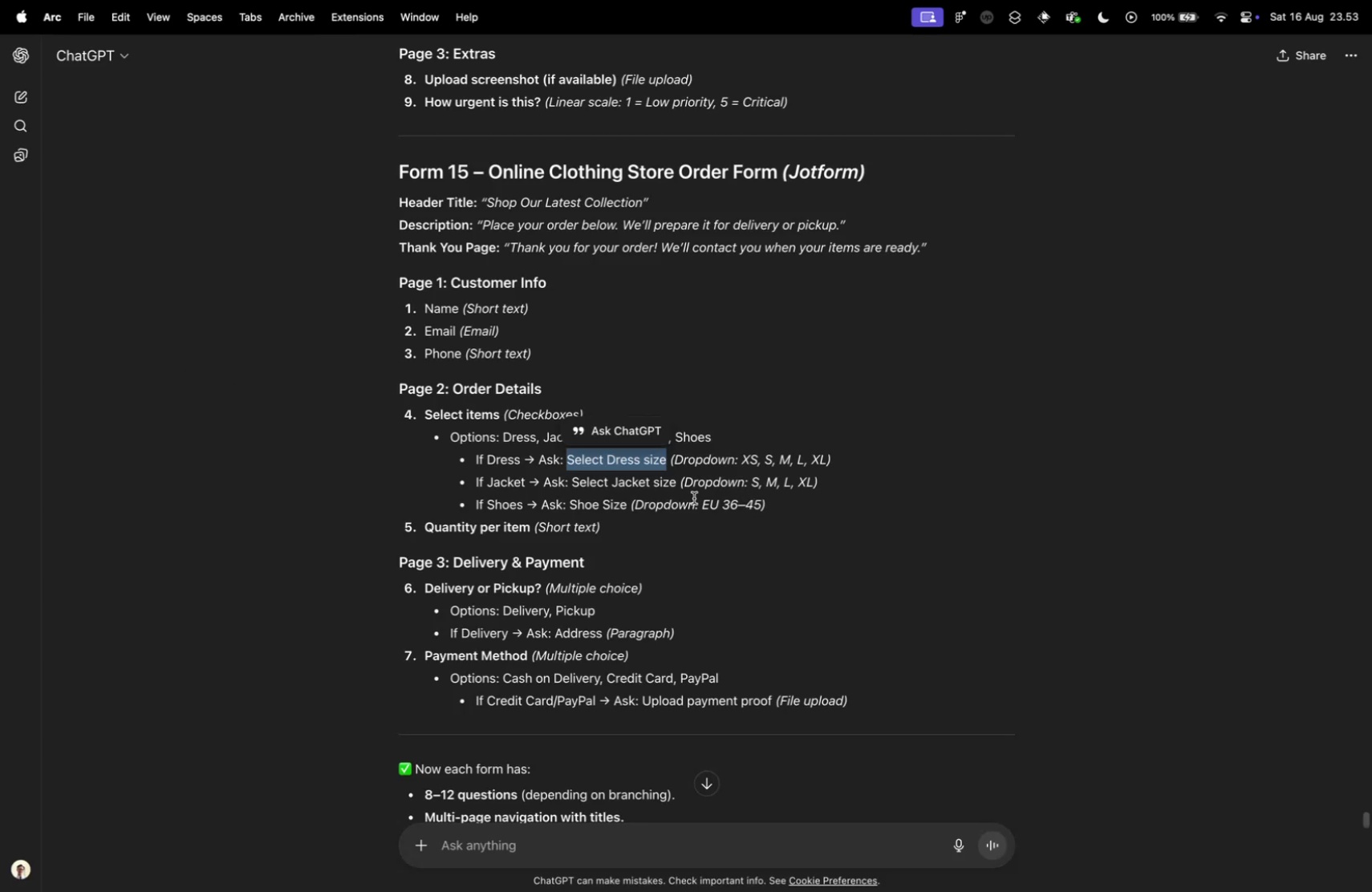 
key(Control+Tab)
 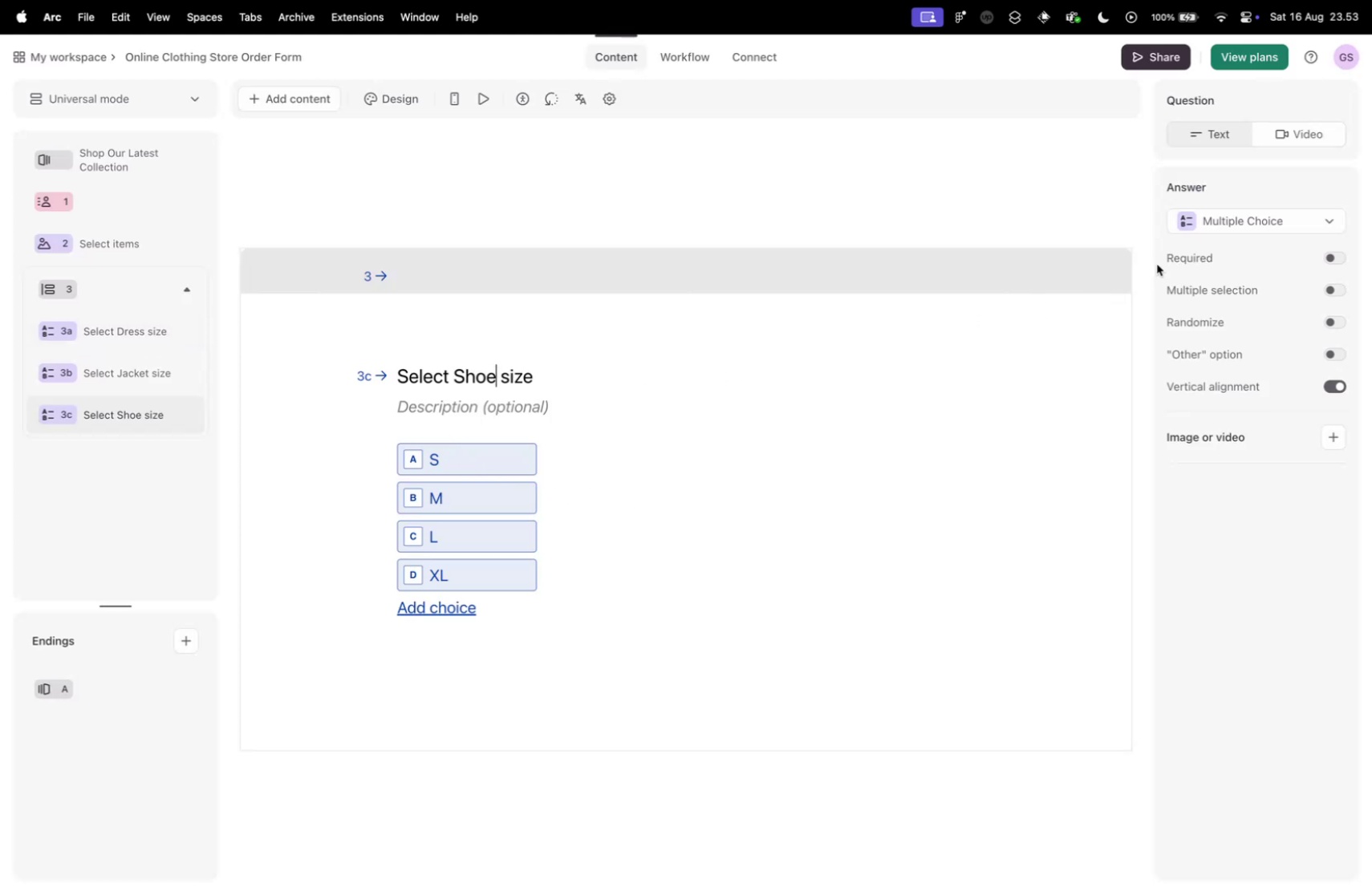 
left_click([1252, 227])
 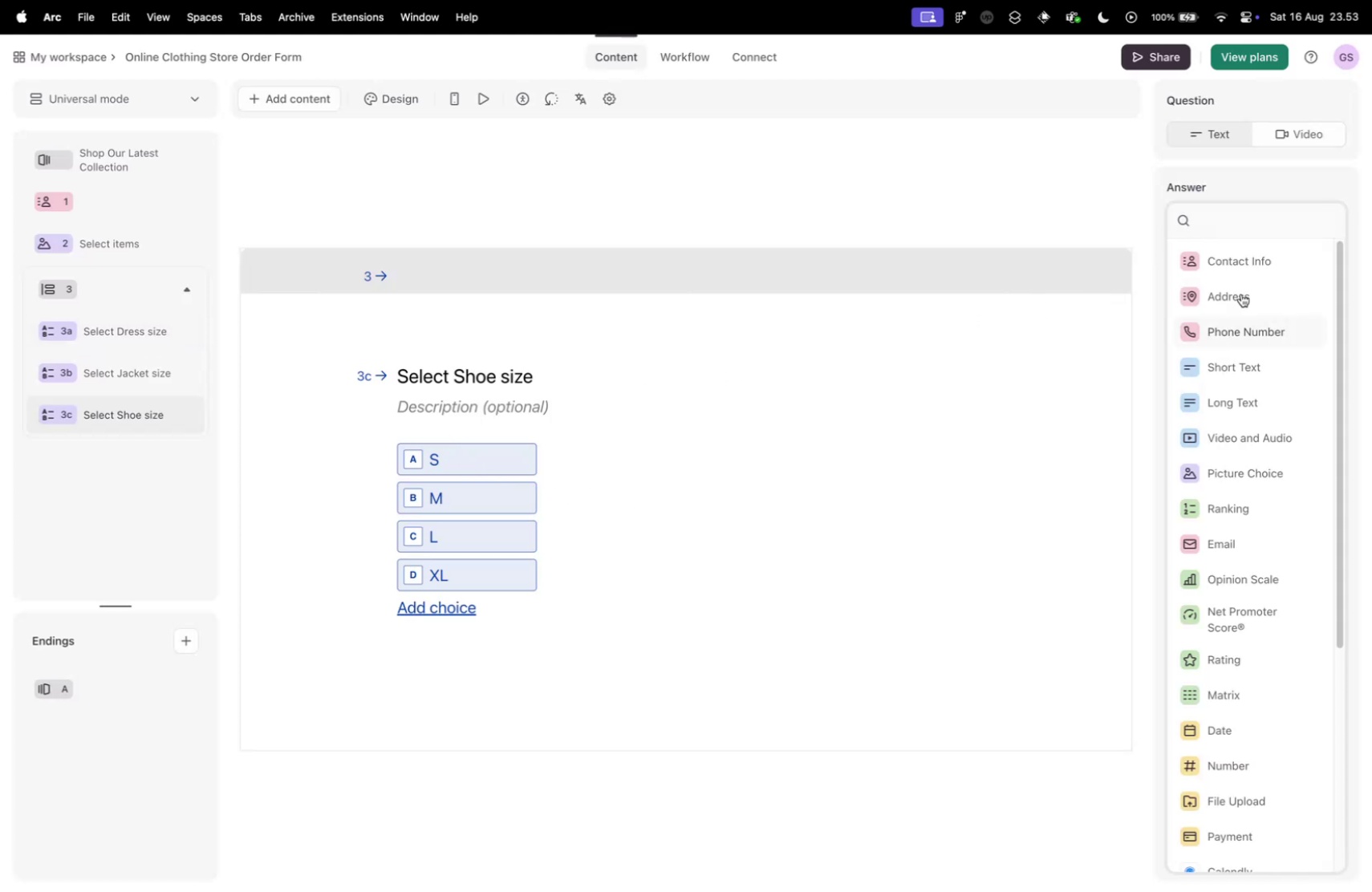 
scroll: coordinate [1256, 523], scroll_direction: down, amount: 31.0
 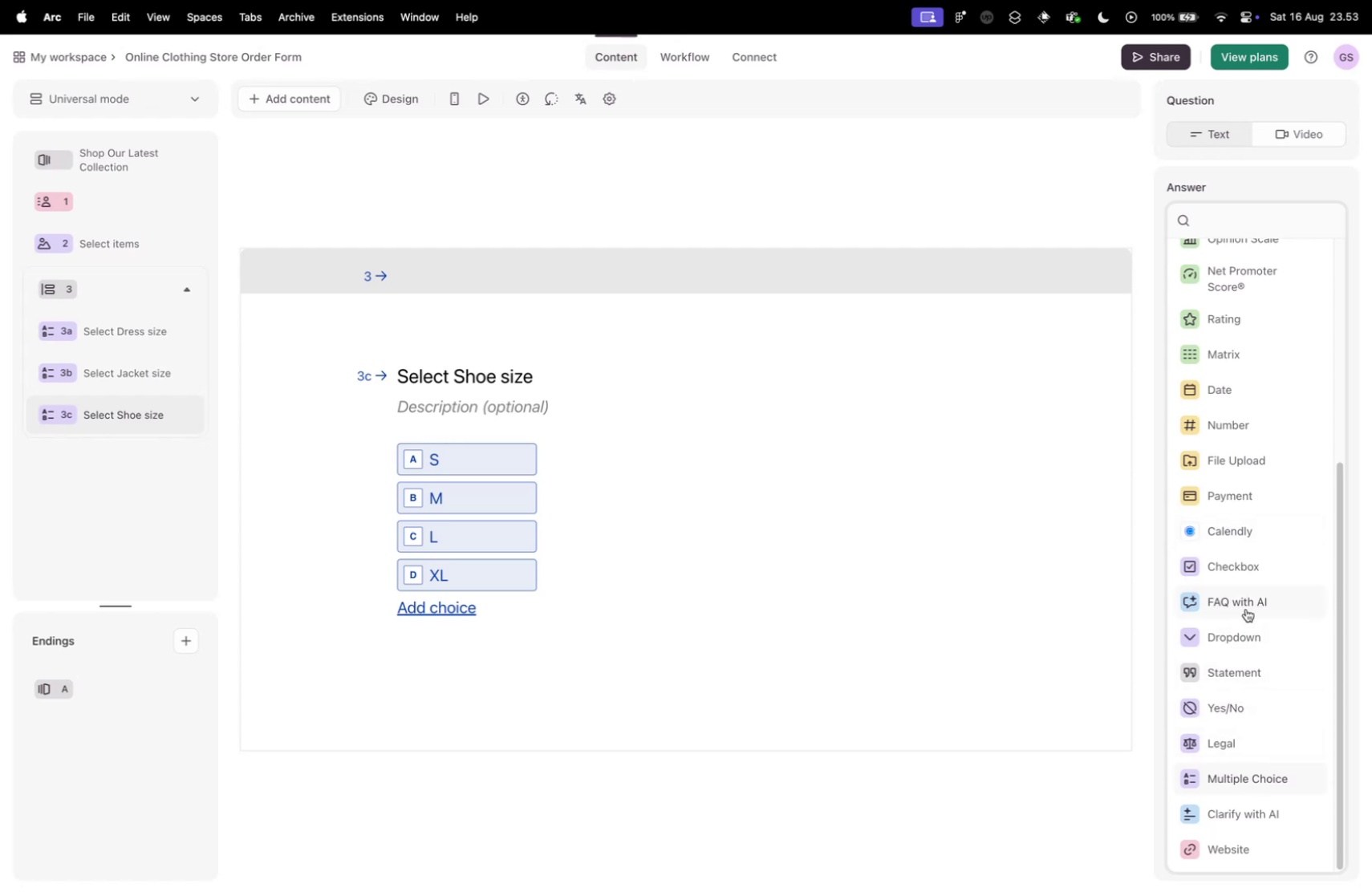 
wait(8.35)
 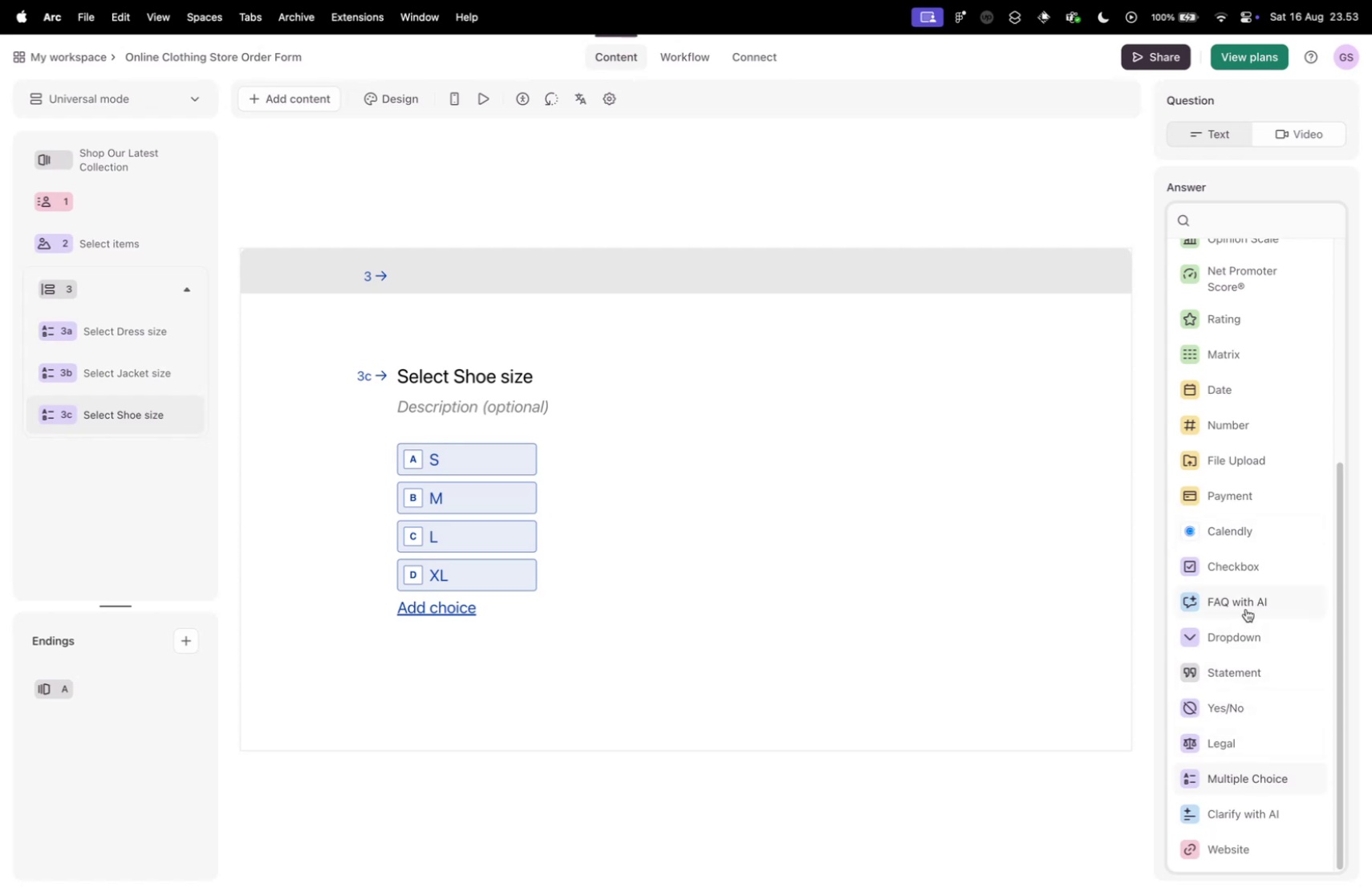 
scroll: coordinate [1235, 667], scroll_direction: up, amount: 6.0
 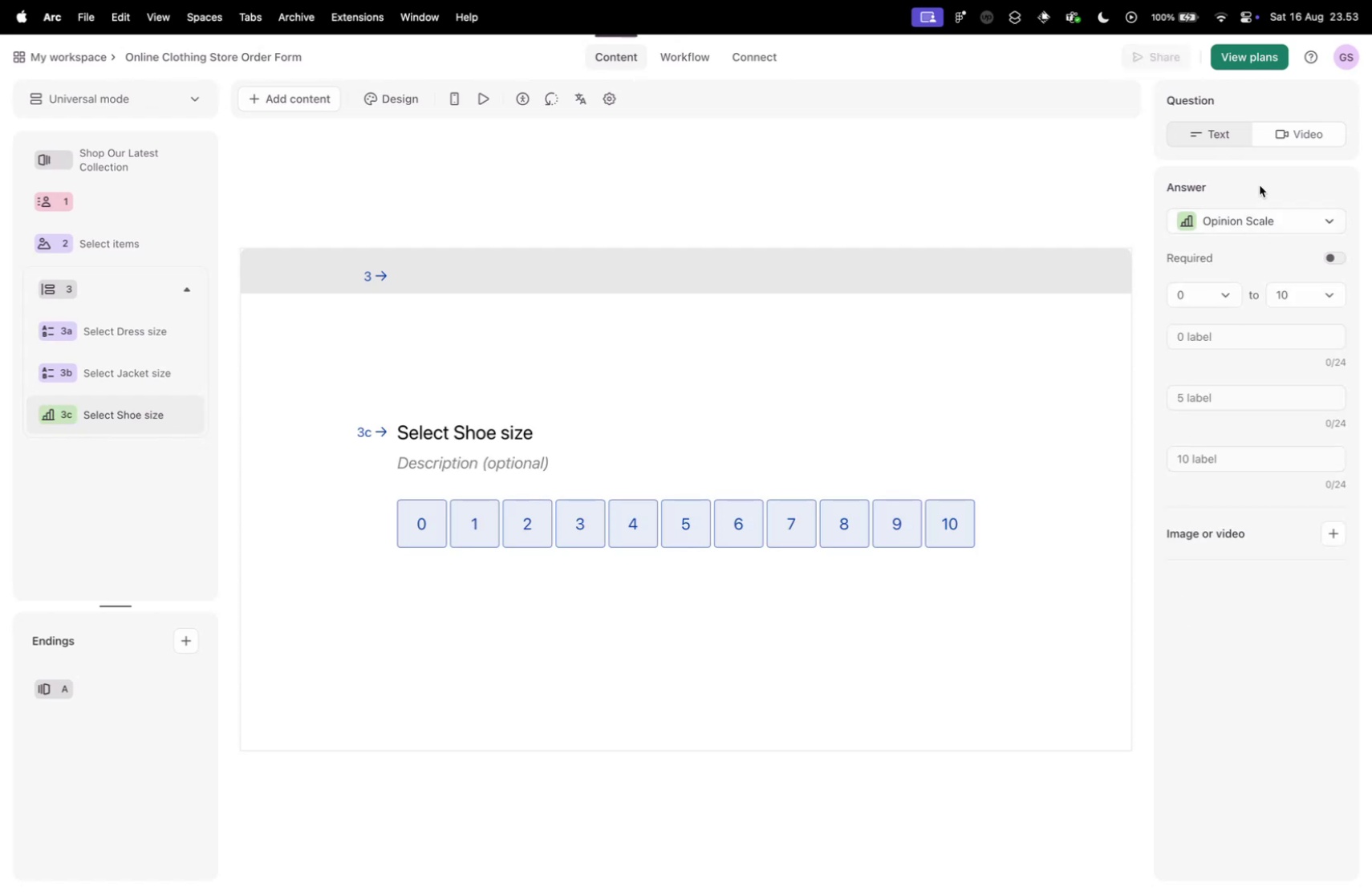 
wait(6.85)
 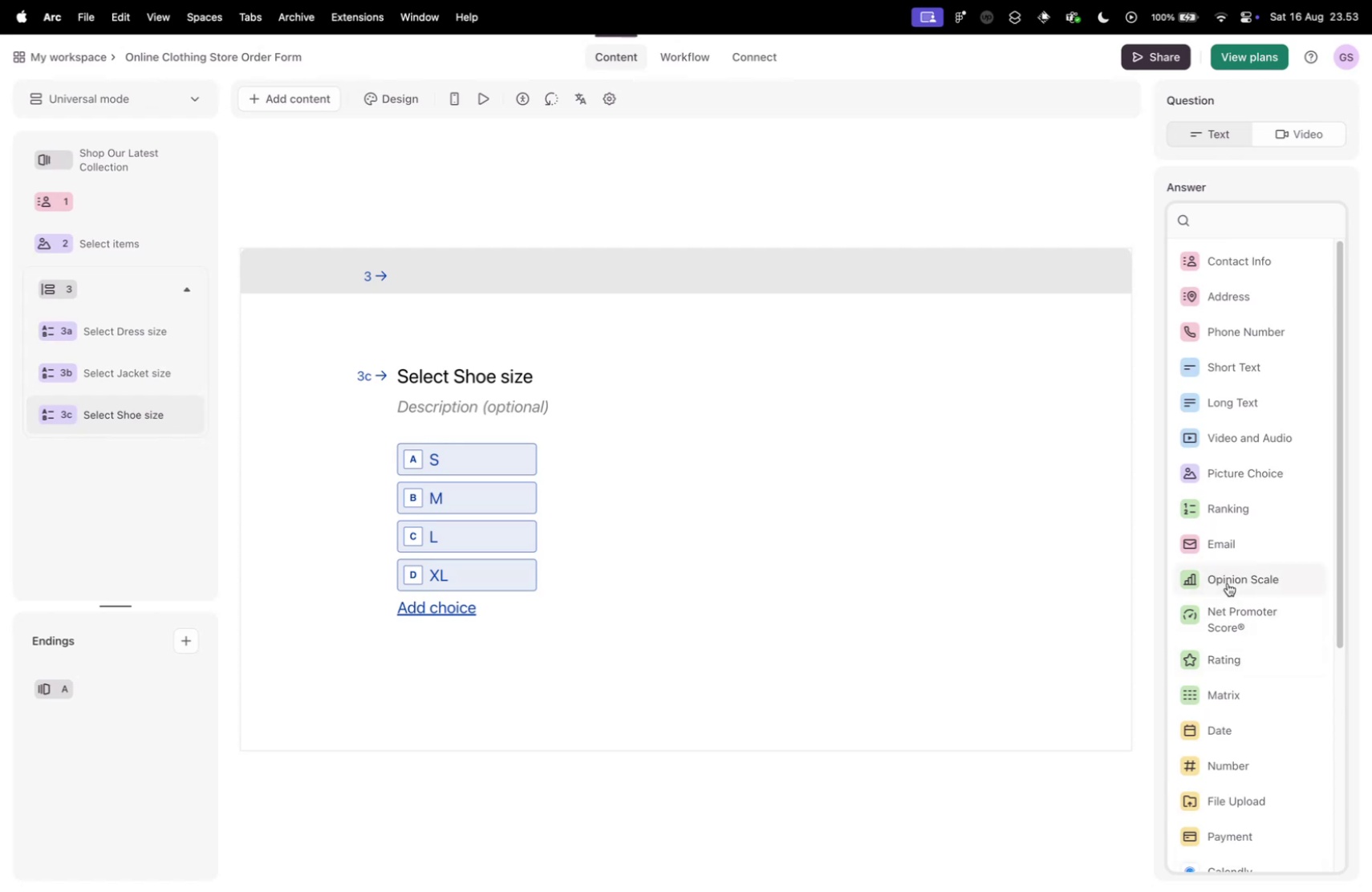 
scroll: coordinate [1229, 463], scroll_direction: up, amount: 9.0
 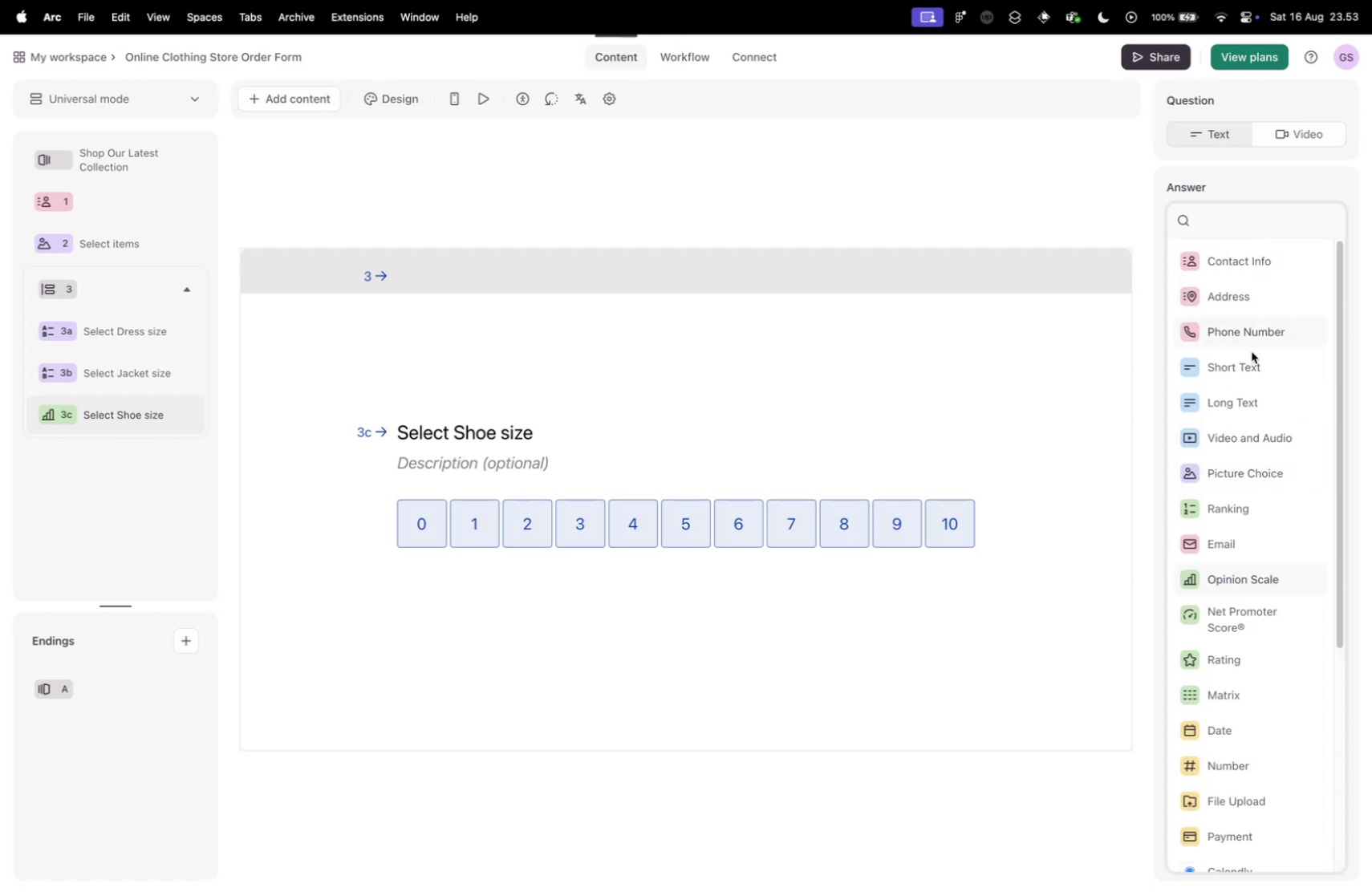 
scroll: coordinate [1239, 539], scroll_direction: down, amount: 6.0
 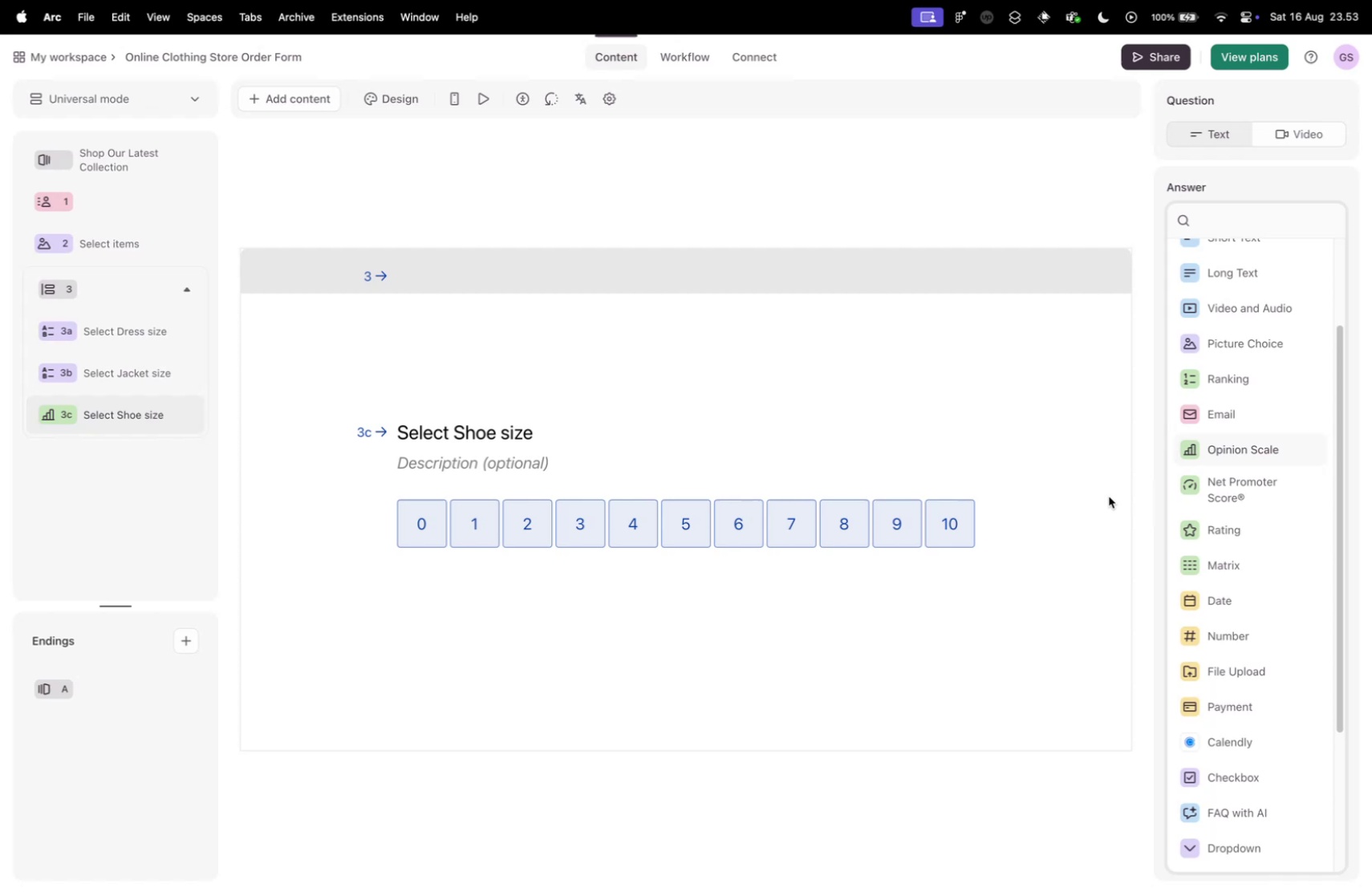 
key(Control+ControlLeft)
 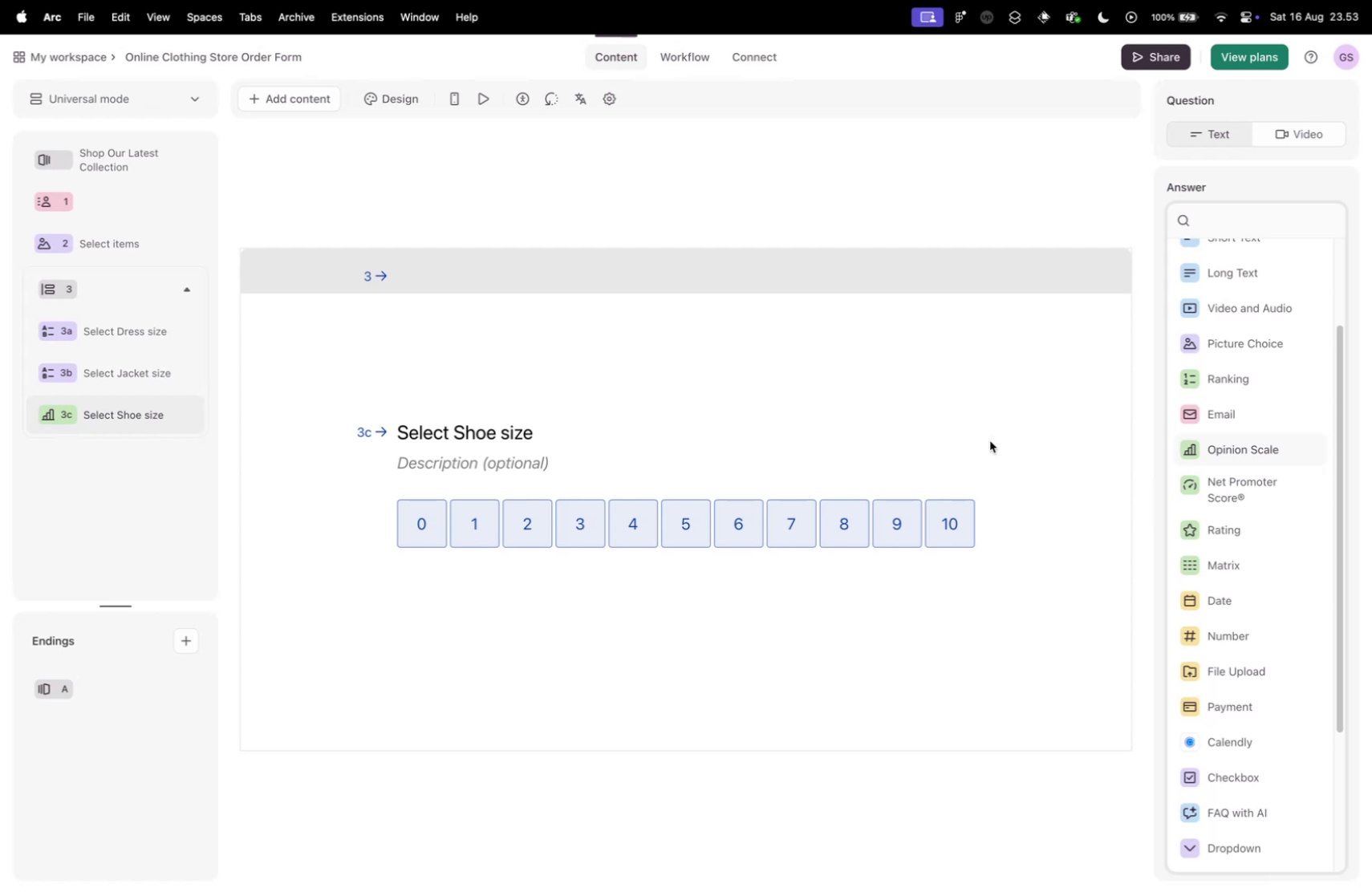 
key(Control+Tab)
 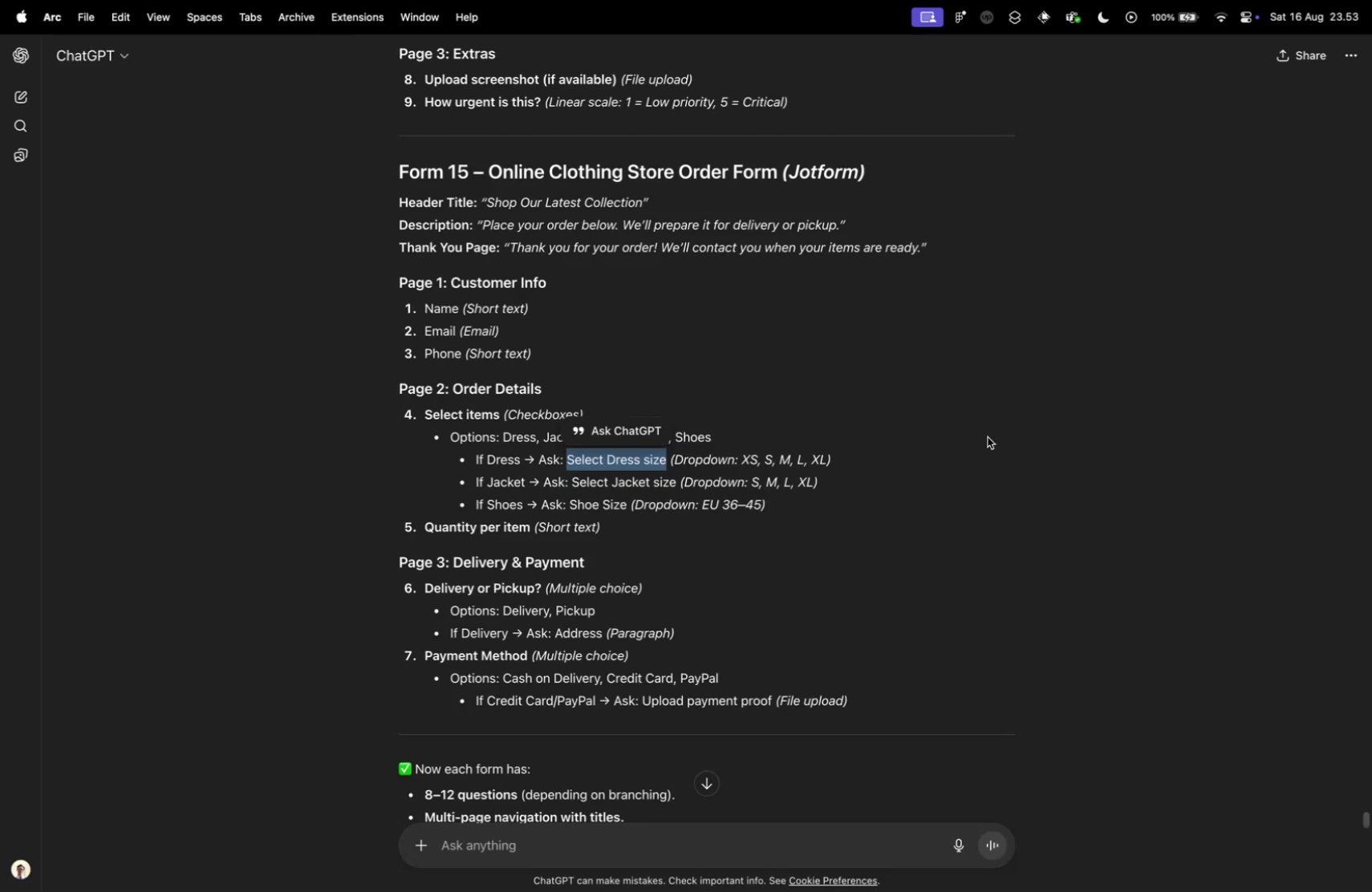 
key(Control+ControlLeft)
 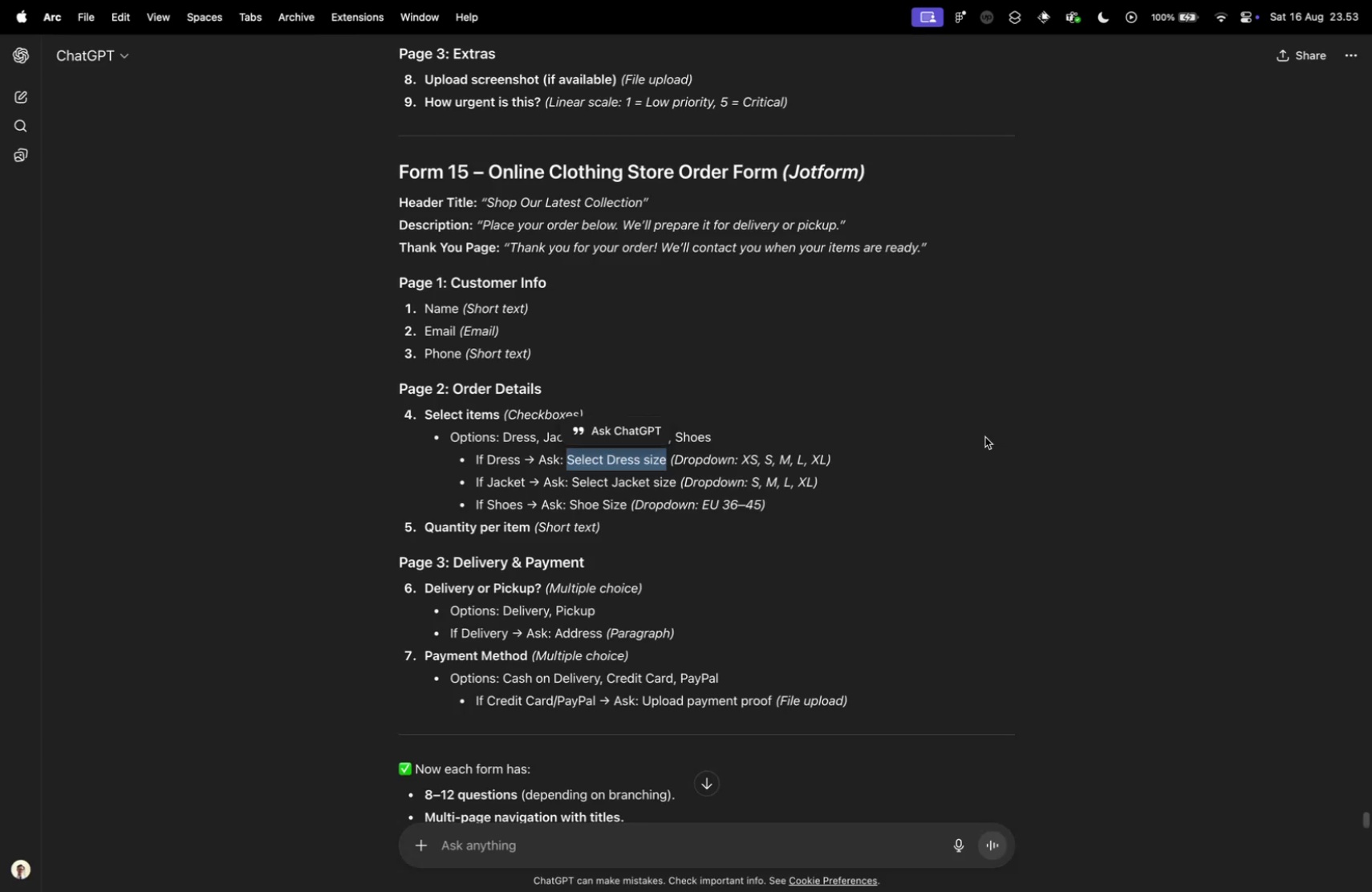 
key(Control+Tab)
 